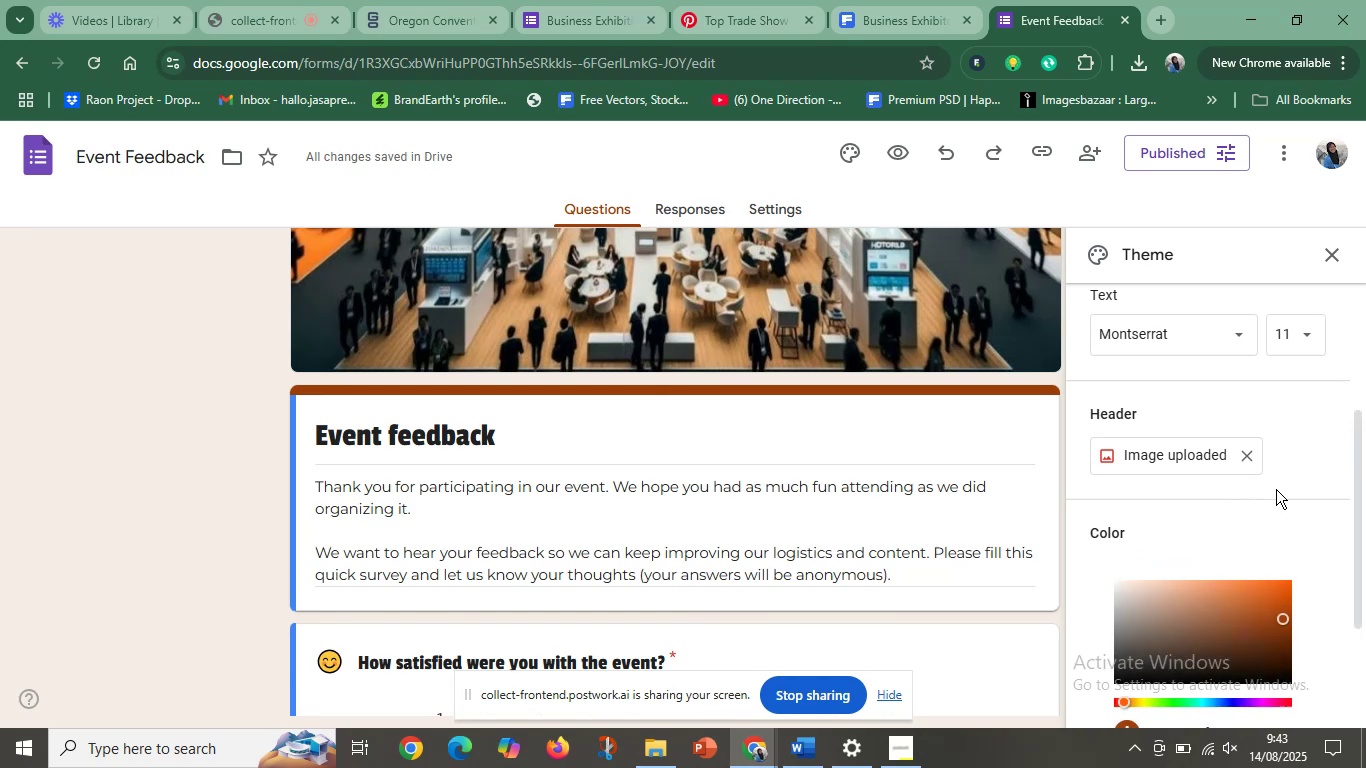 
left_click([1342, 561])
 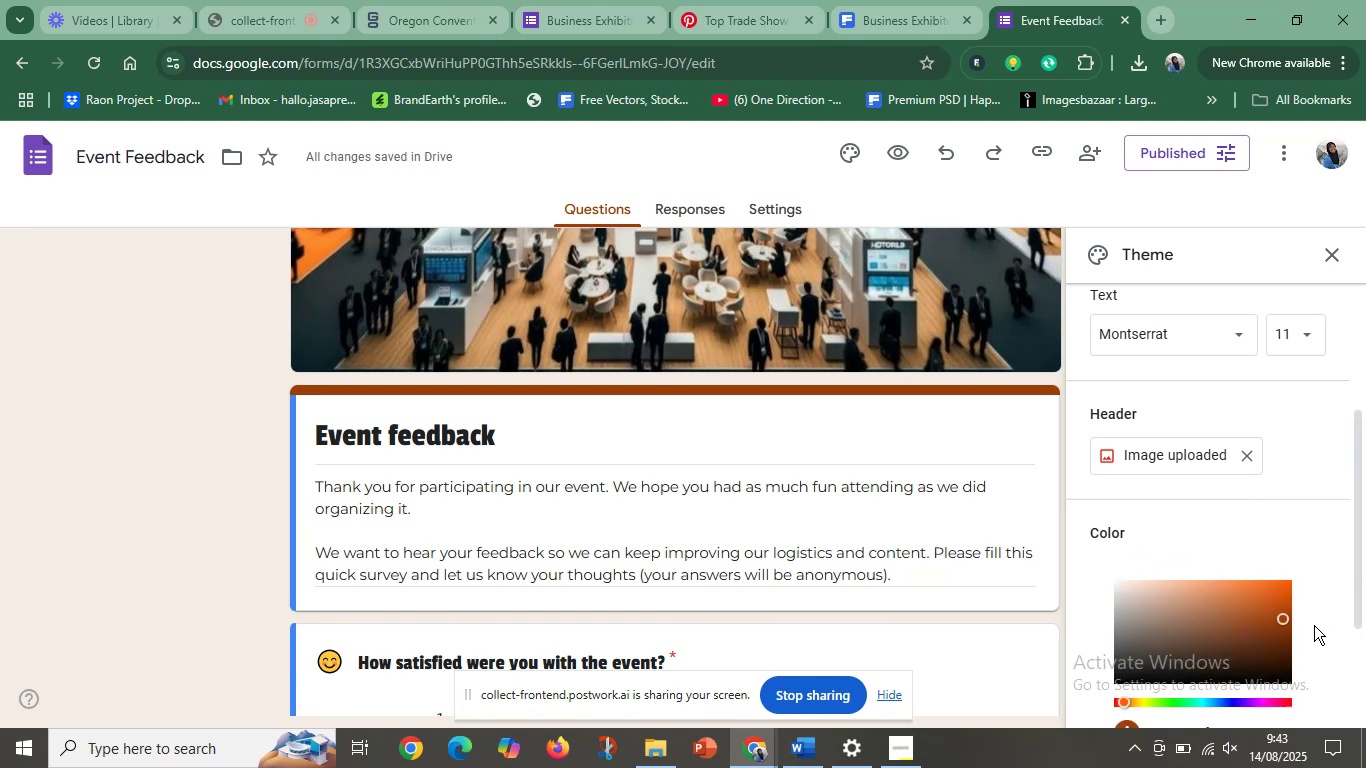 
left_click([1314, 625])
 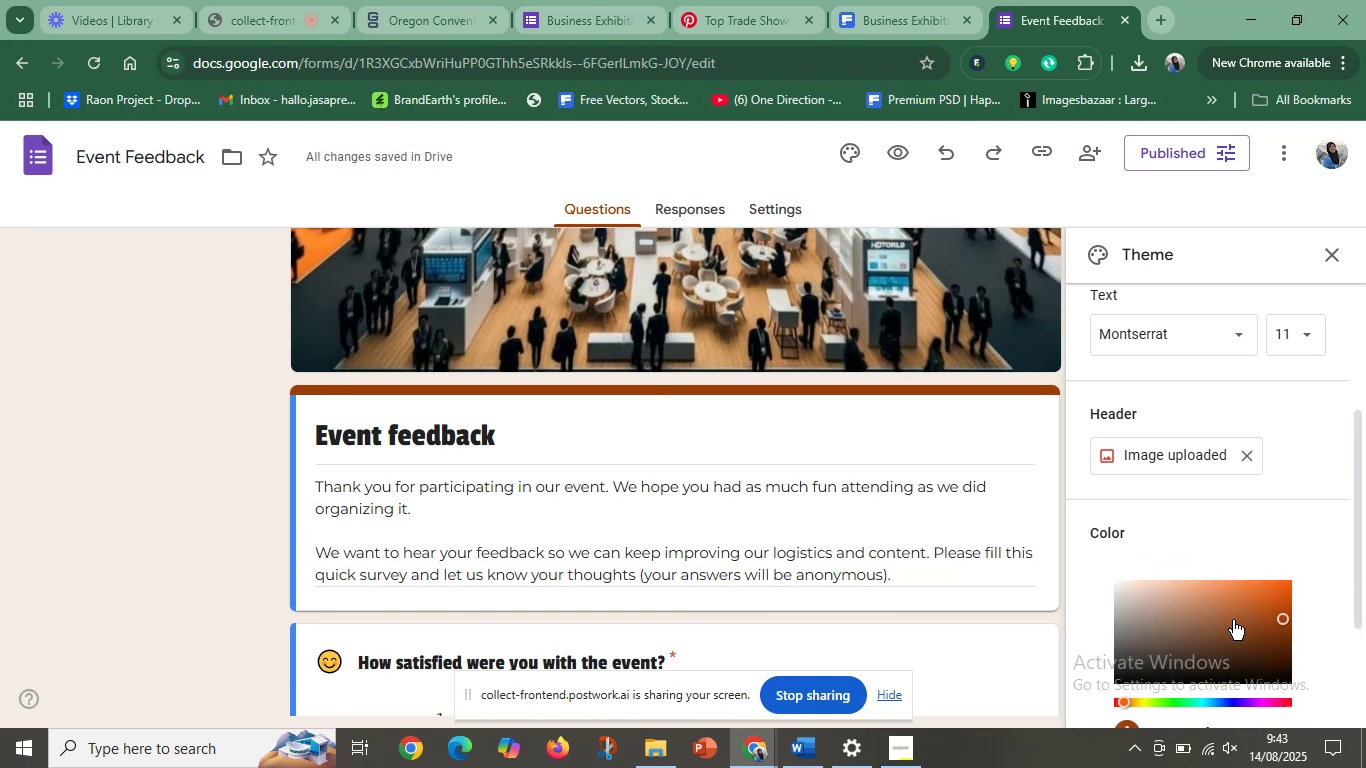 
scroll: coordinate [1233, 620], scroll_direction: down, amount: 1.0
 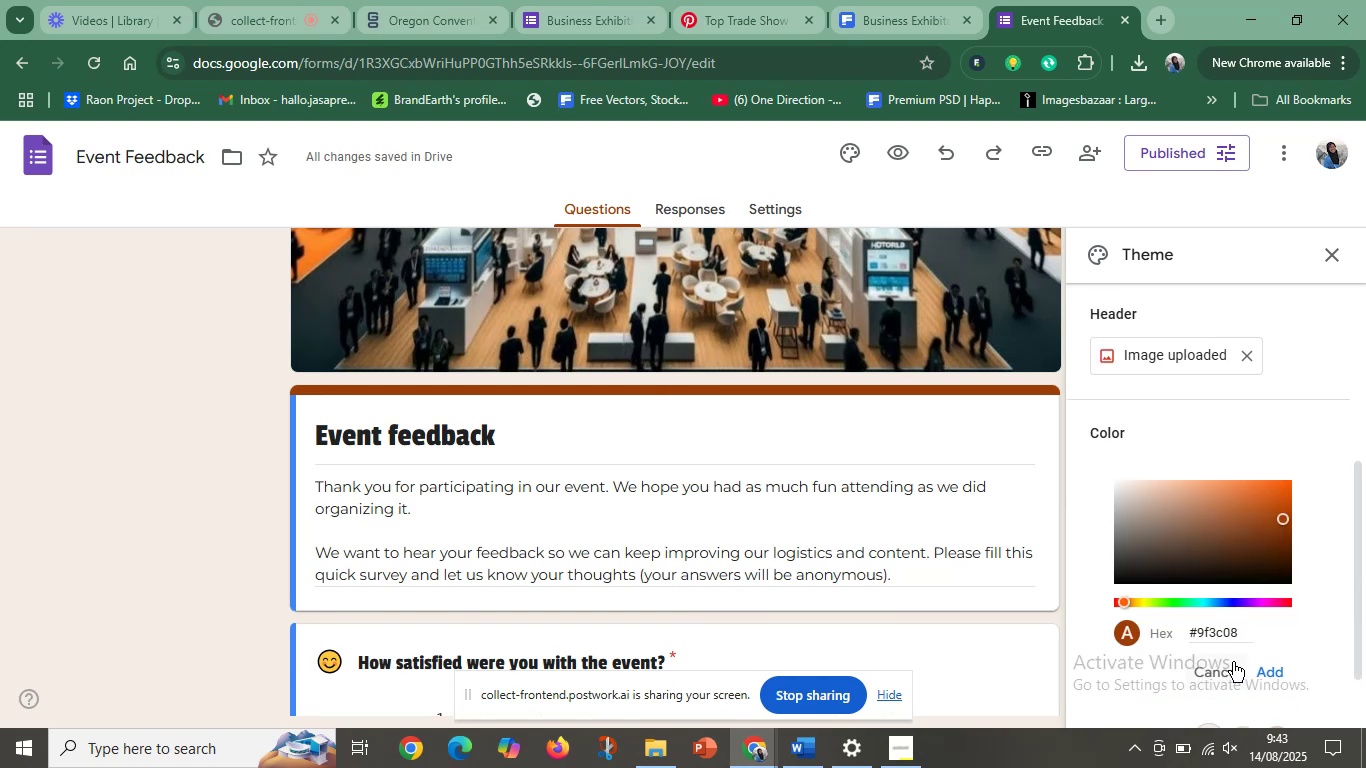 
left_click([1220, 669])
 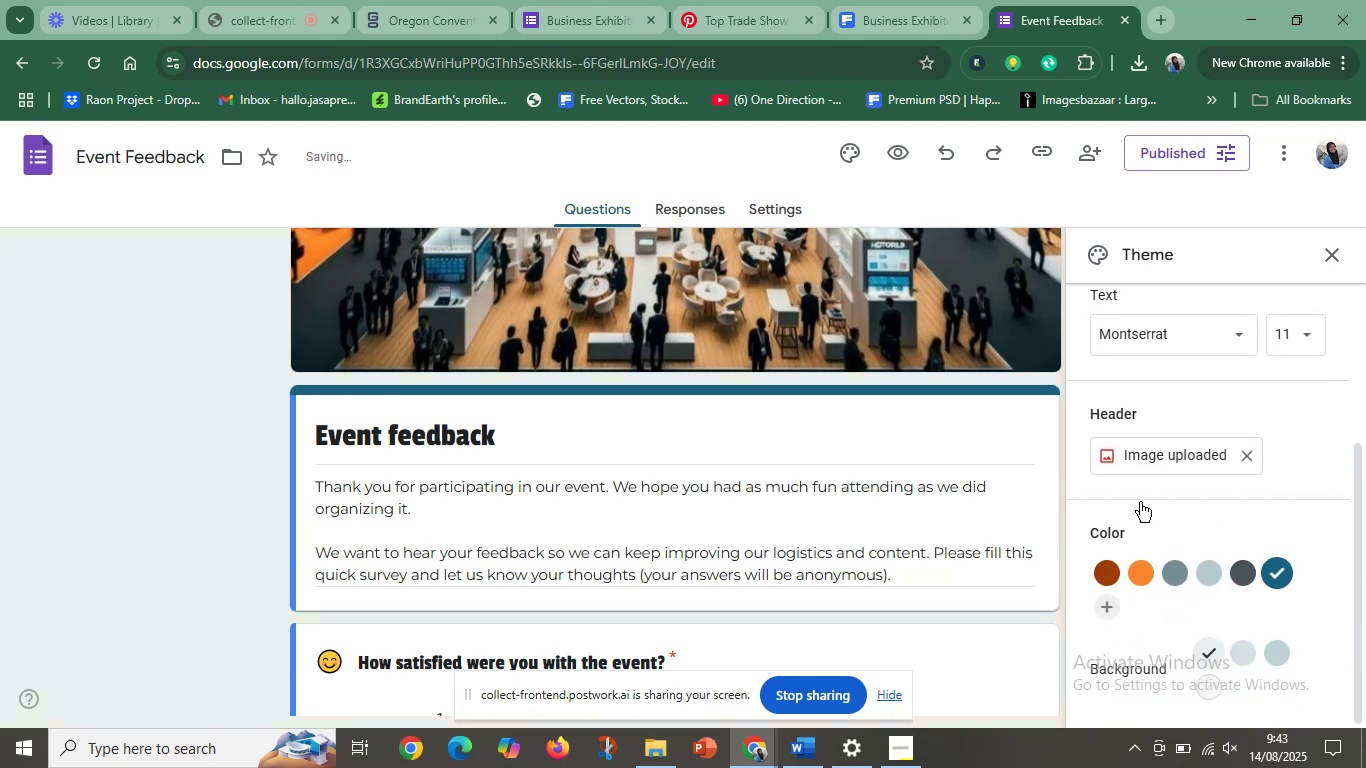 
left_click([715, 456])
 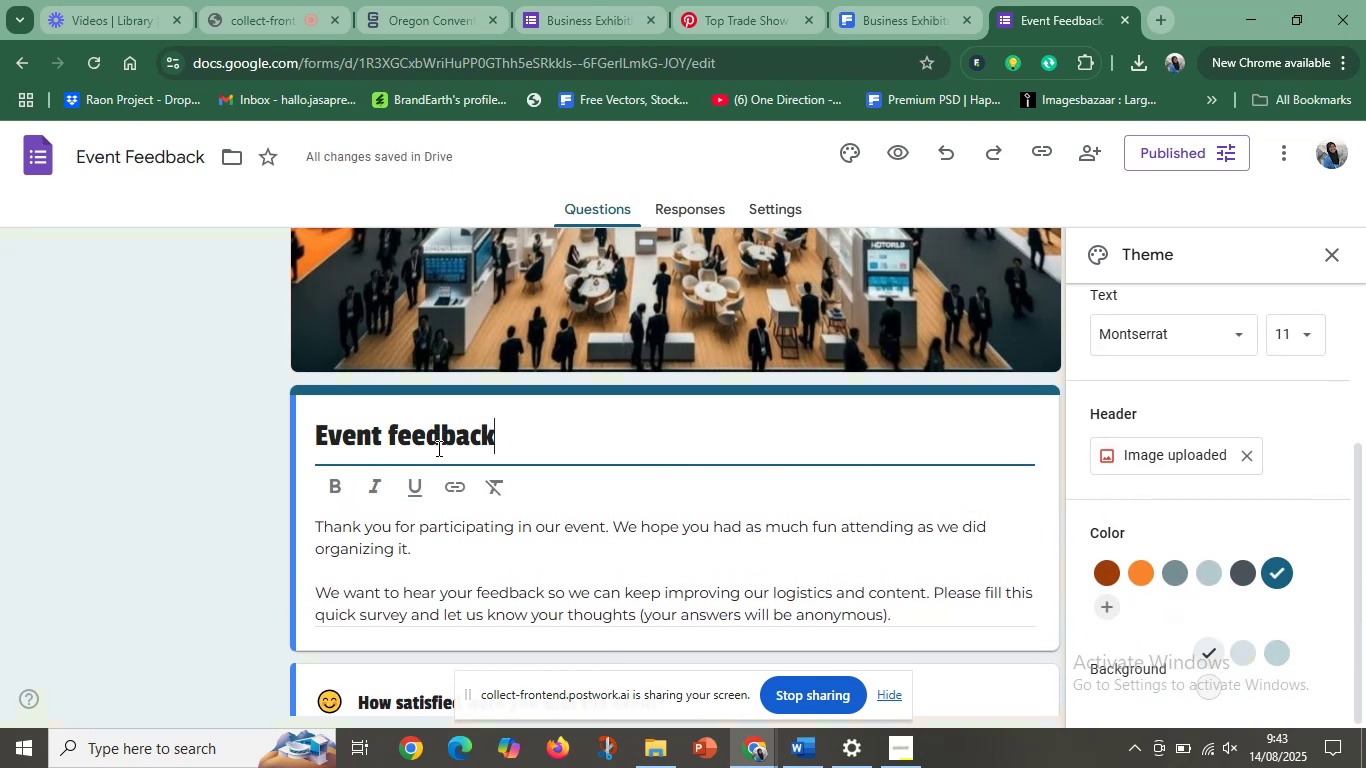 
left_click([504, 532])
 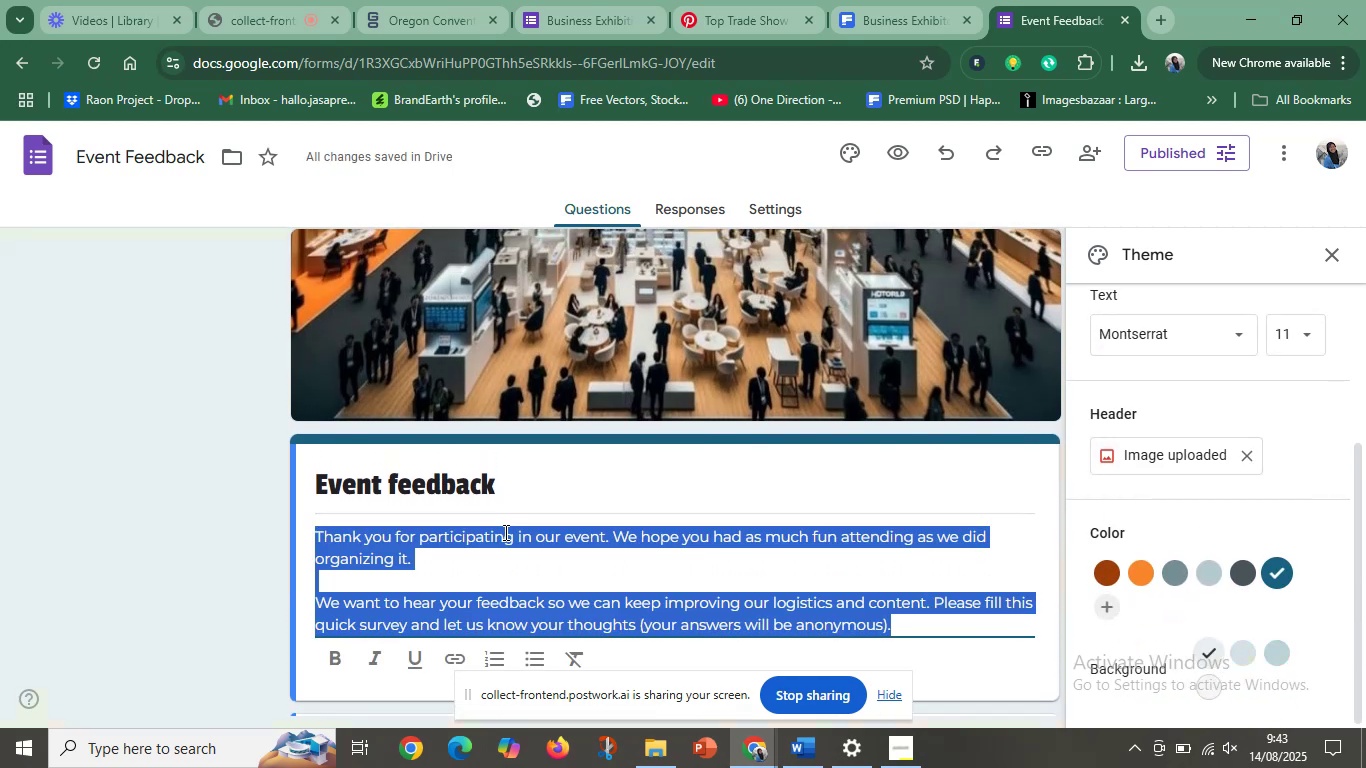 
scroll: coordinate [510, 540], scroll_direction: down, amount: 4.0
 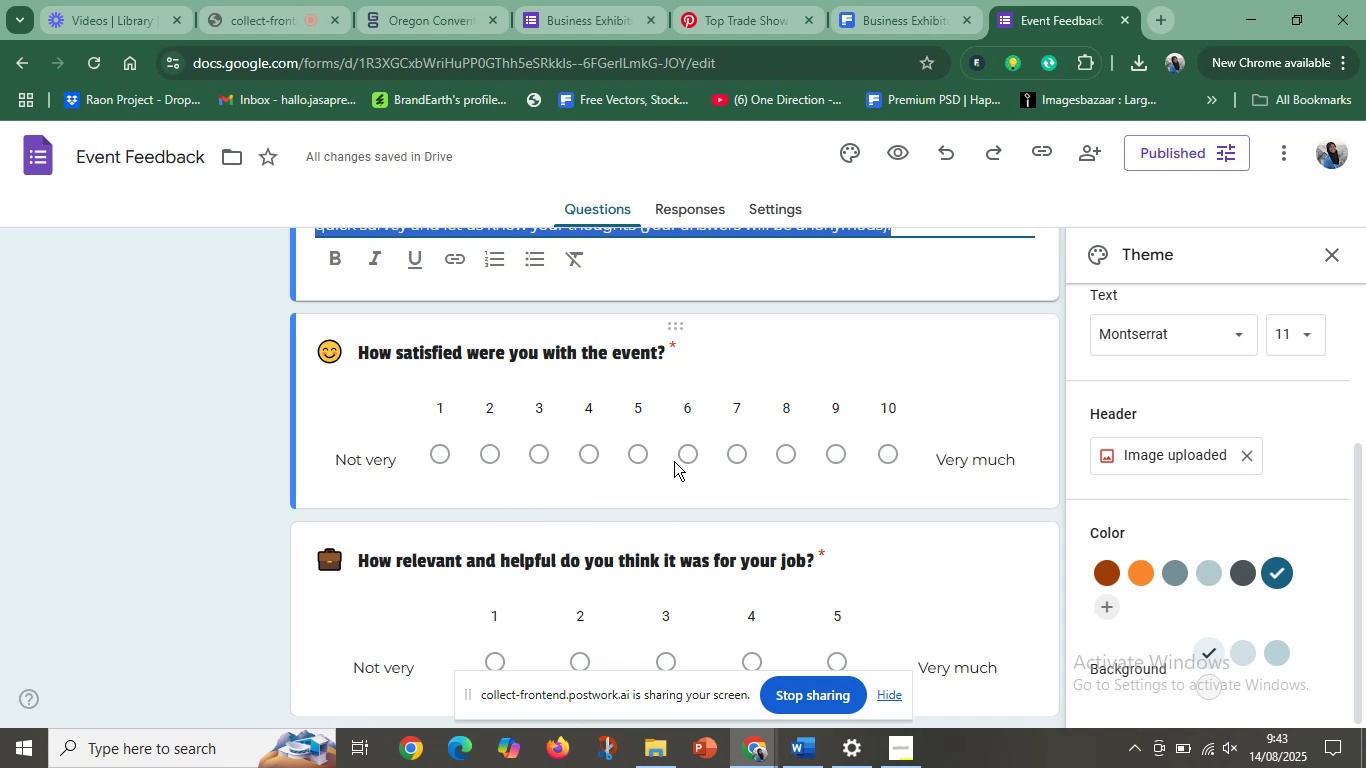 
left_click([690, 457])
 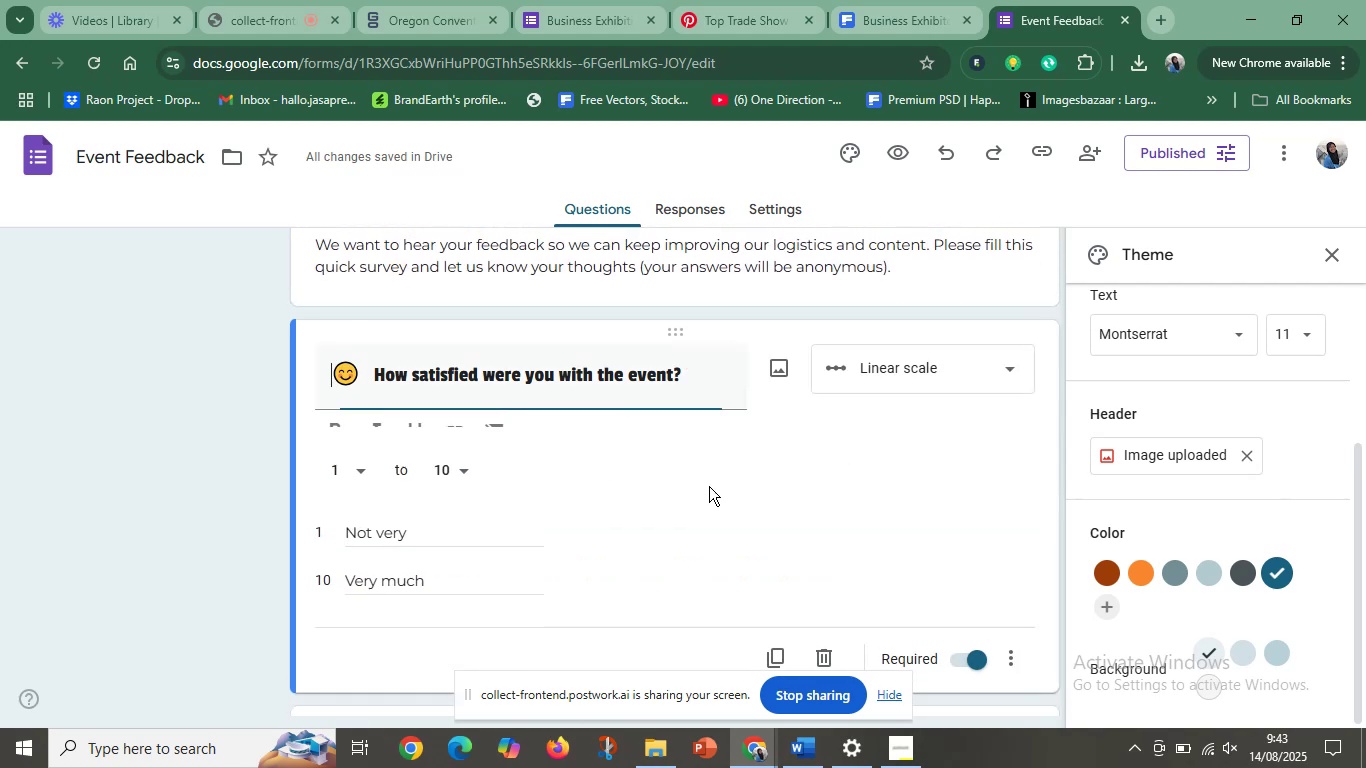 
scroll: coordinate [706, 487], scroll_direction: down, amount: 23.0
 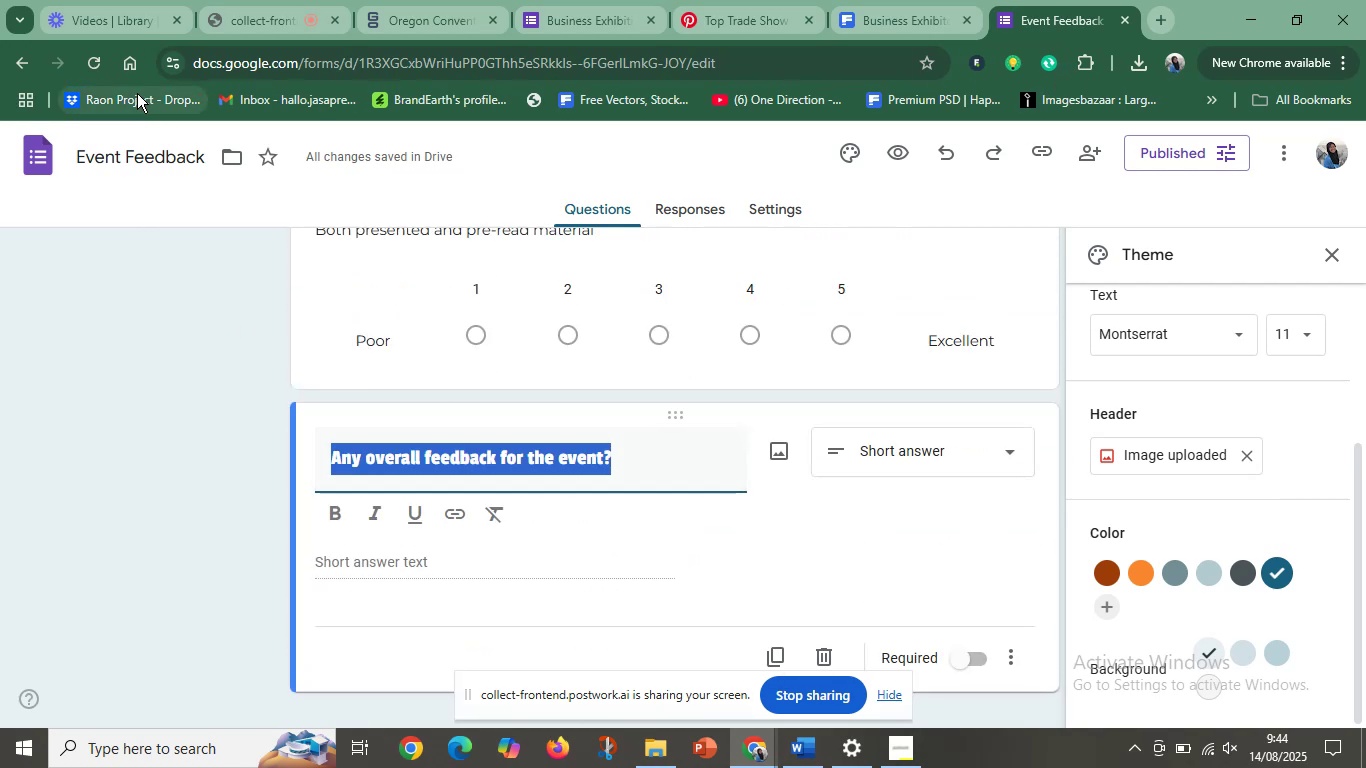 
wait(5.18)
 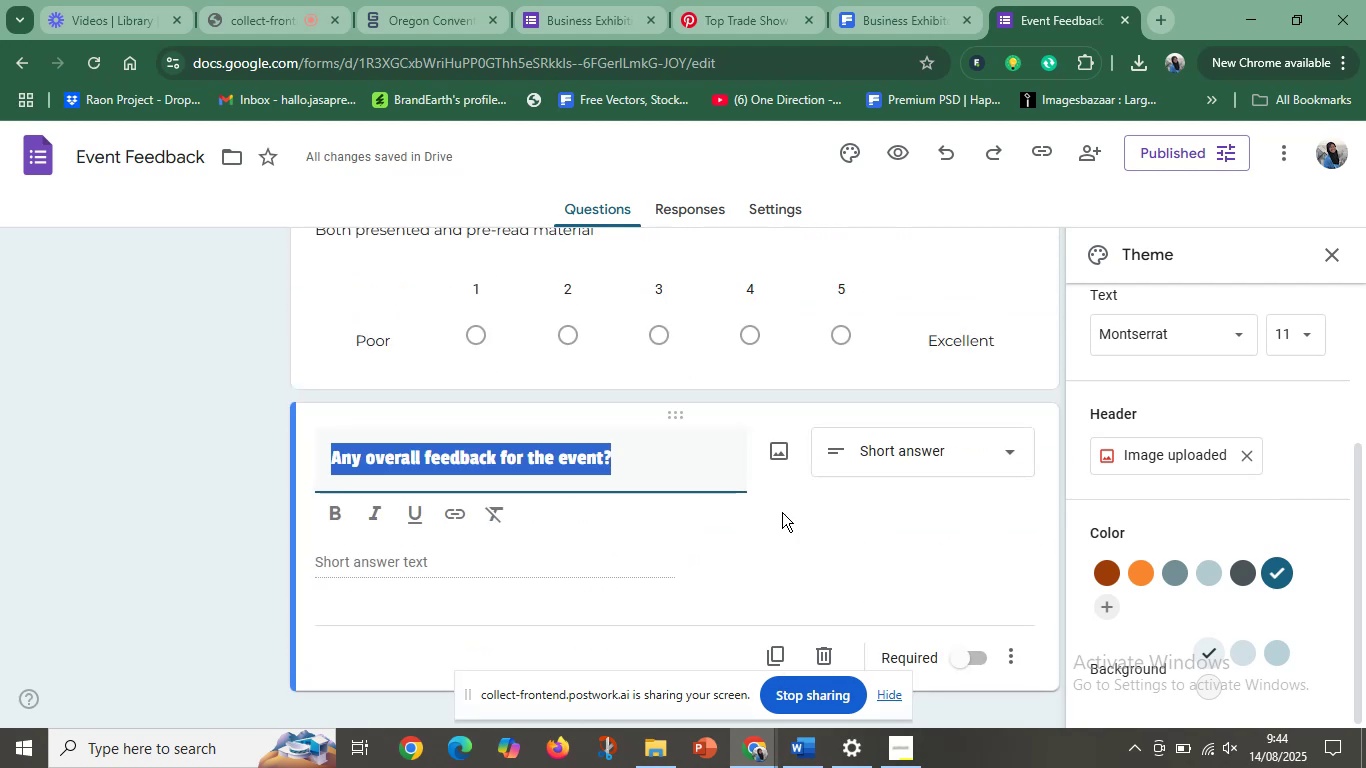 
scroll: coordinate [606, 307], scroll_direction: up, amount: 24.0
 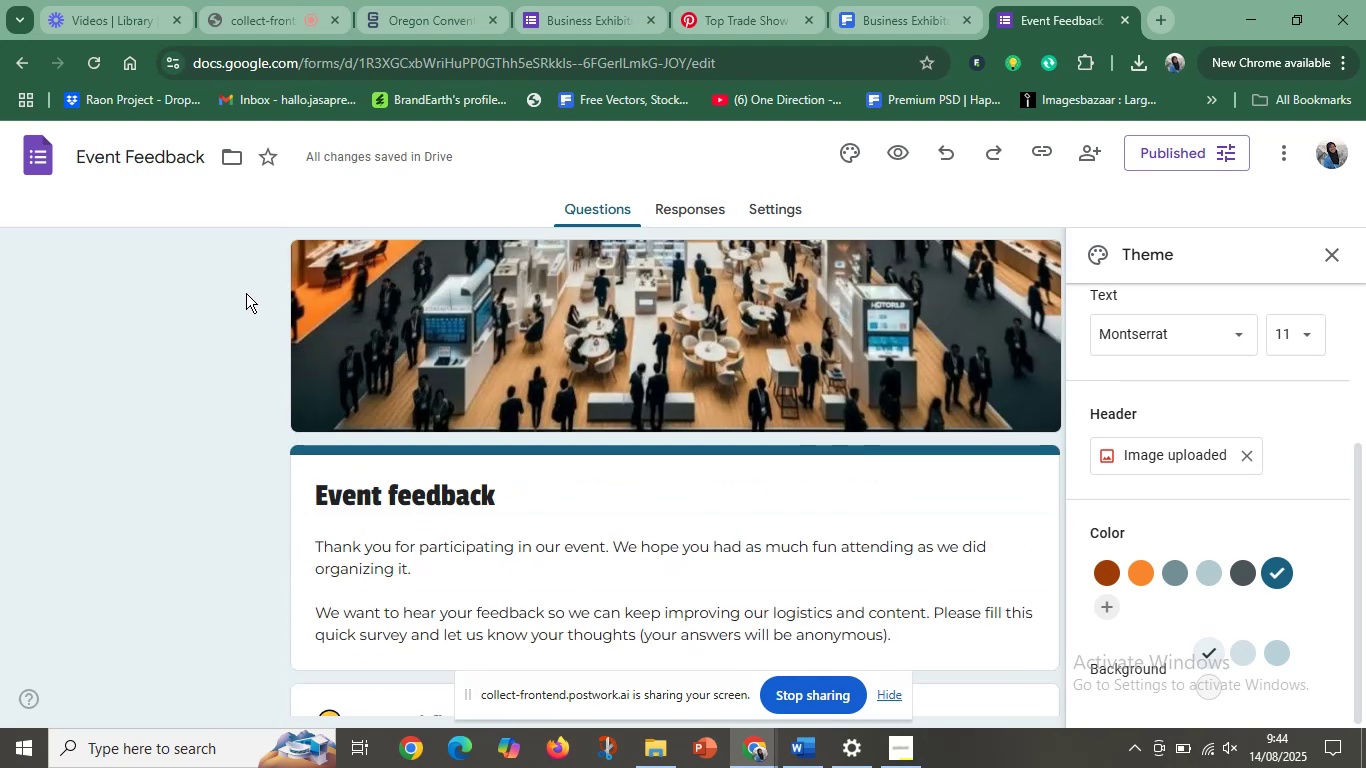 
left_click([246, 293])
 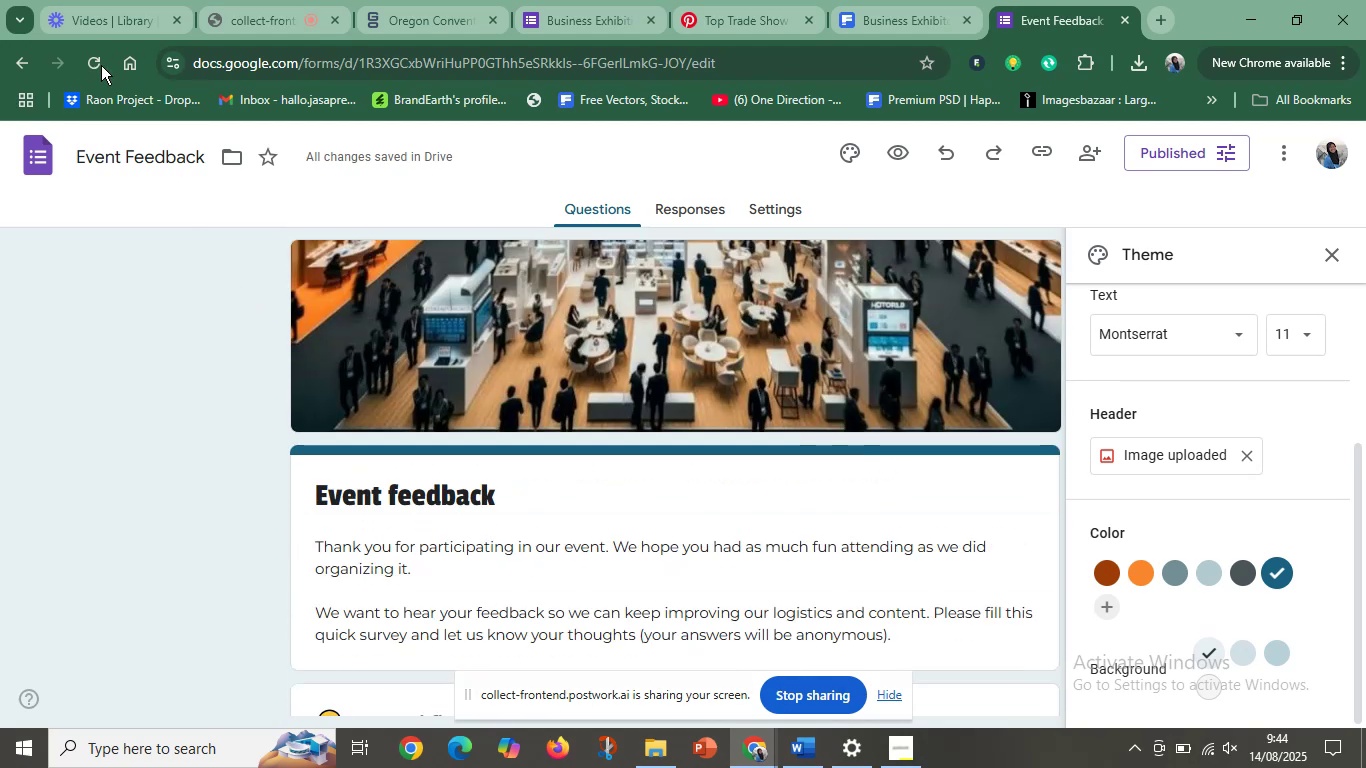 
left_click([94, 62])
 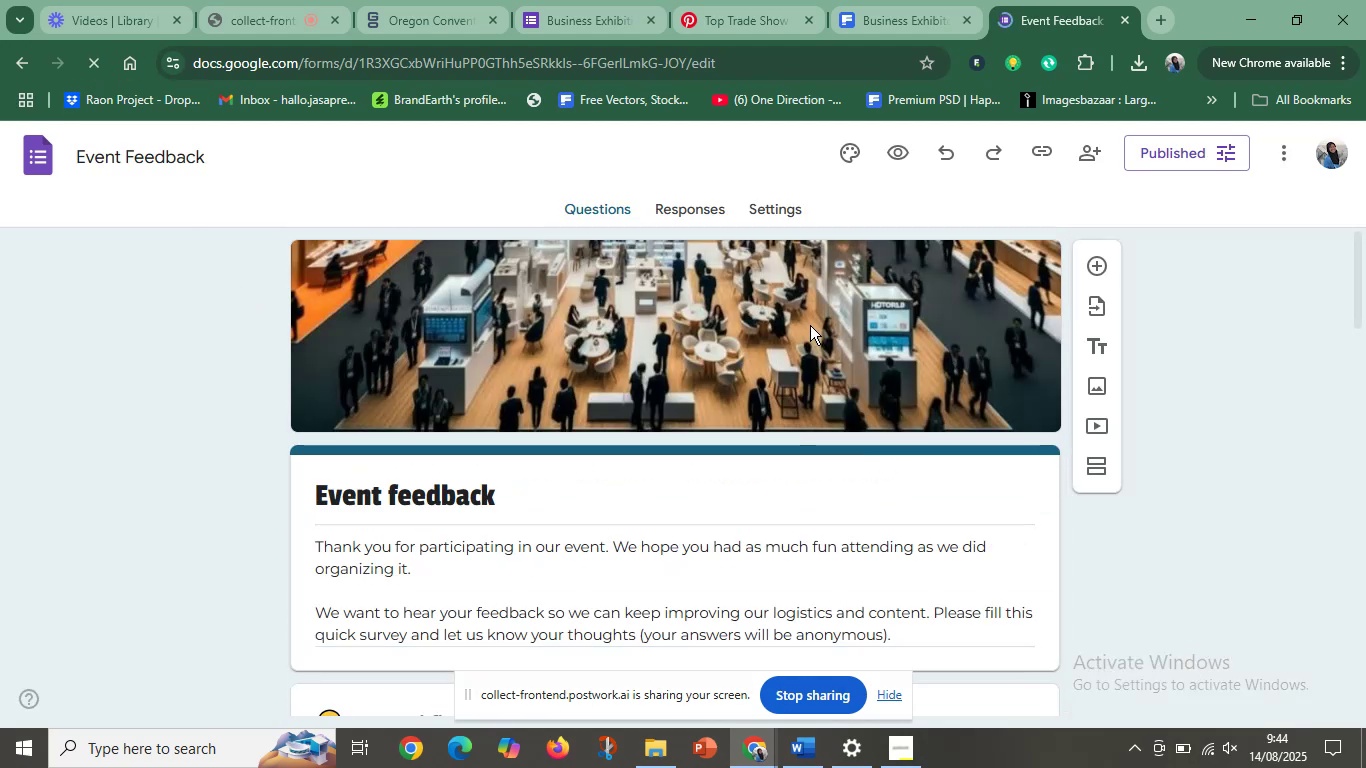 
left_click([753, 322])
 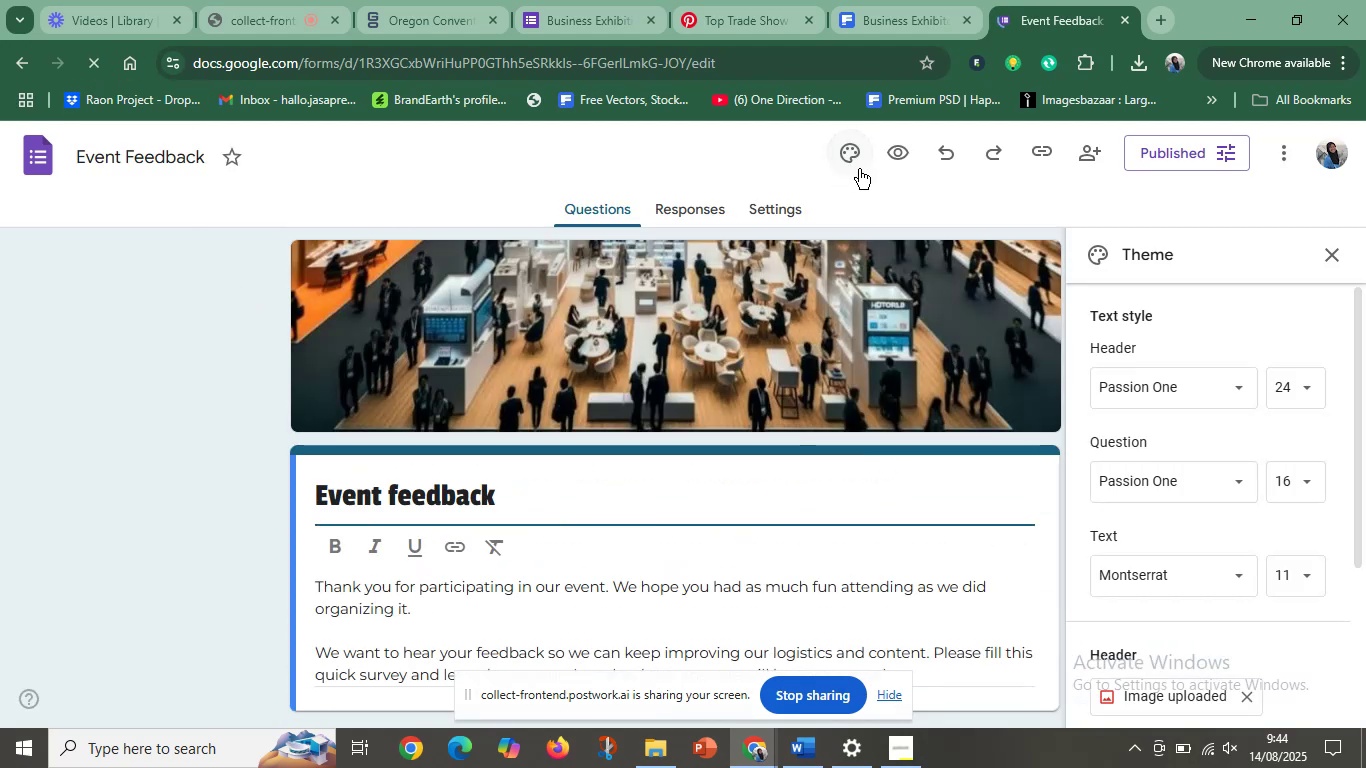 
scroll: coordinate [1228, 611], scroll_direction: down, amount: 5.0
 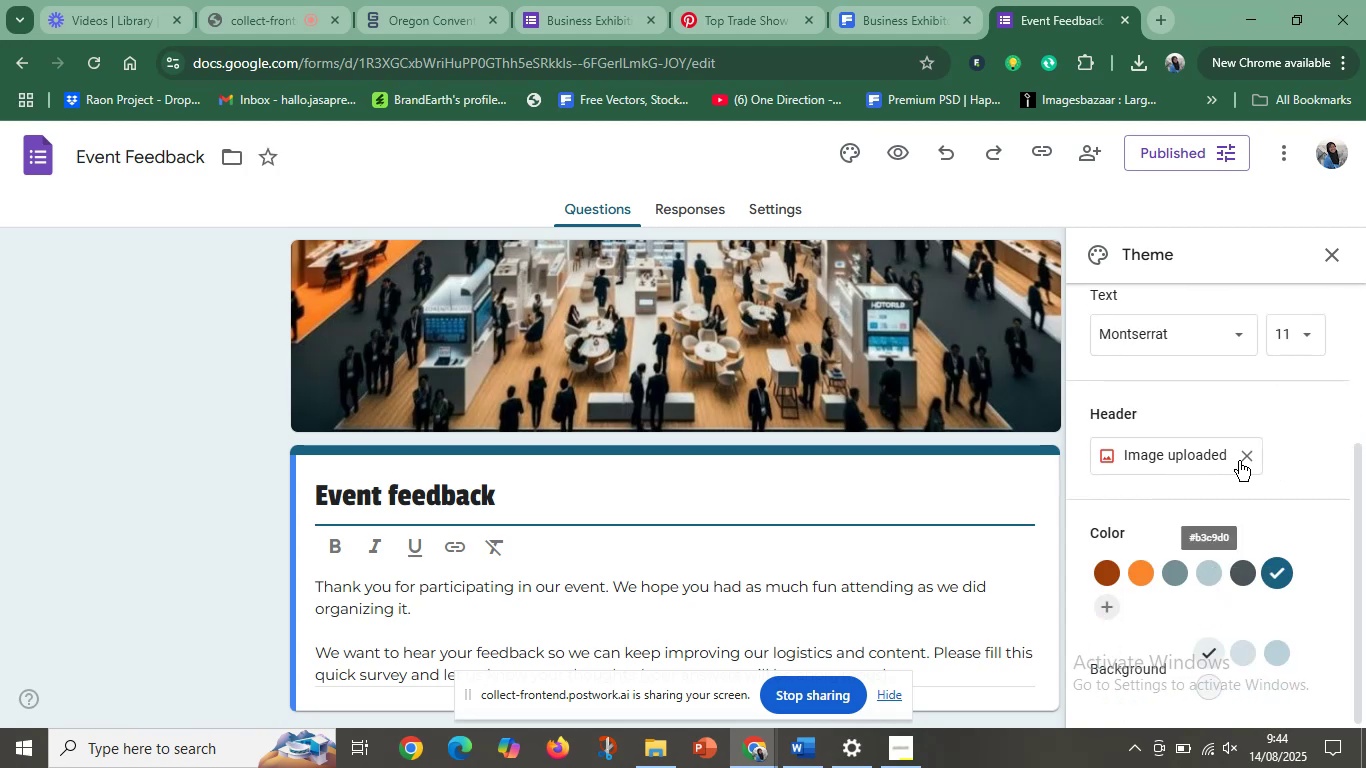 
left_click([1207, 465])
 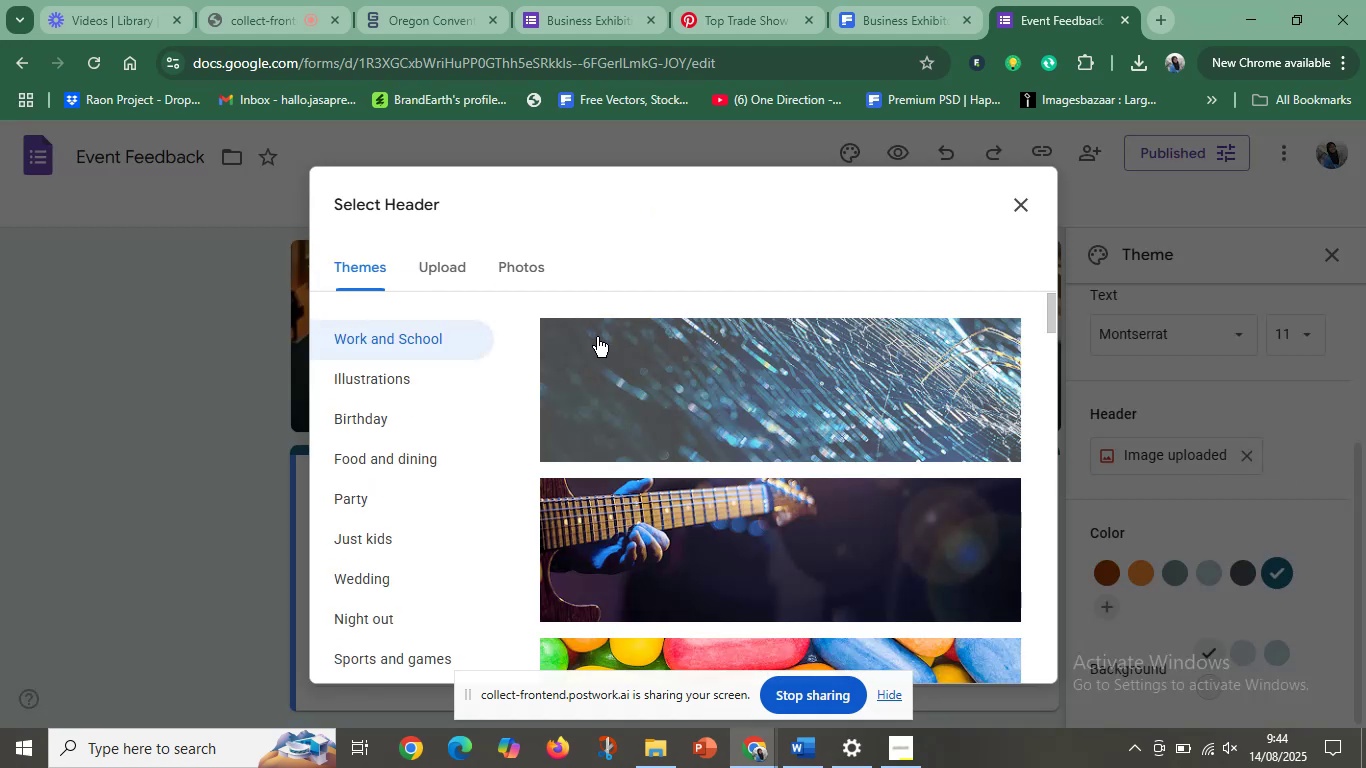 
left_click([444, 271])
 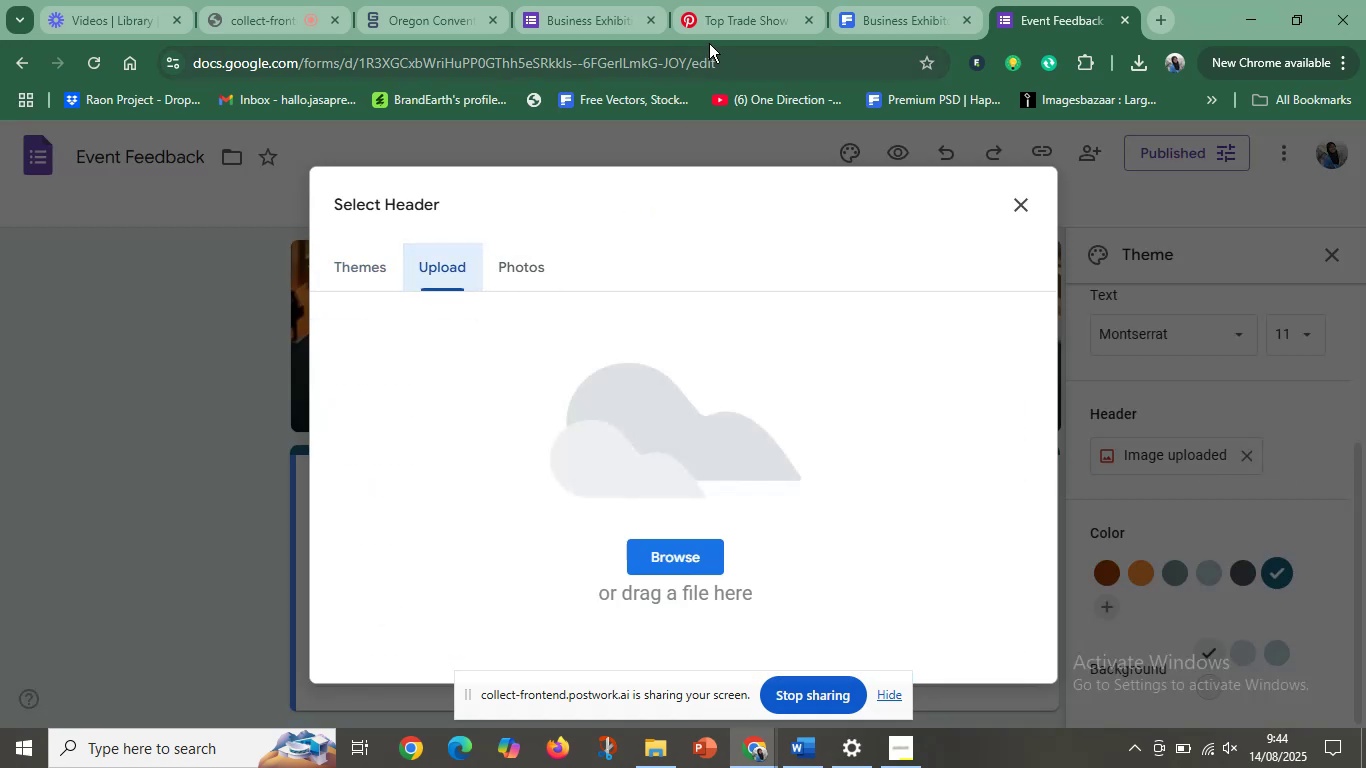 
left_click([721, 25])
 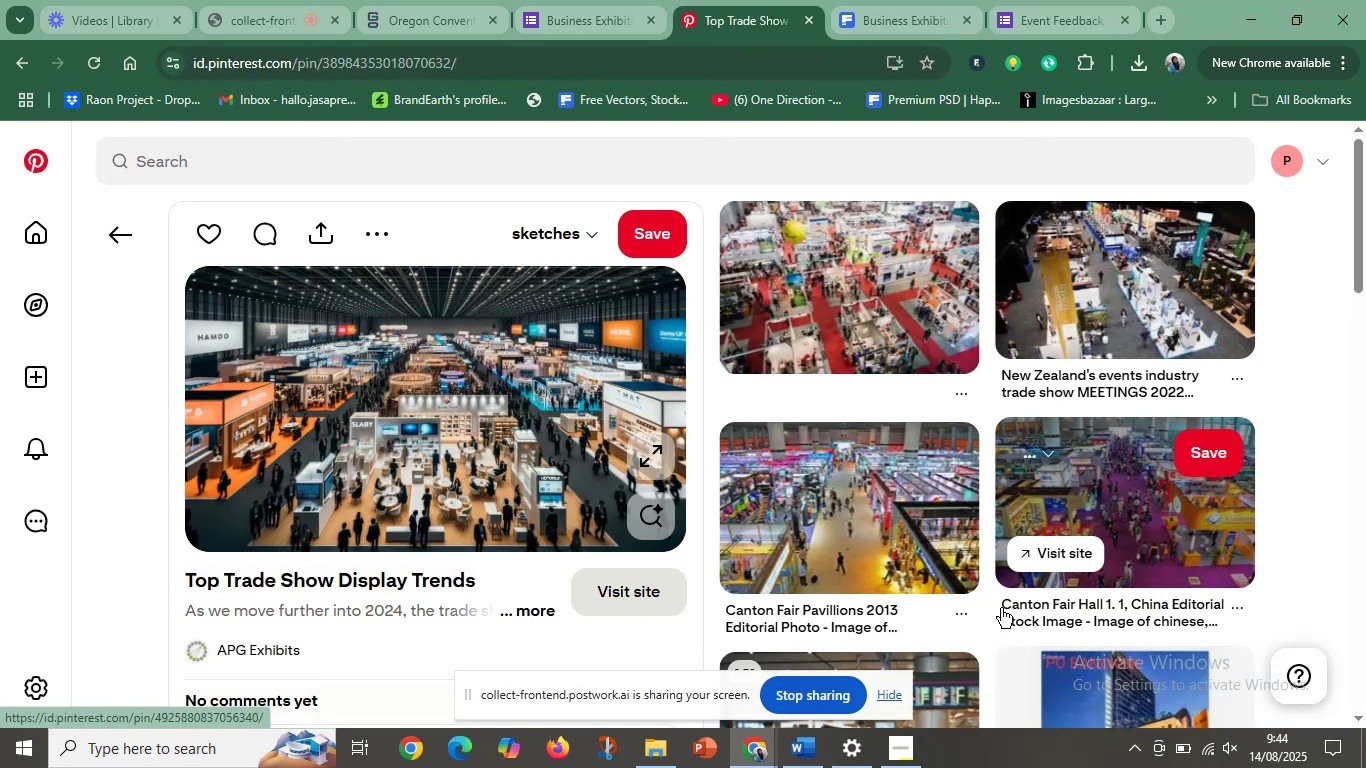 
scroll: coordinate [904, 638], scroll_direction: down, amount: 13.0
 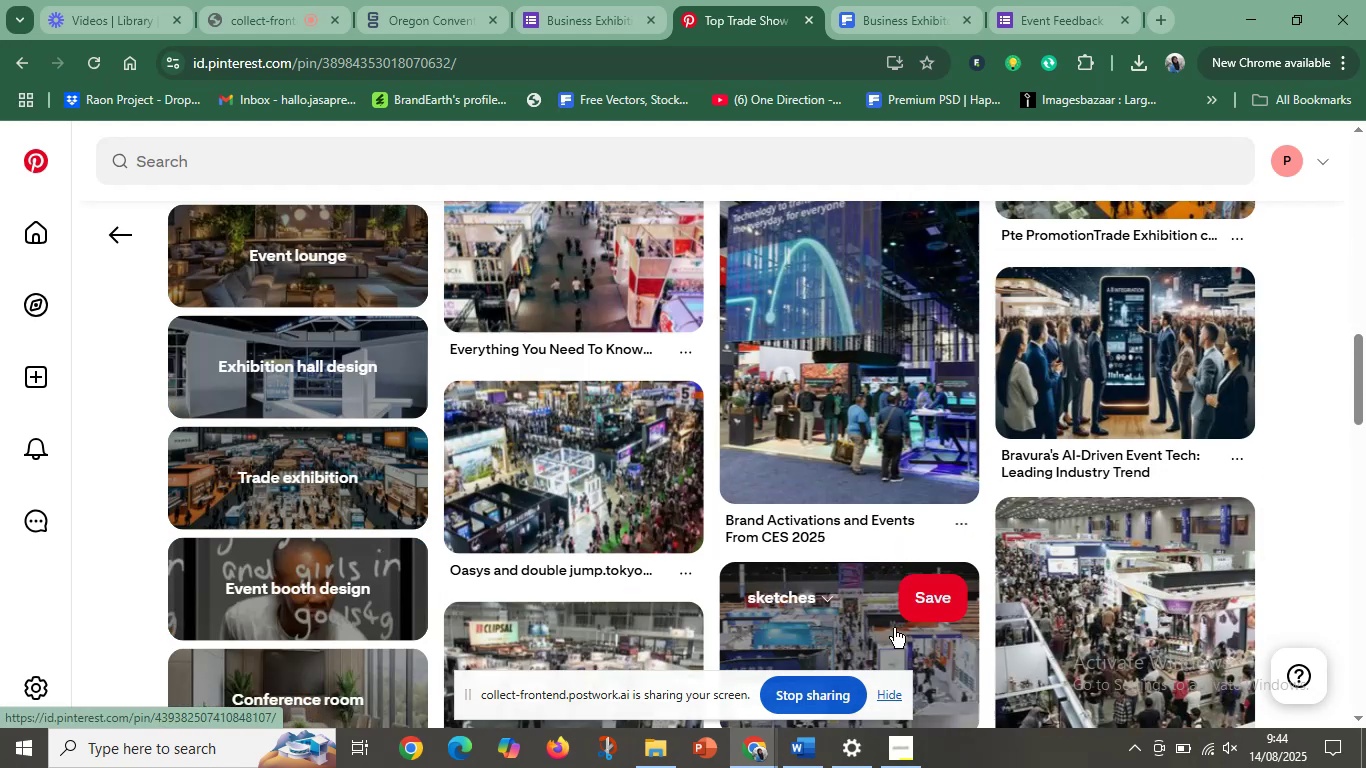 
left_click([579, 479])
 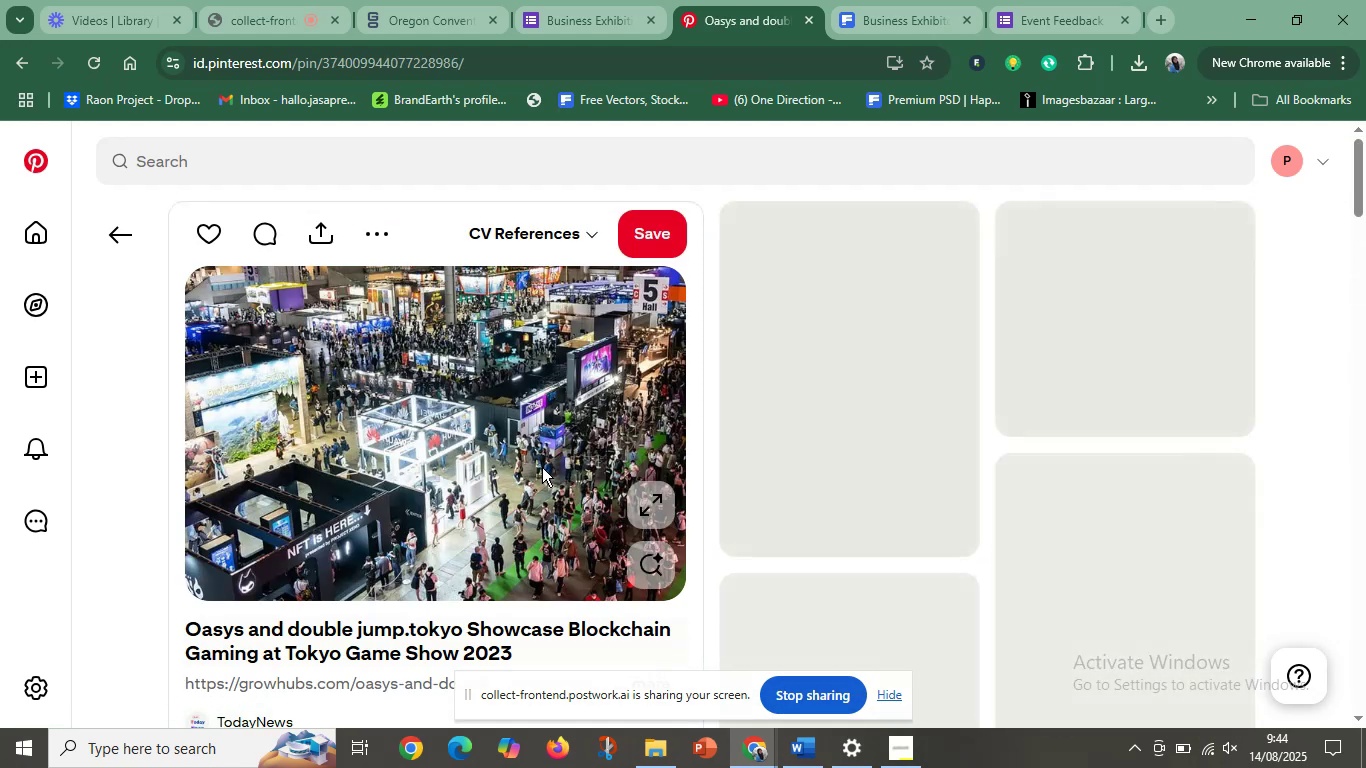 
scroll: coordinate [534, 551], scroll_direction: down, amount: 4.0
 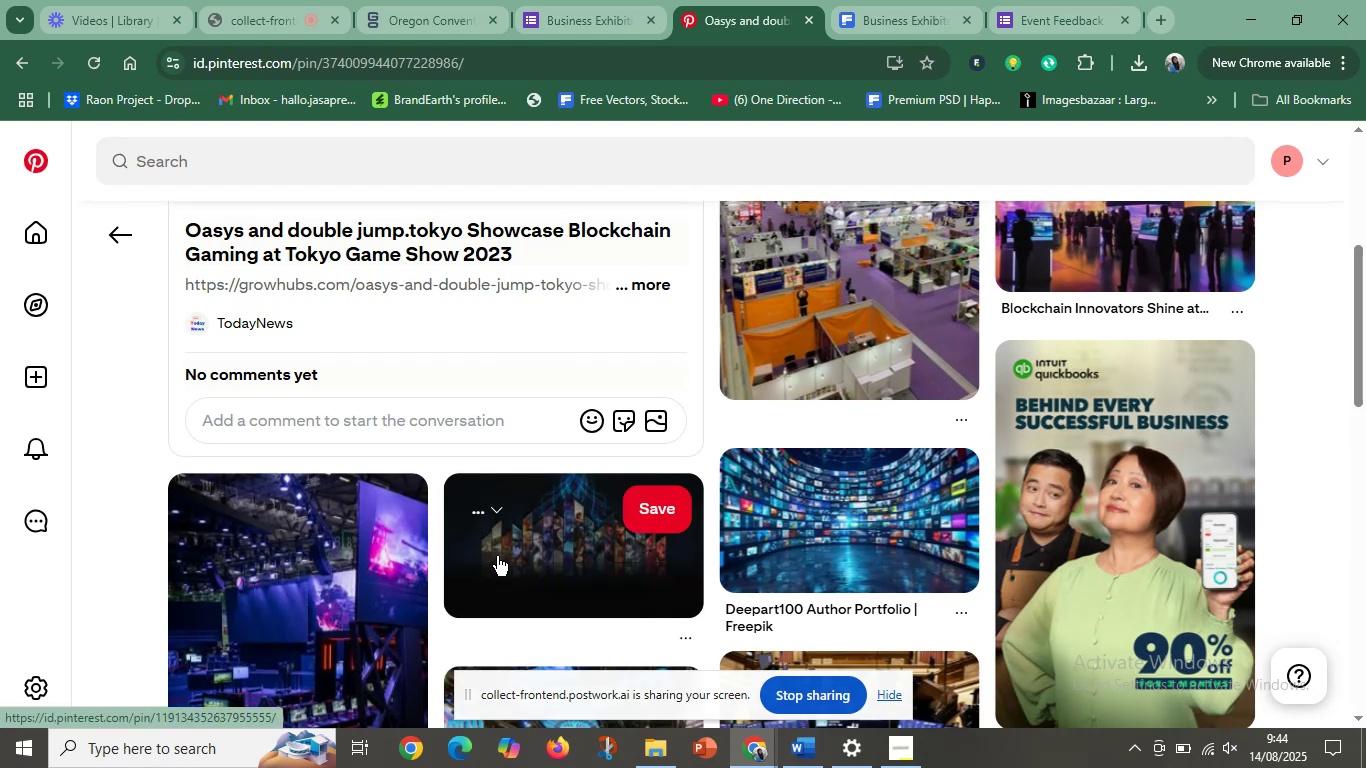 
scroll: coordinate [662, 595], scroll_direction: up, amount: 4.0
 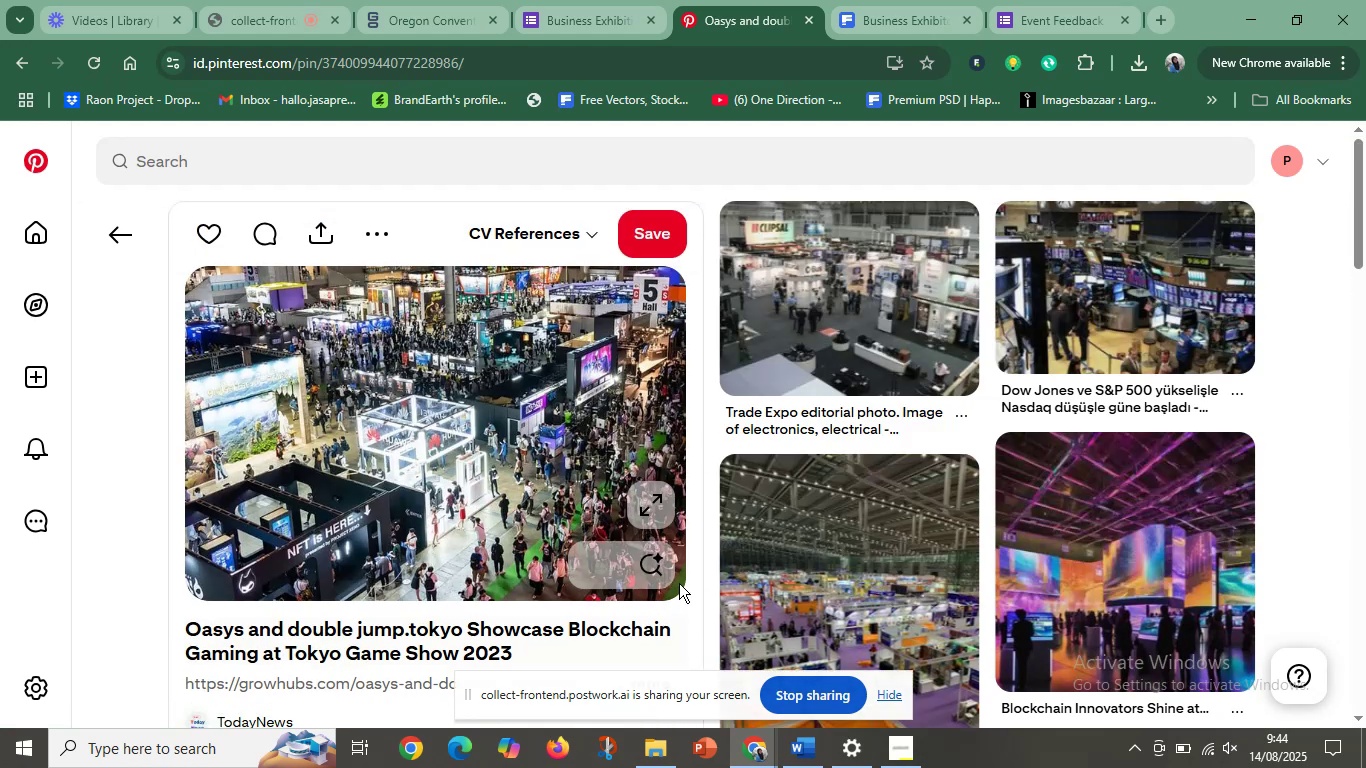 
scroll: coordinate [700, 564], scroll_direction: down, amount: 1.0
 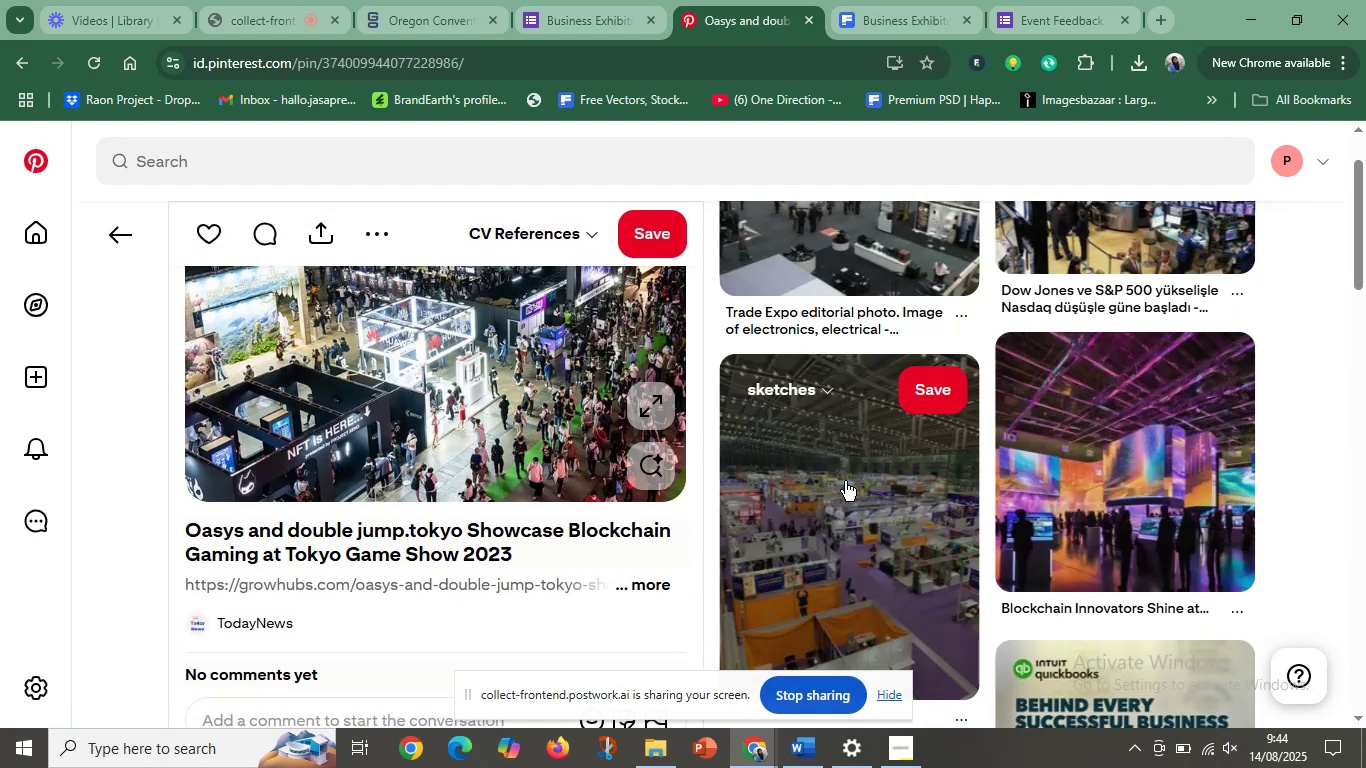 
left_click([846, 481])
 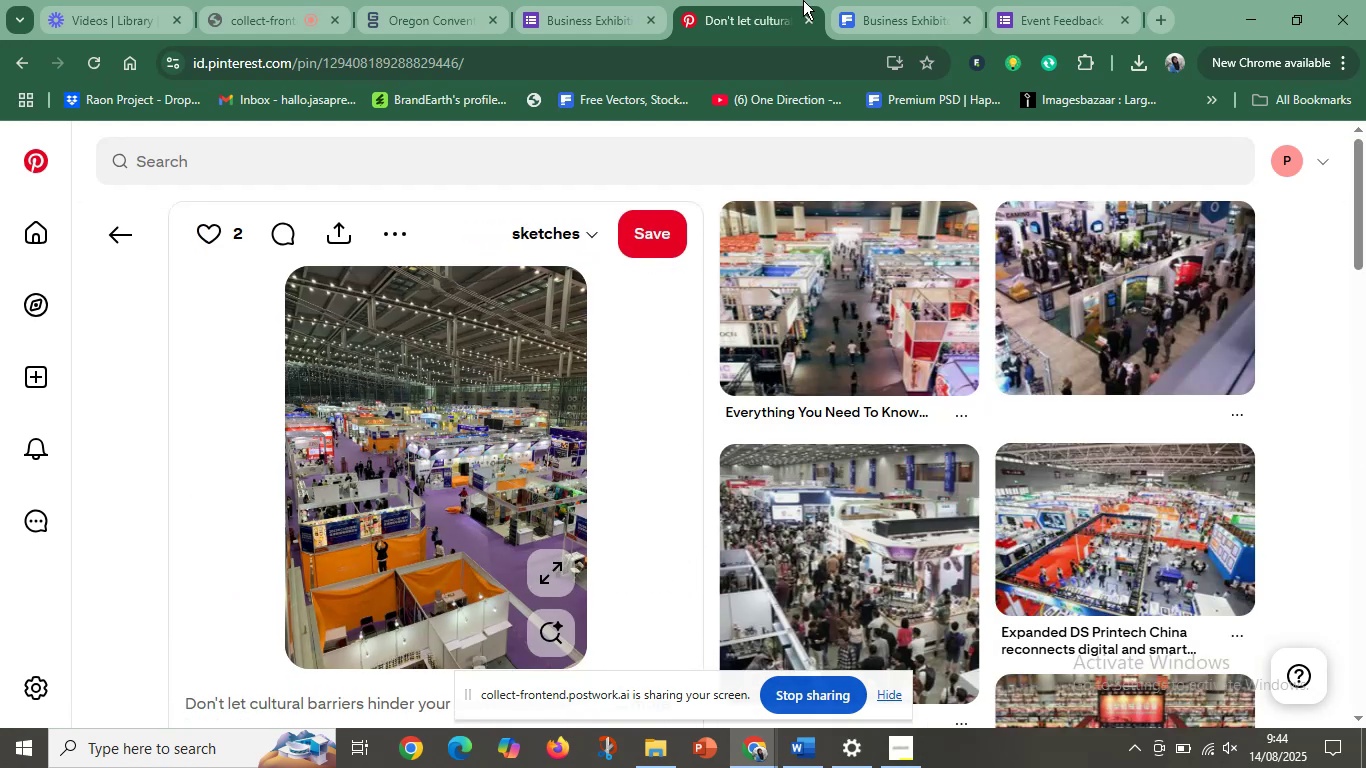 
wait(6.45)
 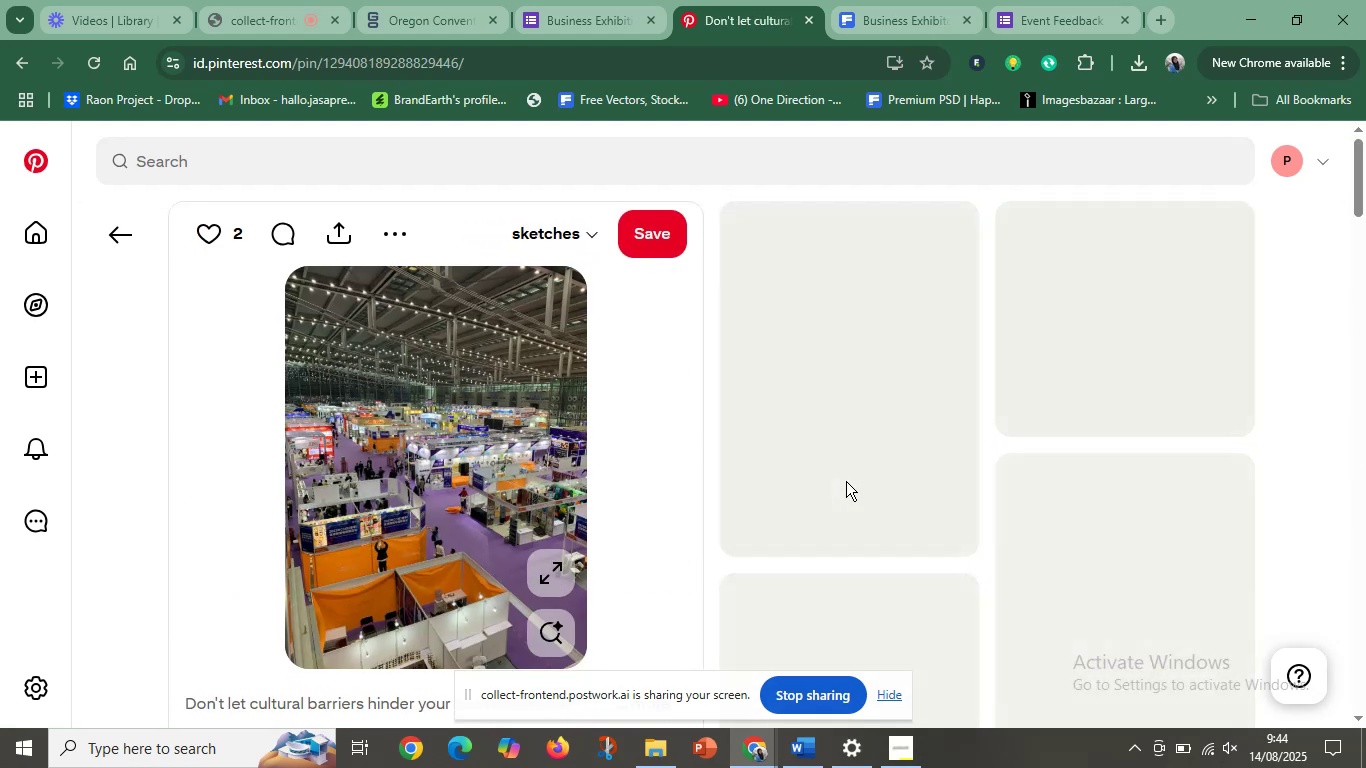 
left_click([1020, 0])
 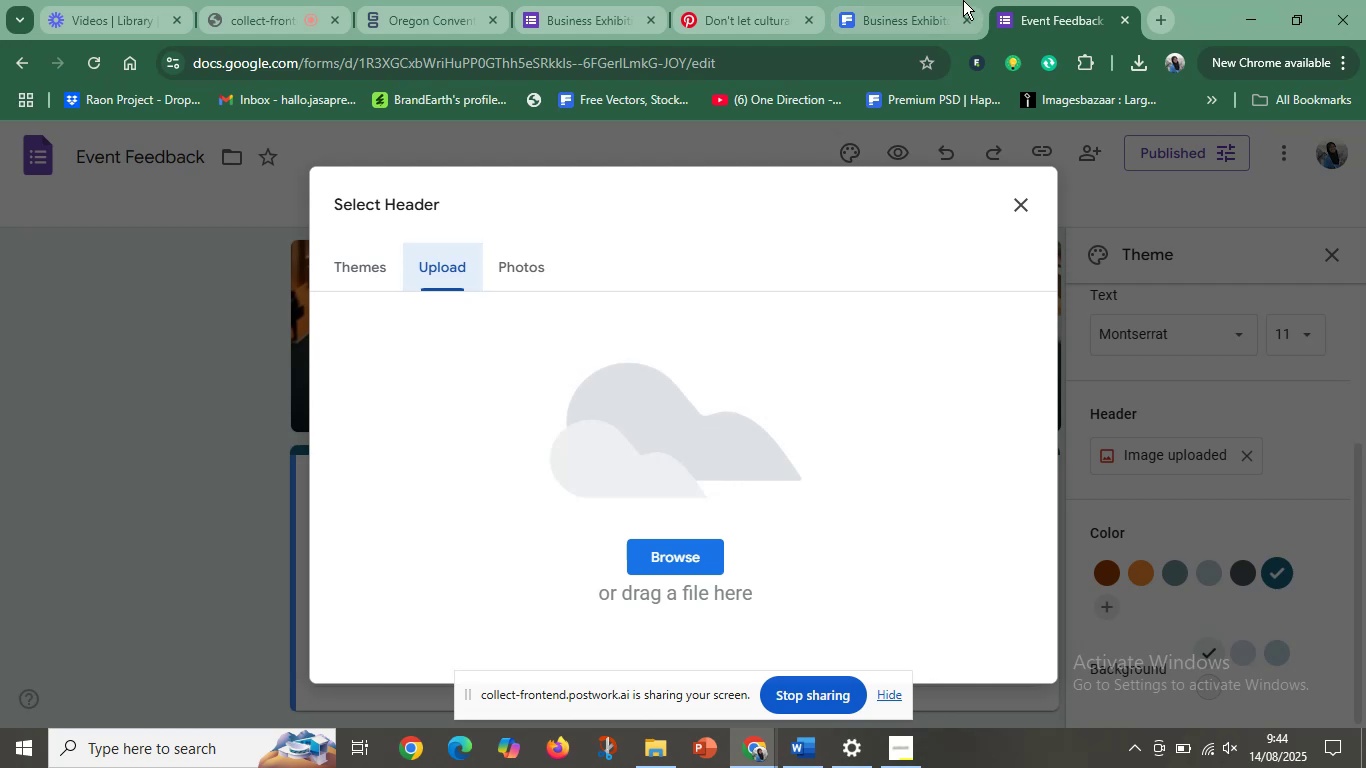 
left_click([848, 0])
 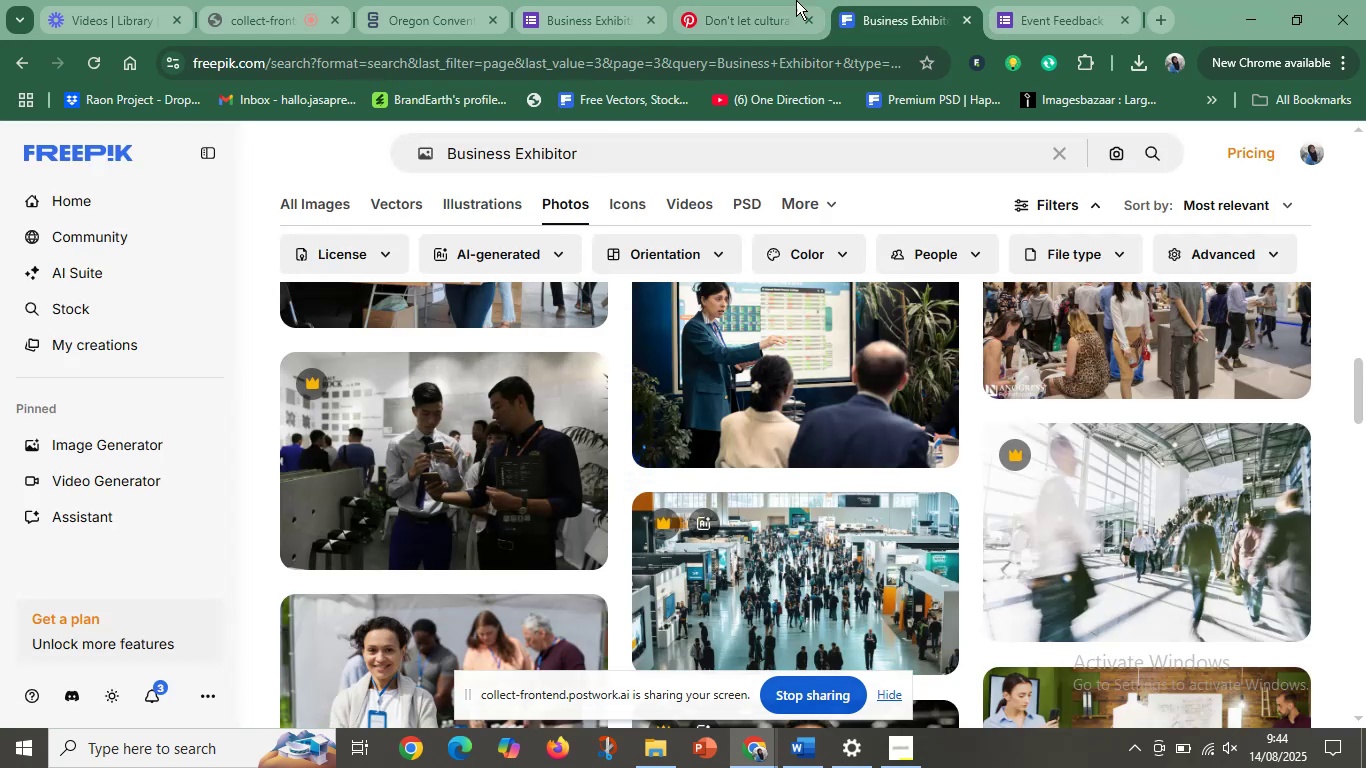 
left_click([734, 0])
 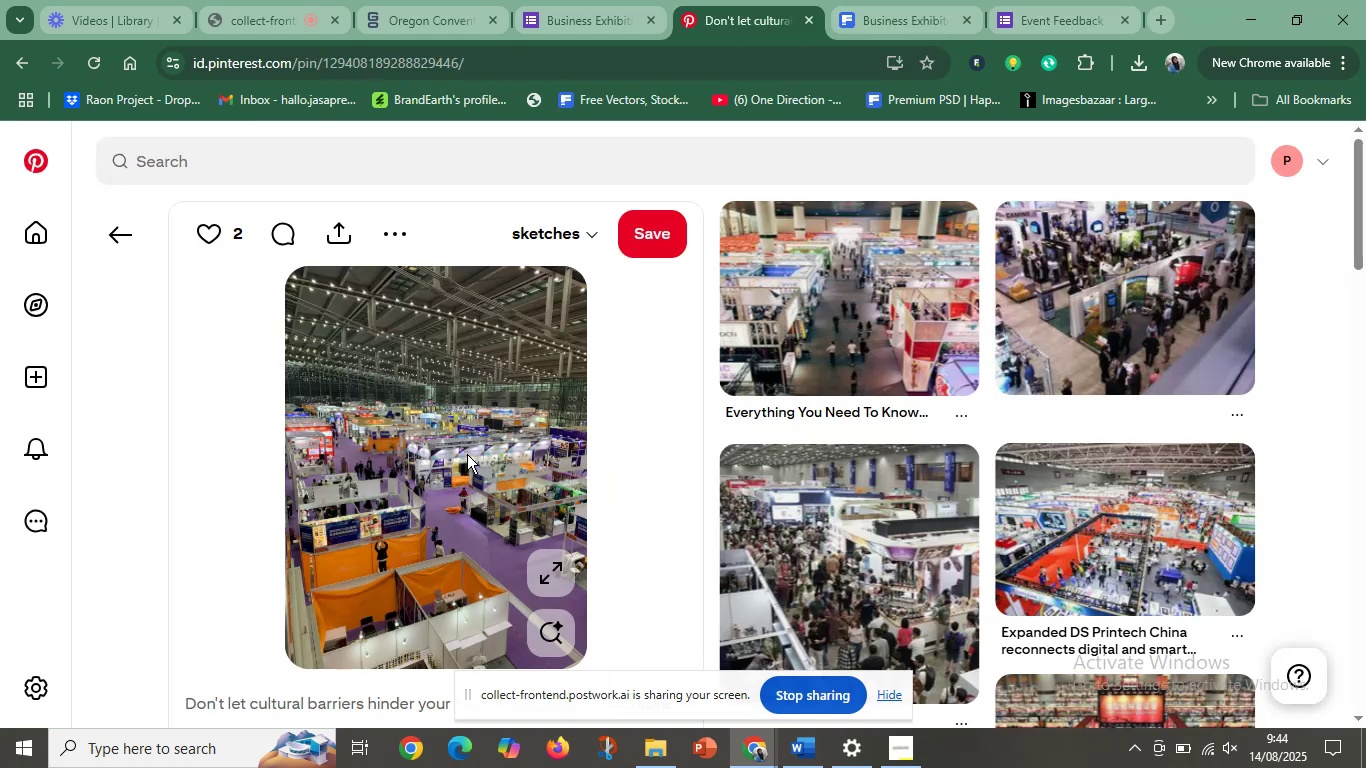 
left_click_drag(start_coordinate=[474, 512], to_coordinate=[775, 343])
 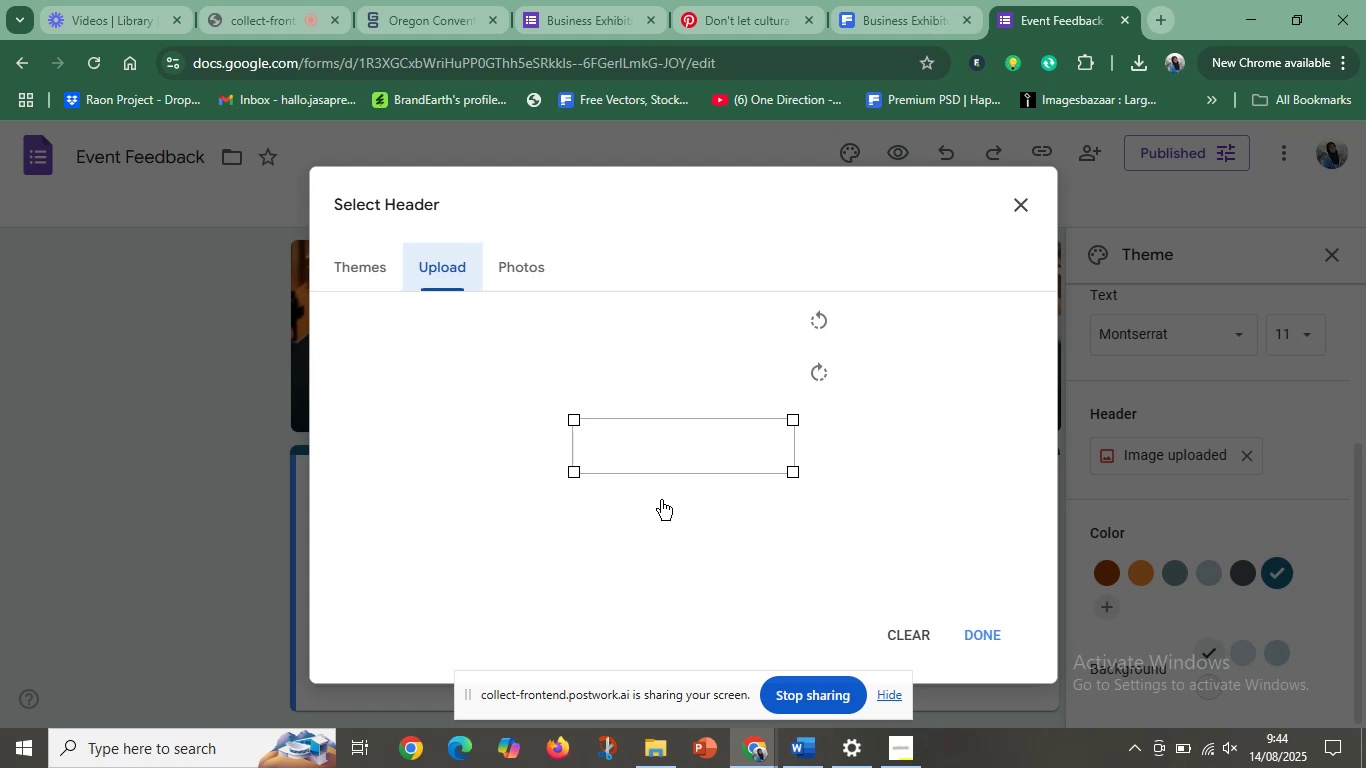 
wait(7.06)
 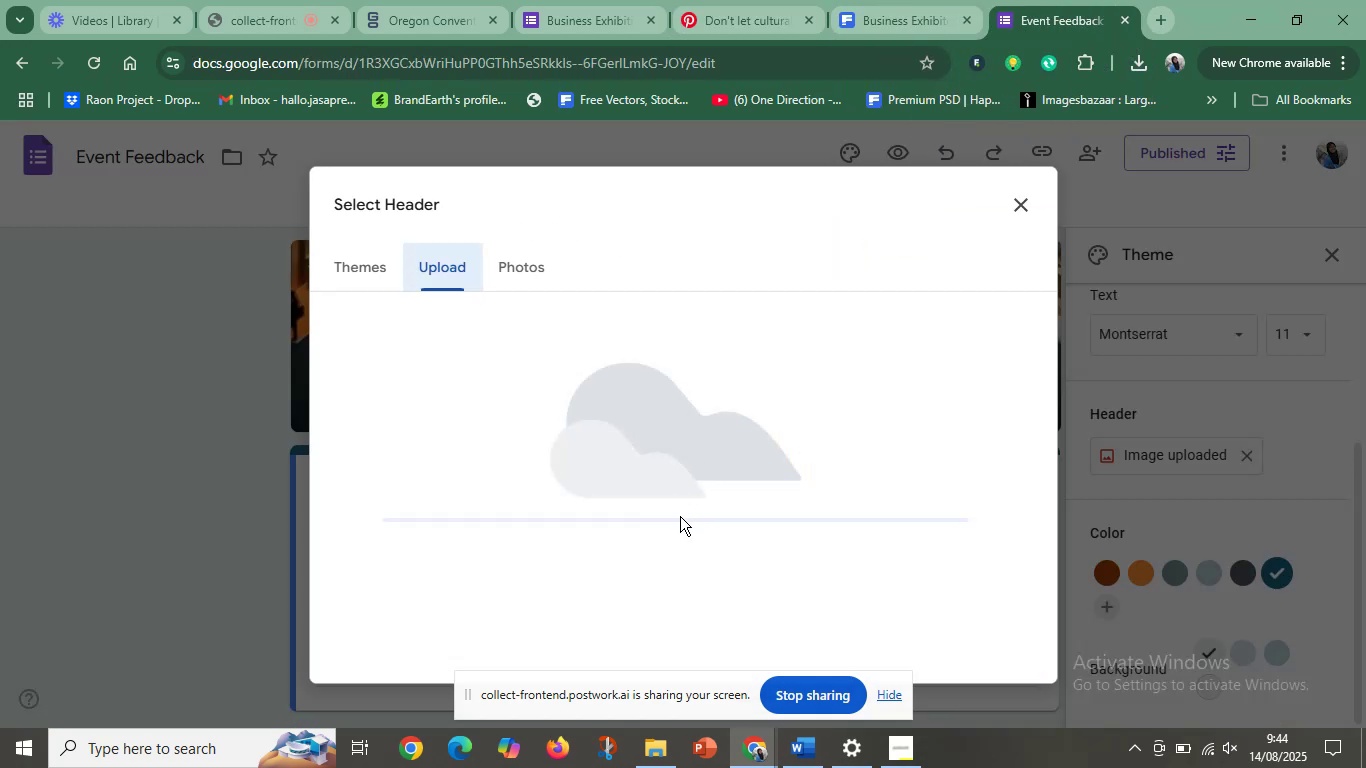 
hold_key(key=ShiftLeft, duration=1.51)
left_click_drag(start_coordinate=[694, 448], to_coordinate=[692, 410])
 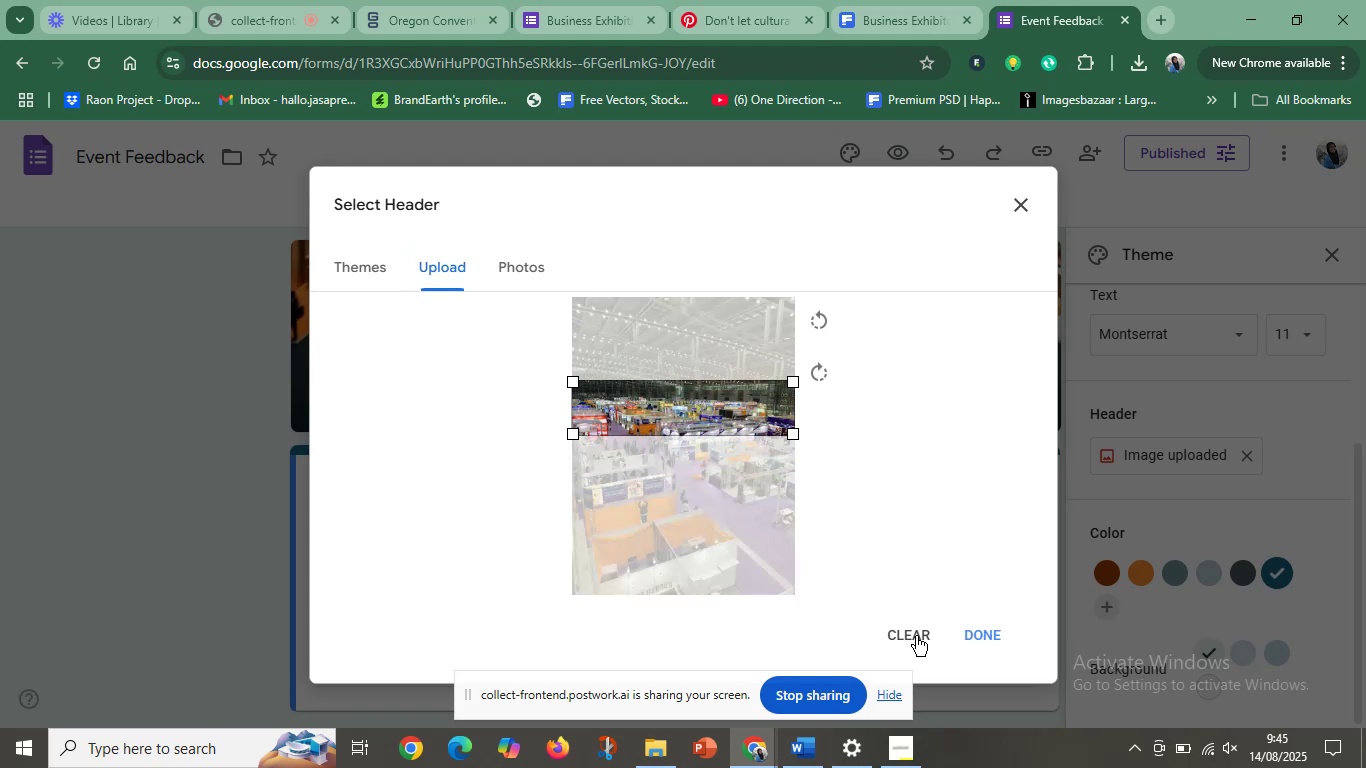 
hold_key(key=ShiftLeft, duration=1.53)
 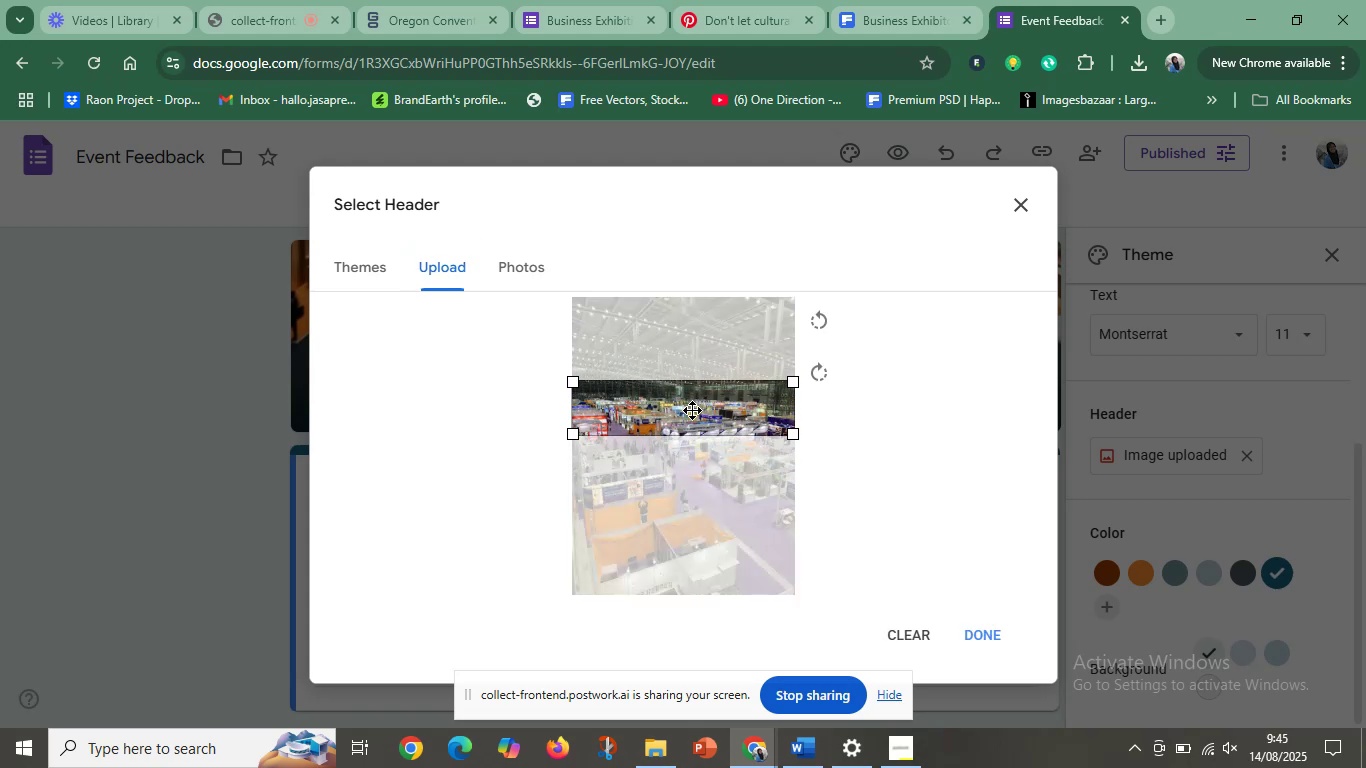 
key(Shift+ShiftLeft)
 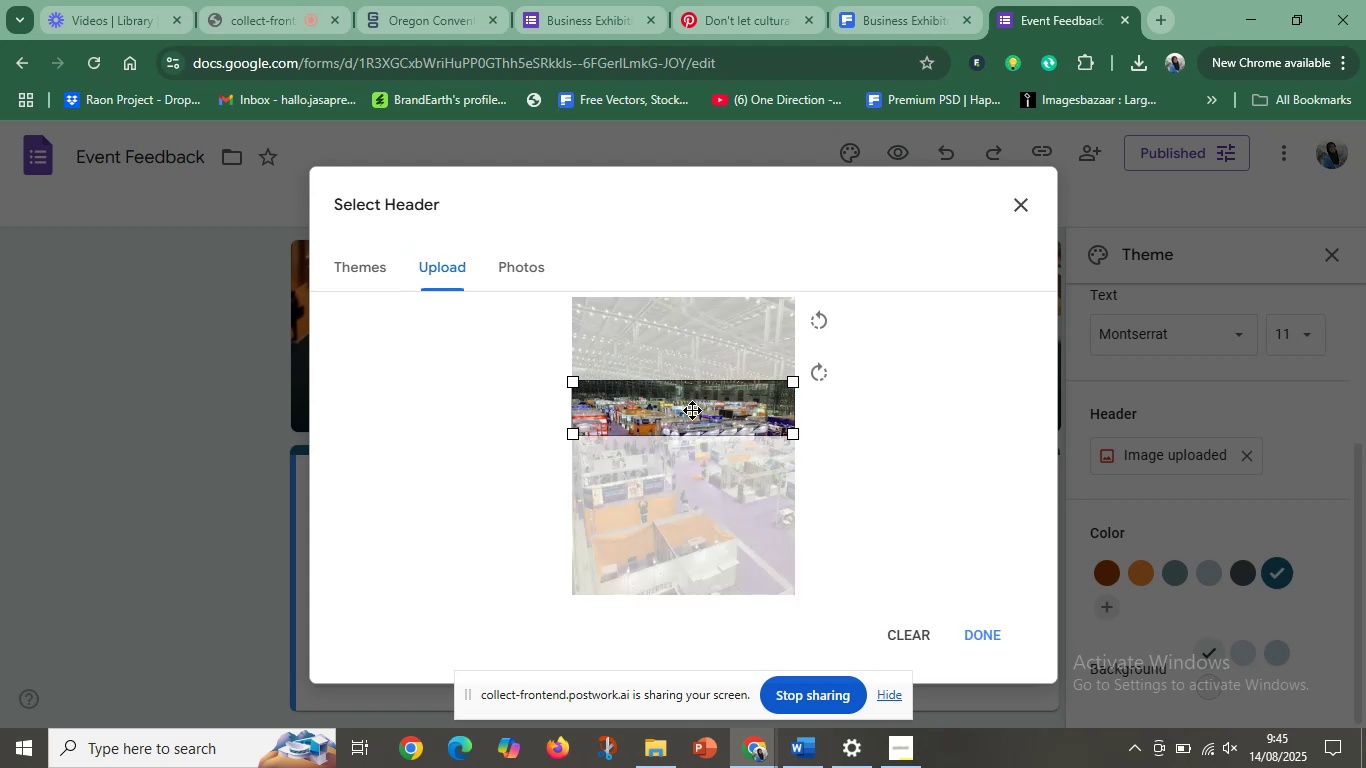 
key(Shift+ShiftLeft)
 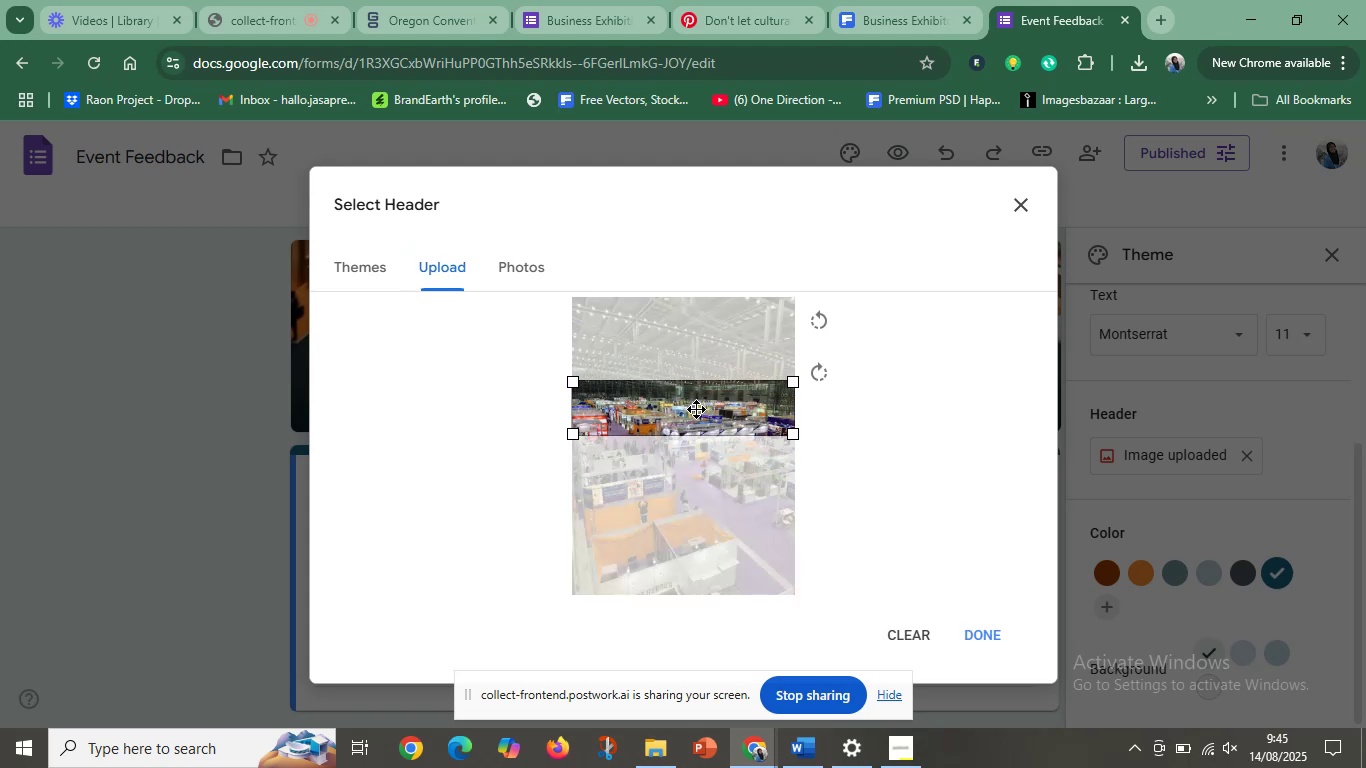 
key(Shift+ShiftLeft)
 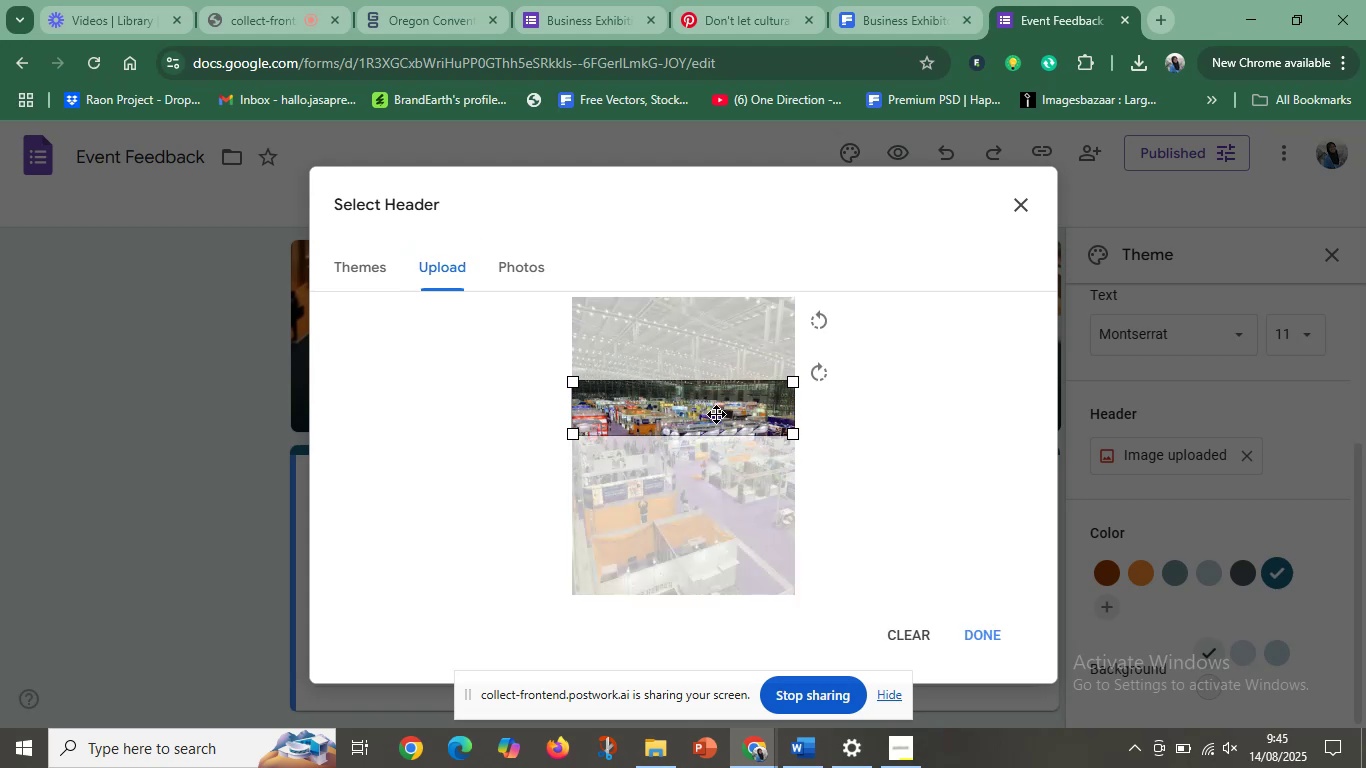 
key(Shift+ShiftLeft)
 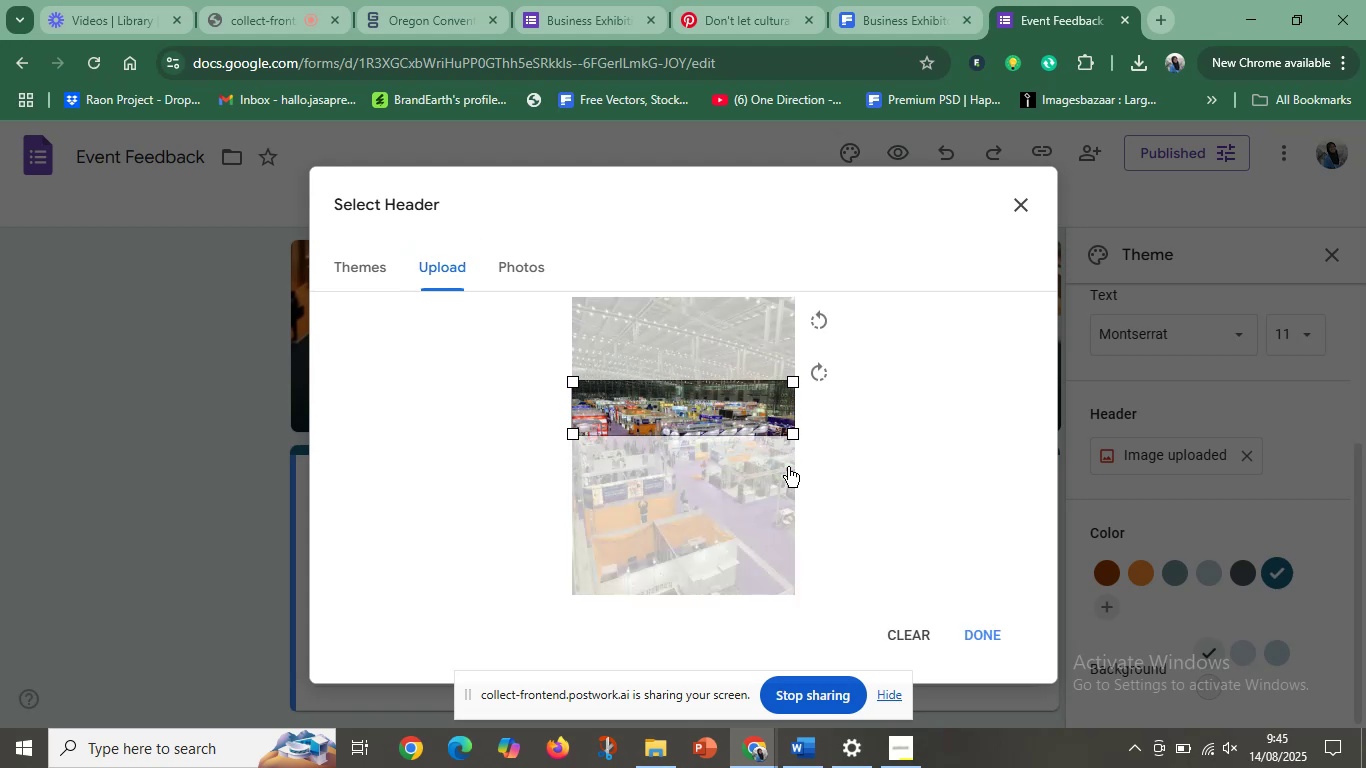 
key(Shift+ShiftLeft)
 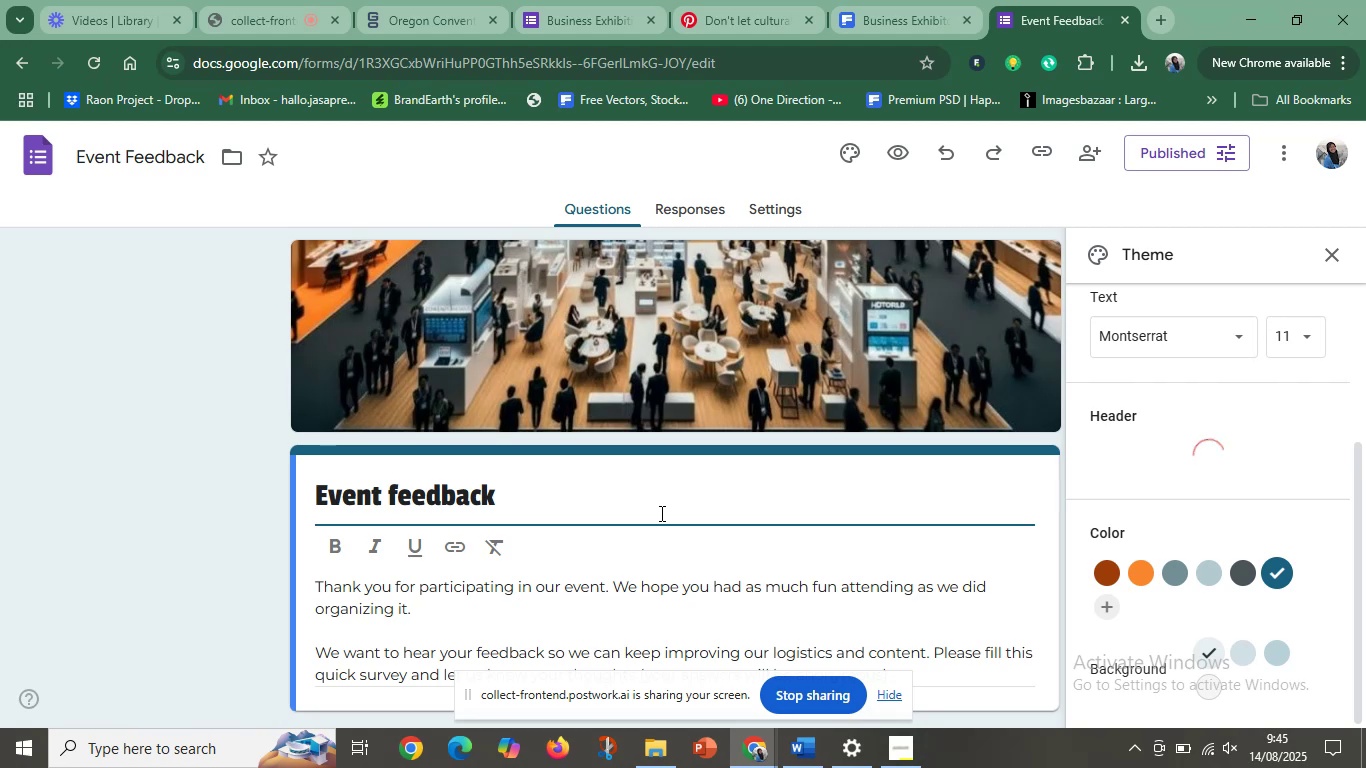 
wait(9.4)
 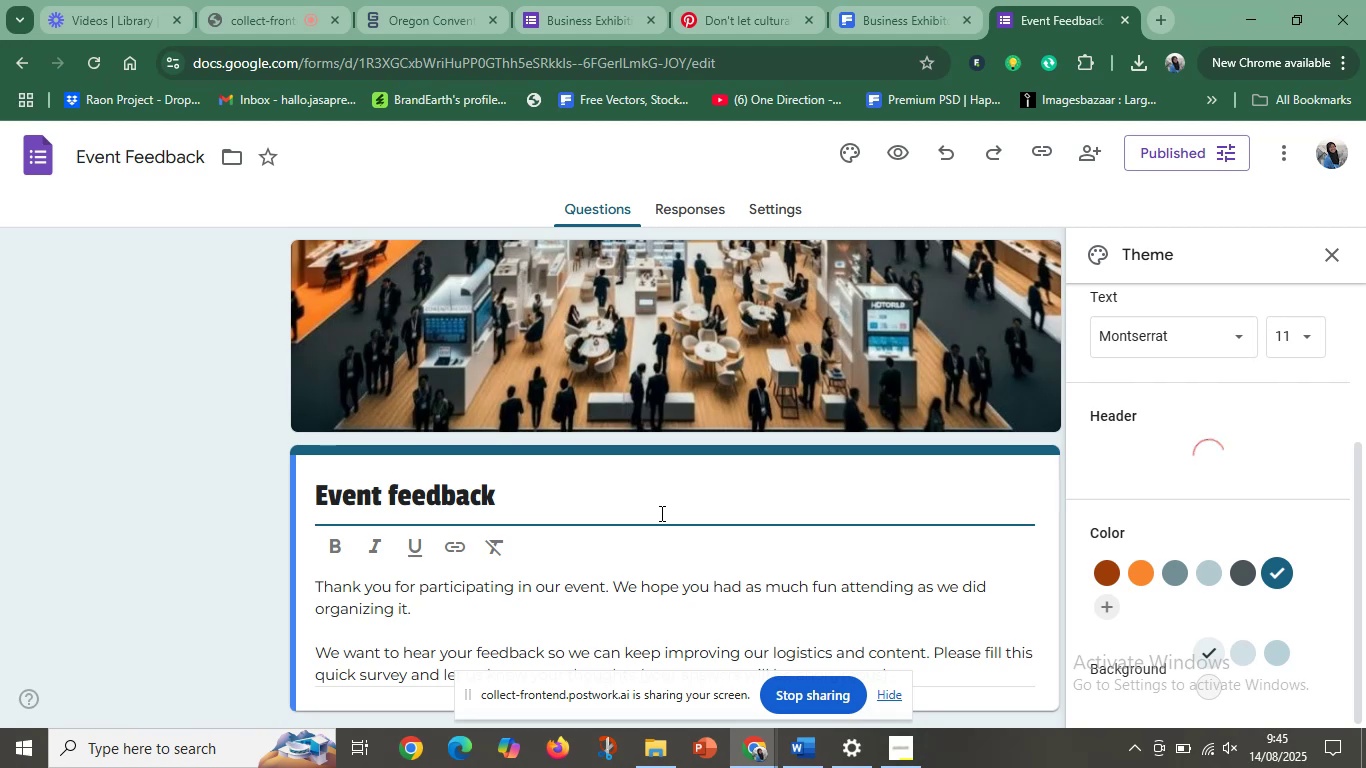 
left_click([662, 382])
 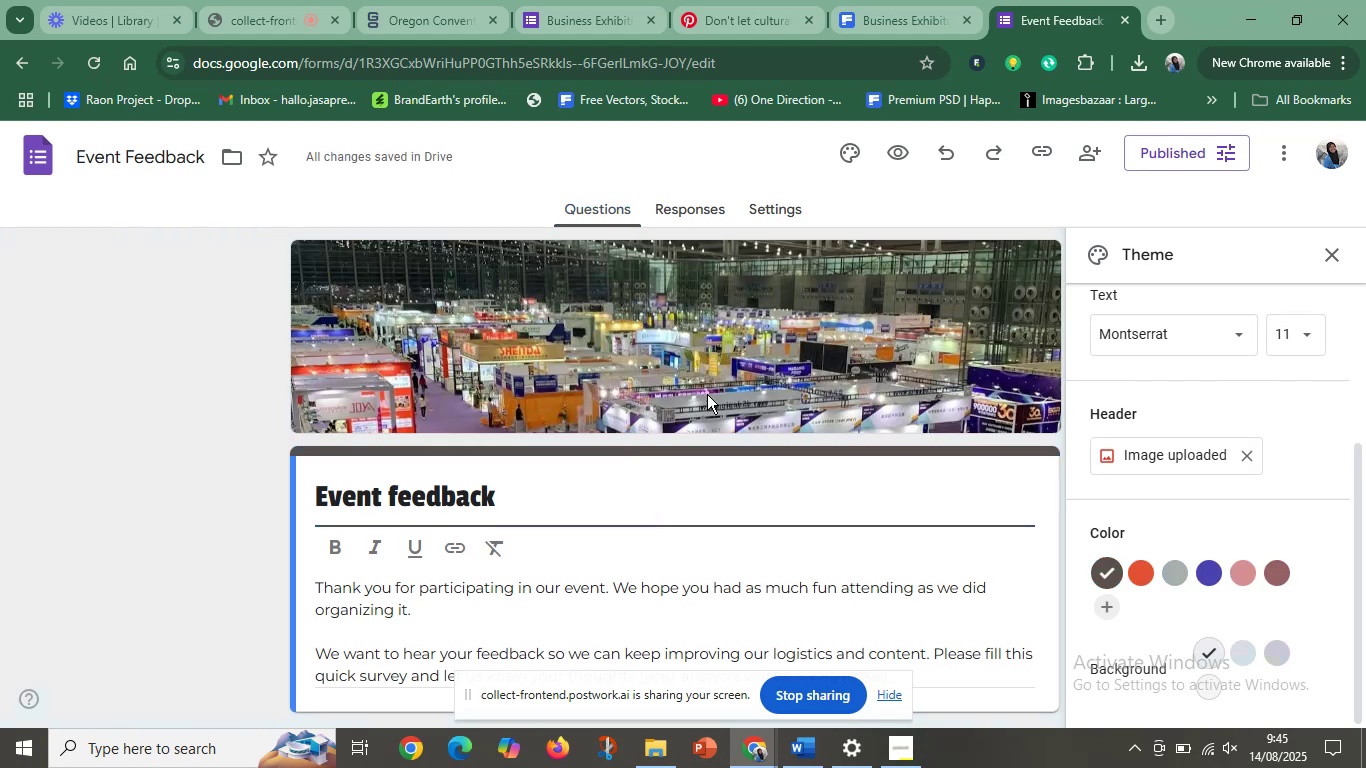 
scroll: coordinate [781, 417], scroll_direction: none, amount: 0.0
 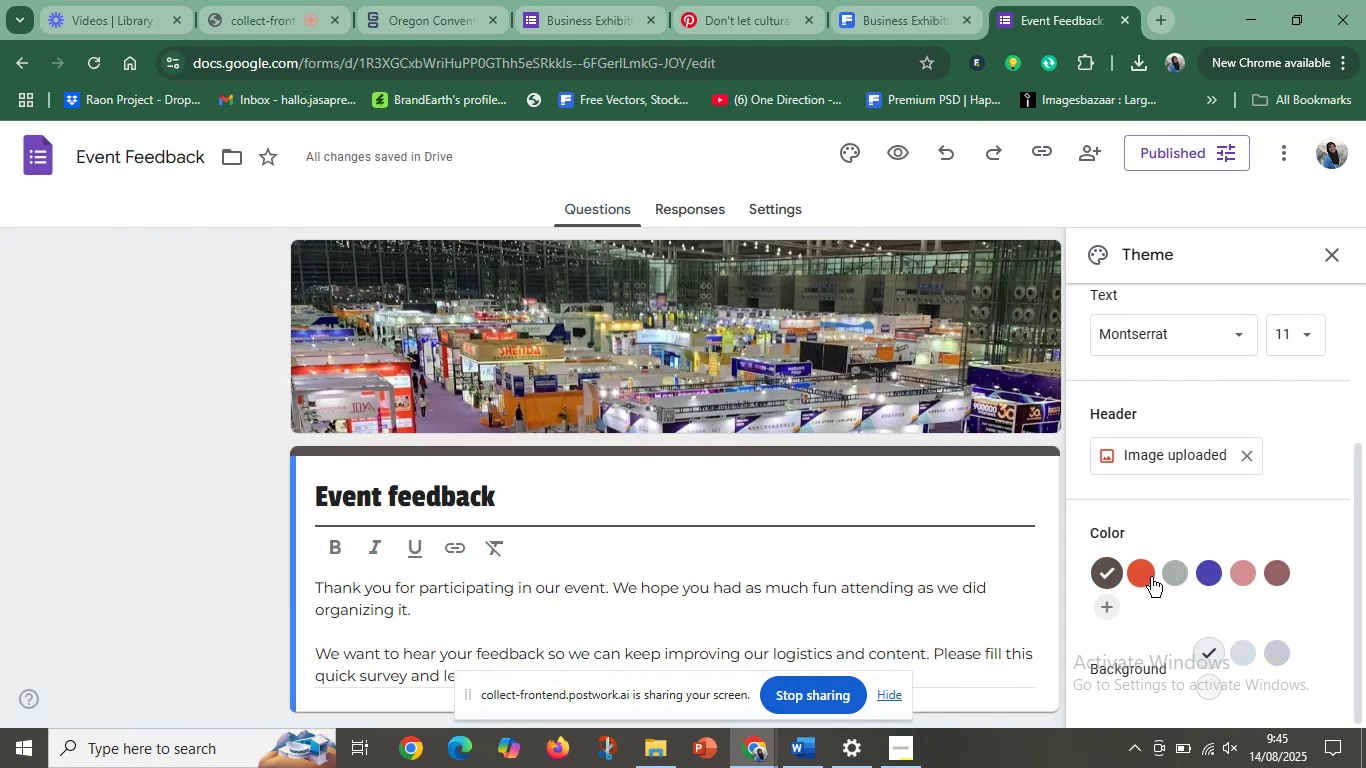 
left_click([1151, 576])
 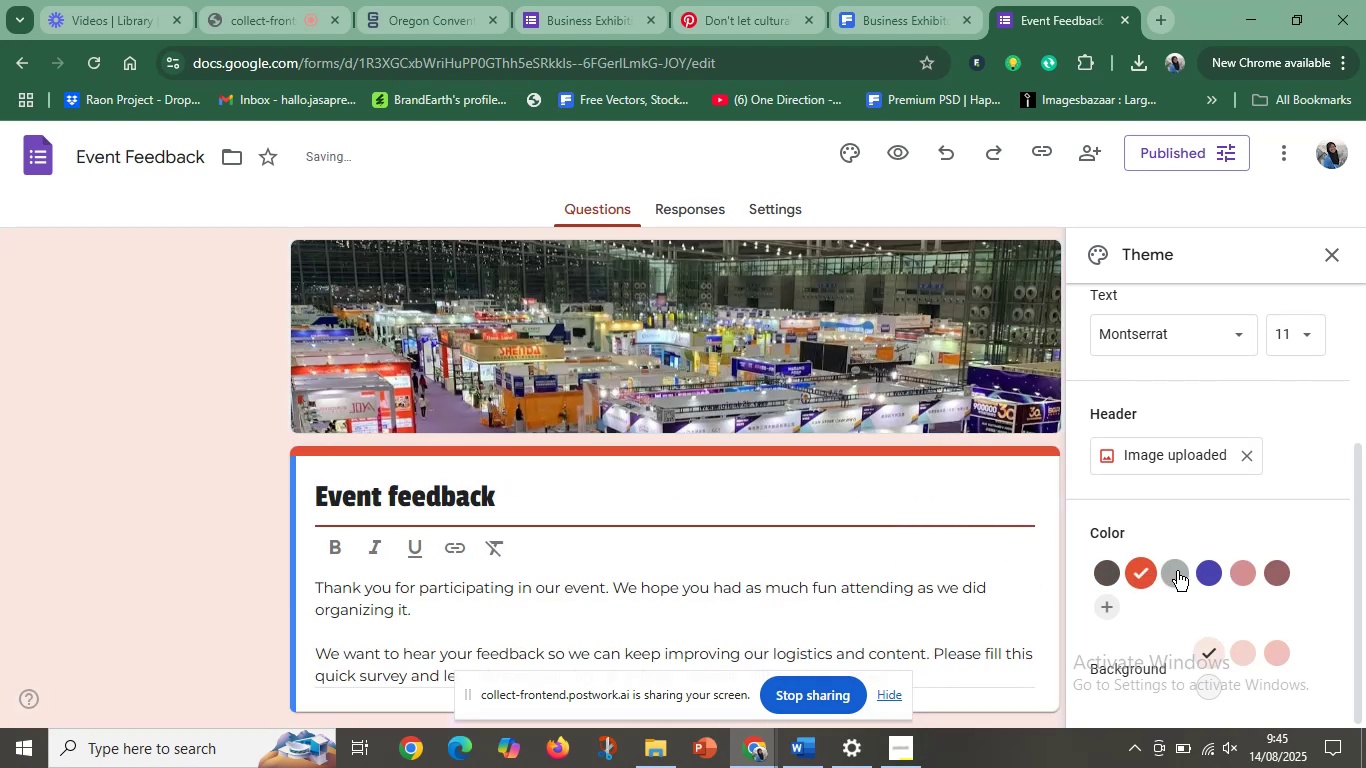 
left_click([1179, 571])
 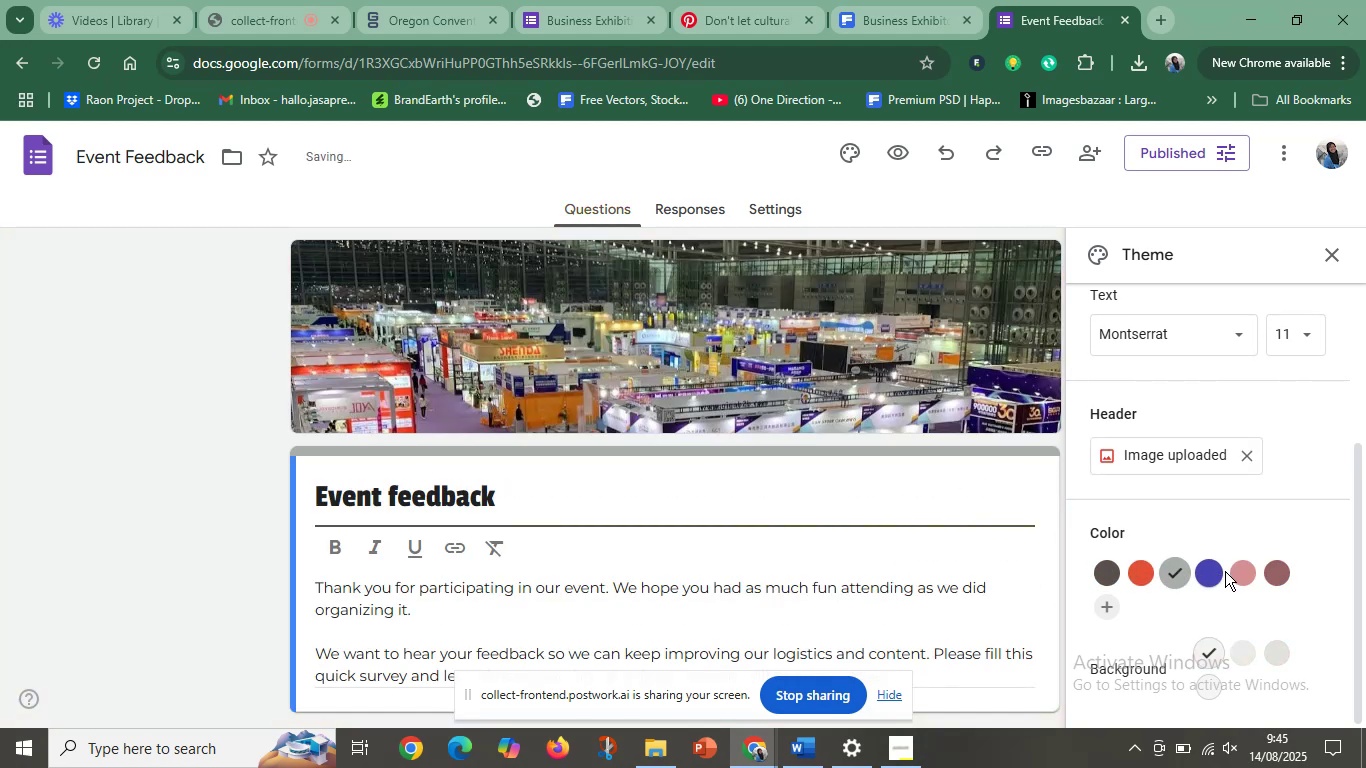 
left_click([1225, 571])
 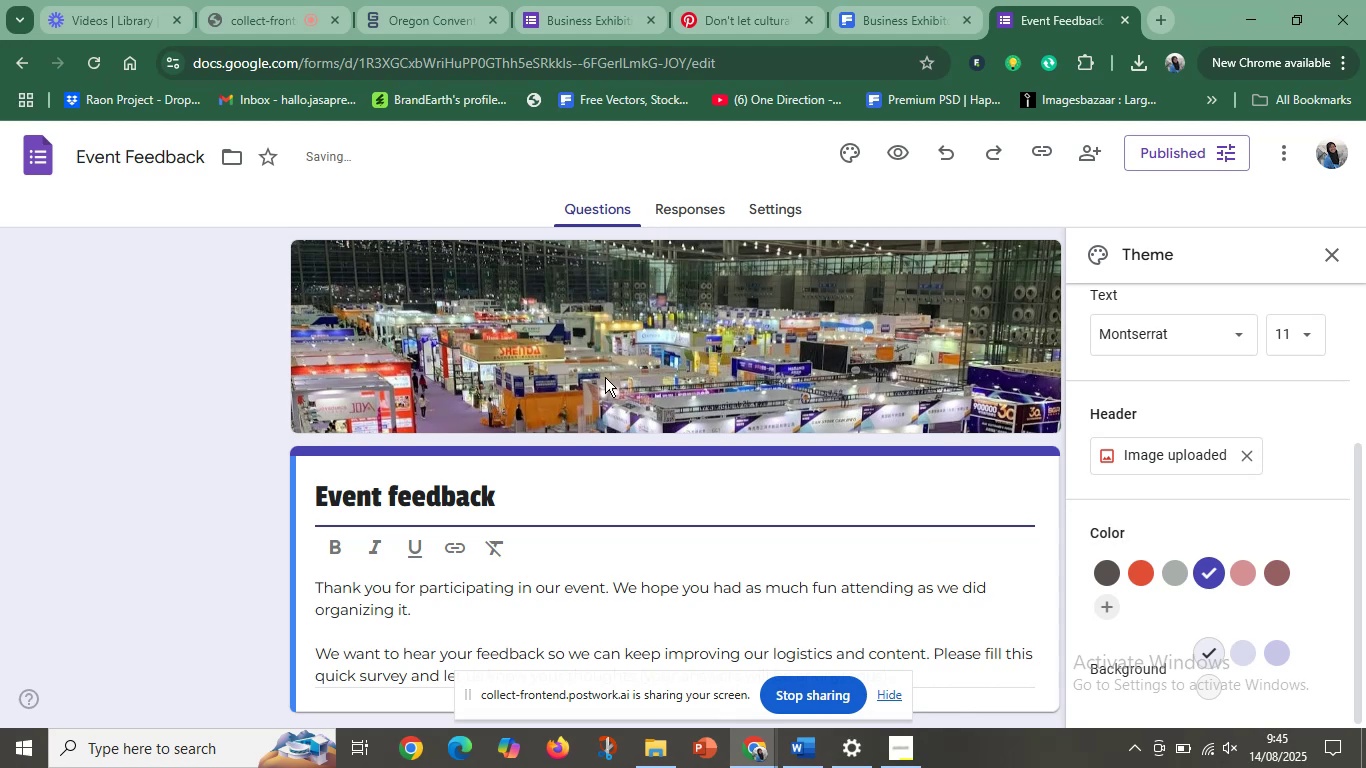 
scroll: coordinate [742, 535], scroll_direction: down, amount: 4.0
 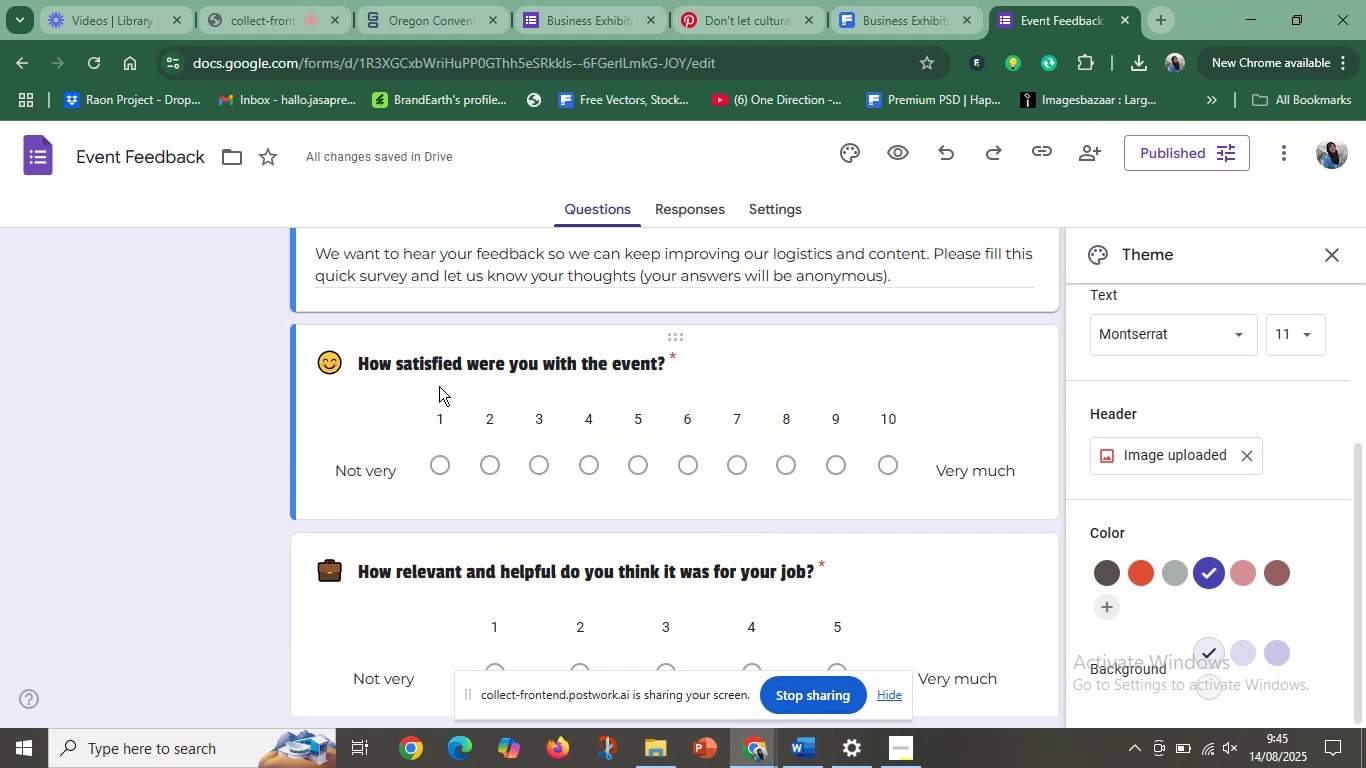 
left_click([347, 396])
 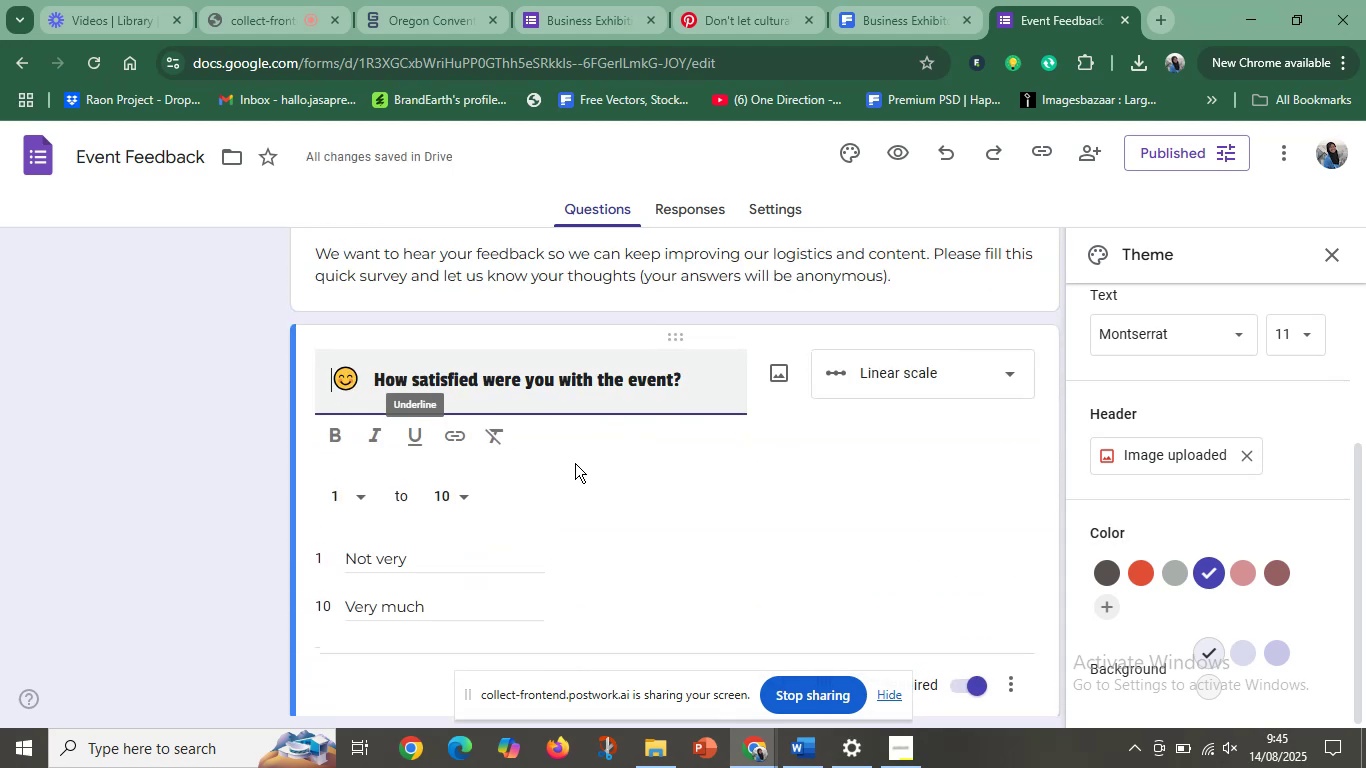 
scroll: coordinate [740, 481], scroll_direction: down, amount: 24.0
 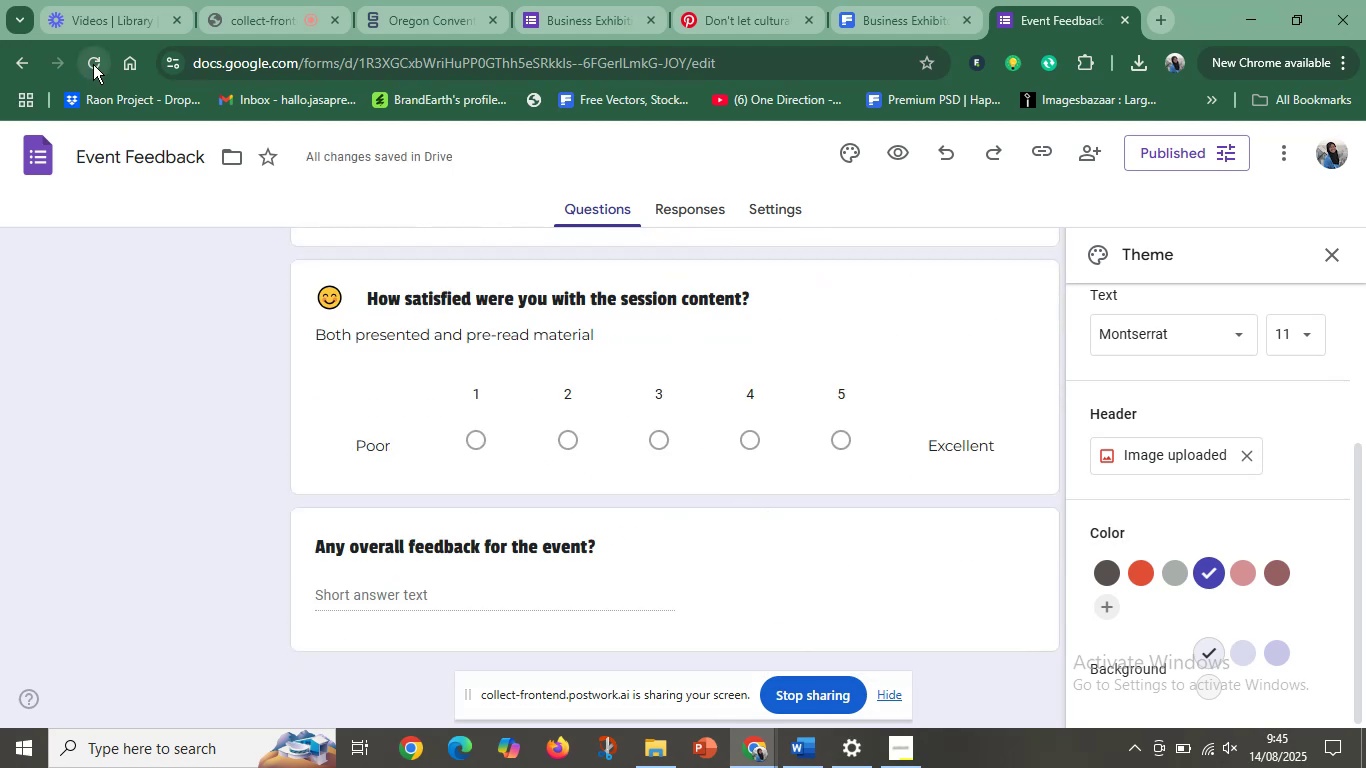 
left_click([93, 64])
 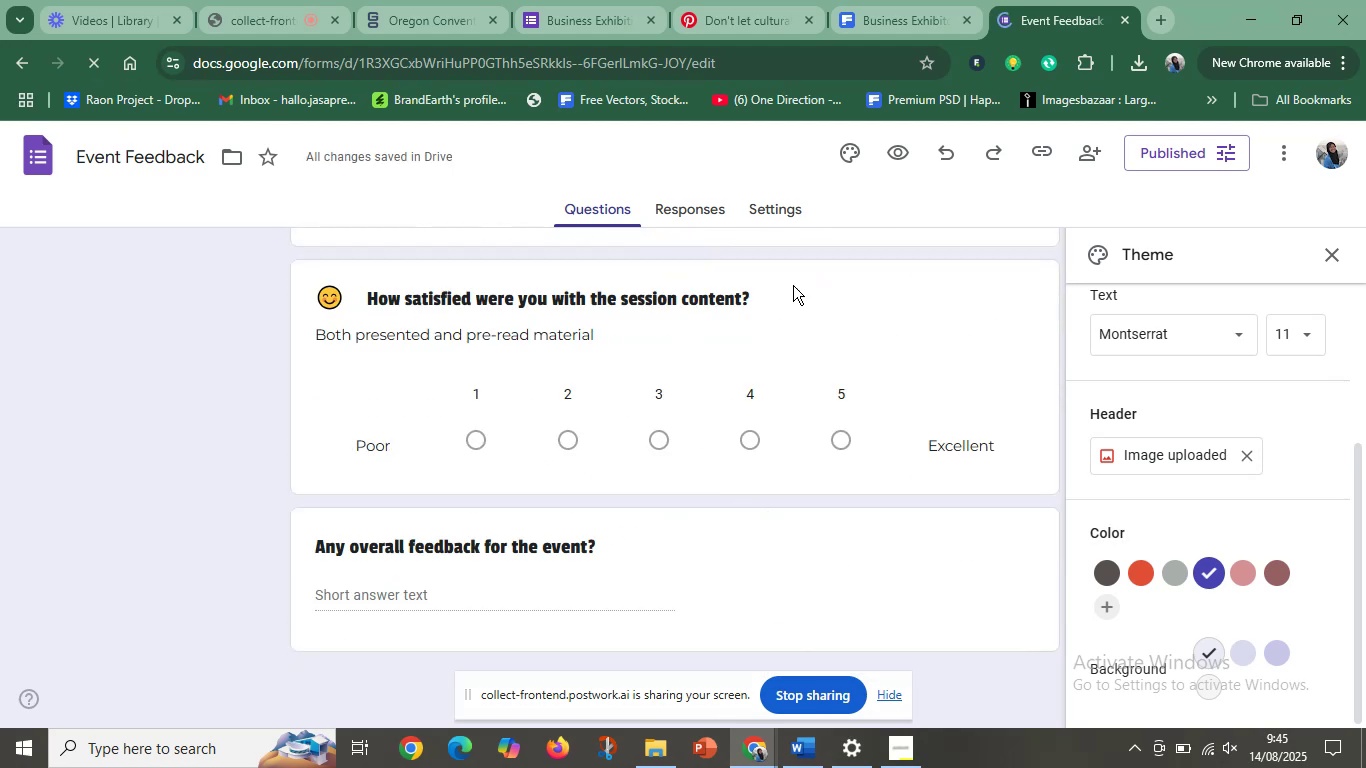 
scroll: coordinate [948, 252], scroll_direction: up, amount: 2.0
 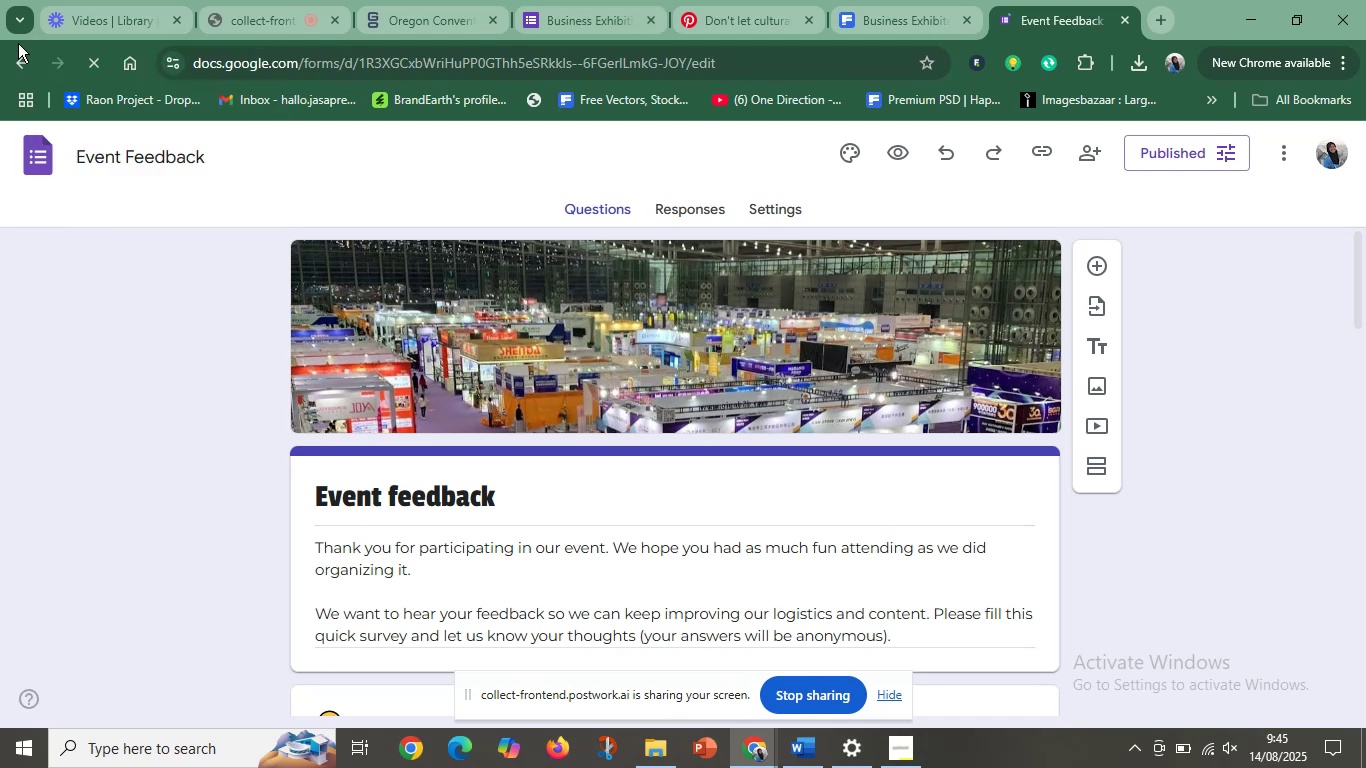 
left_click([22, 56])
 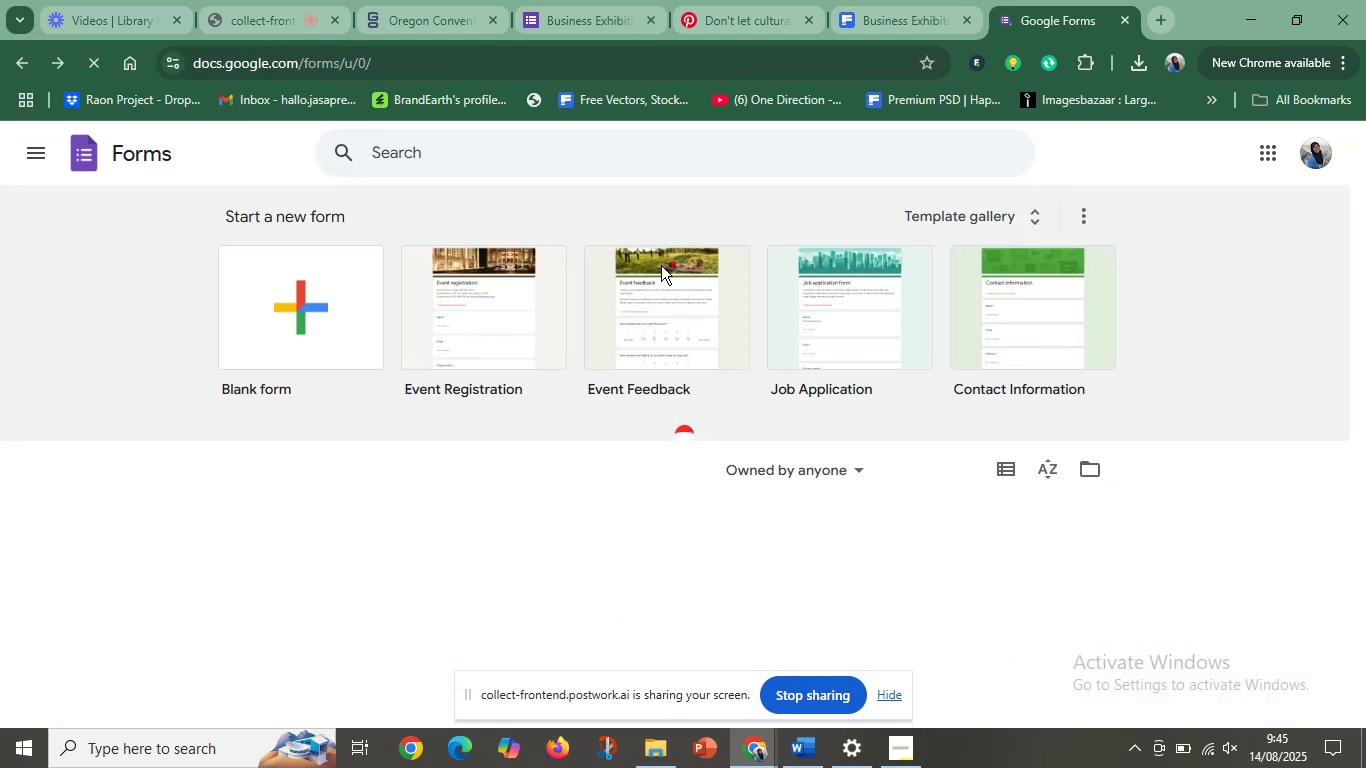 
scroll: coordinate [708, 542], scroll_direction: down, amount: 2.0
 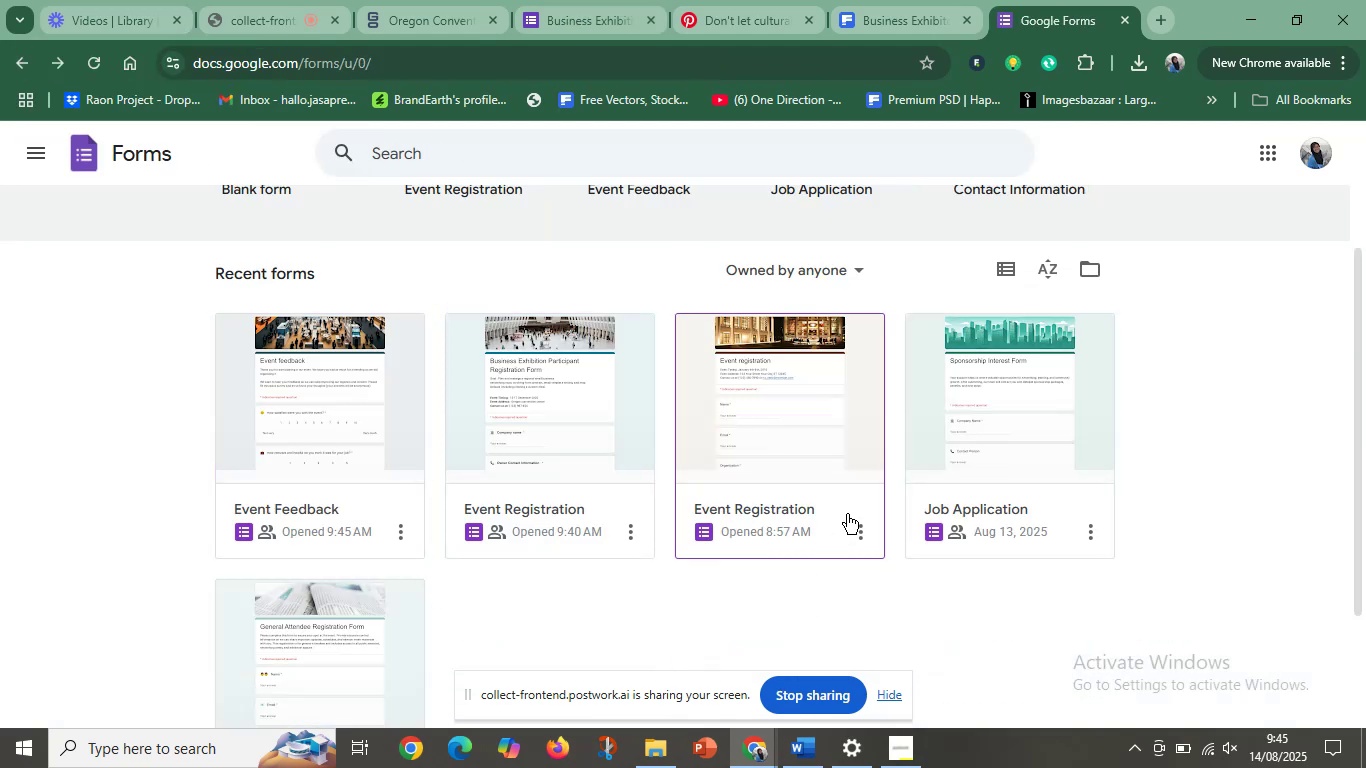 
left_click([866, 534])
 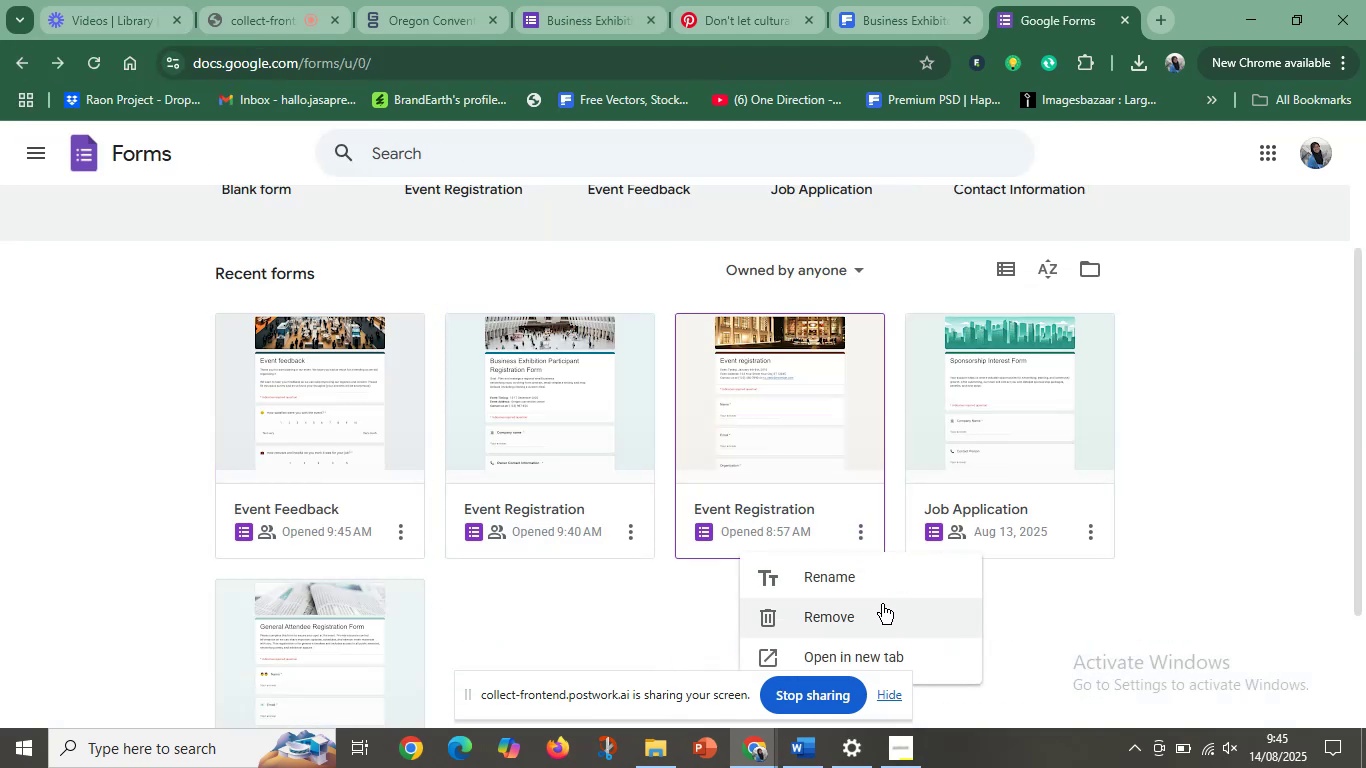 
left_click([888, 613])
 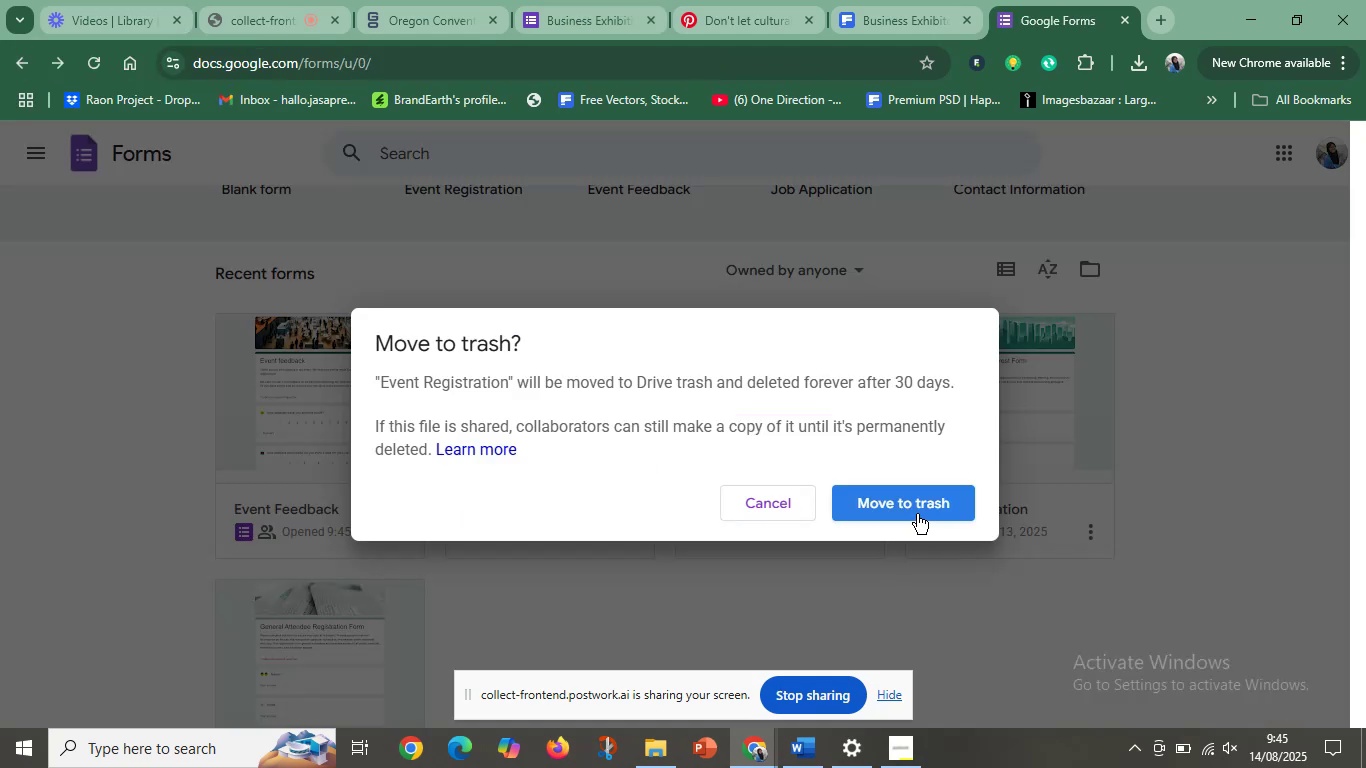 
left_click([919, 512])
 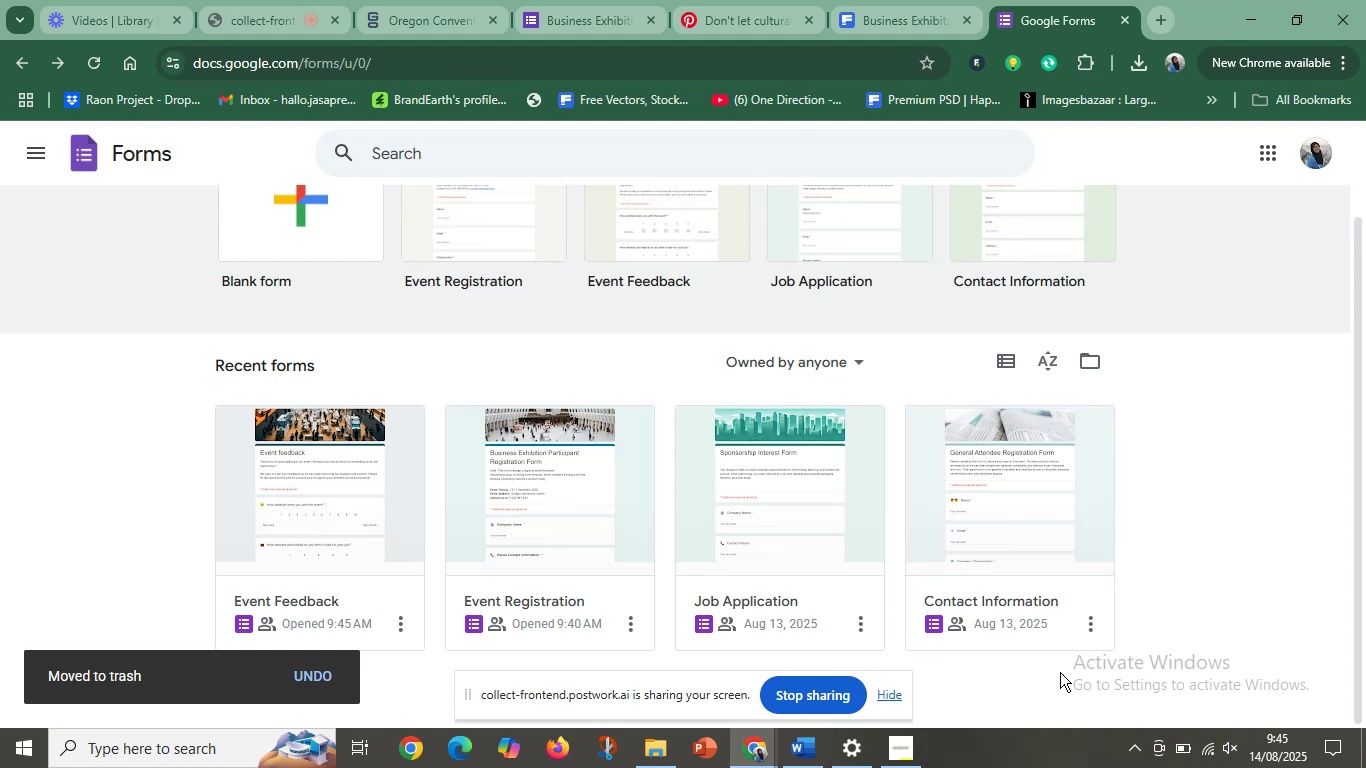 
scroll: coordinate [1002, 637], scroll_direction: down, amount: 3.0
 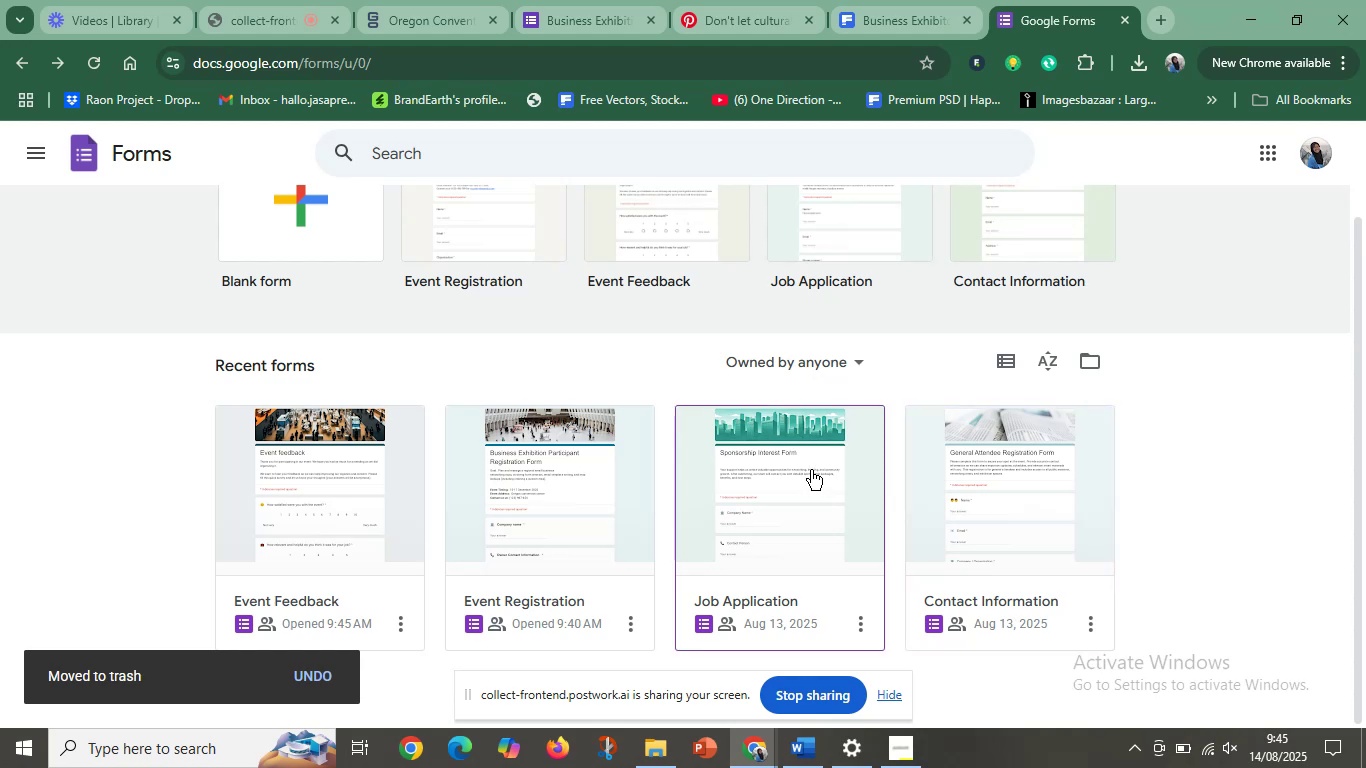 
left_click([811, 470])
 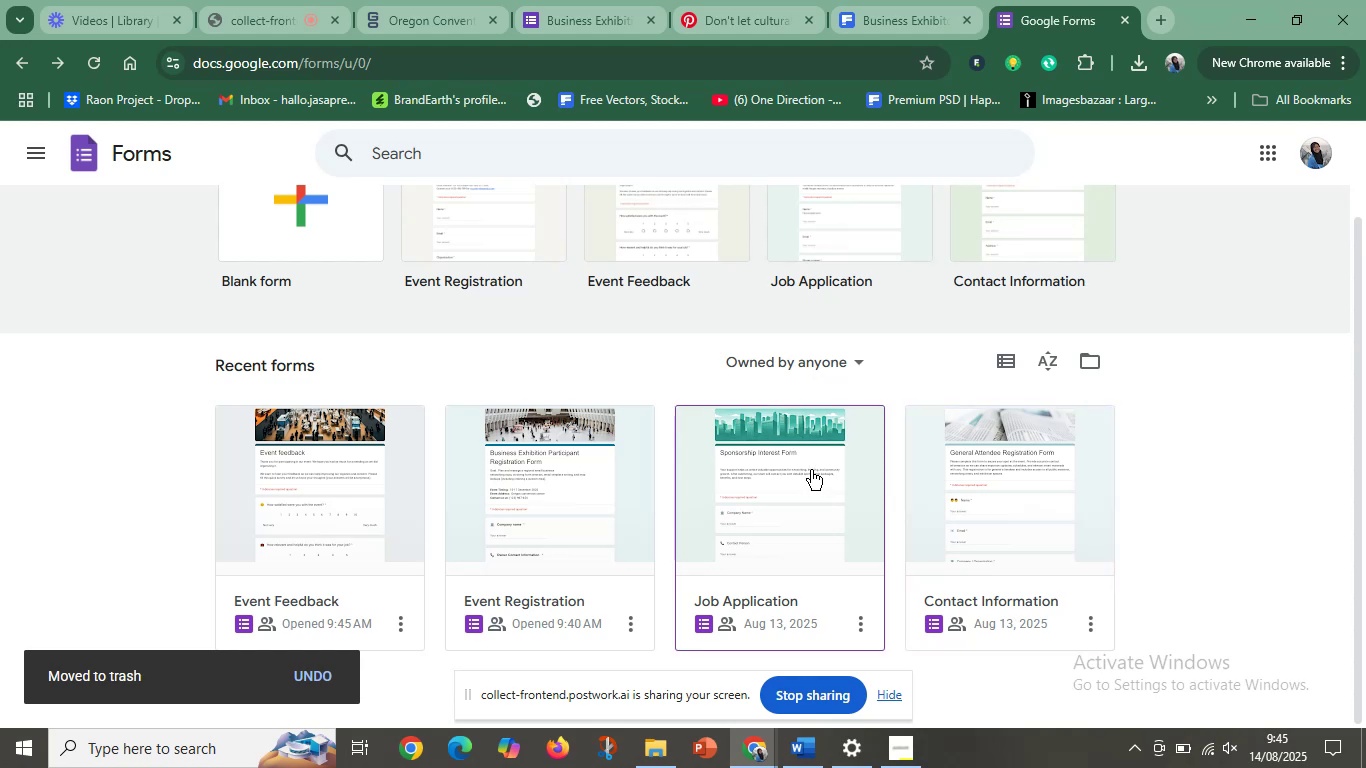 
right_click([811, 470])
 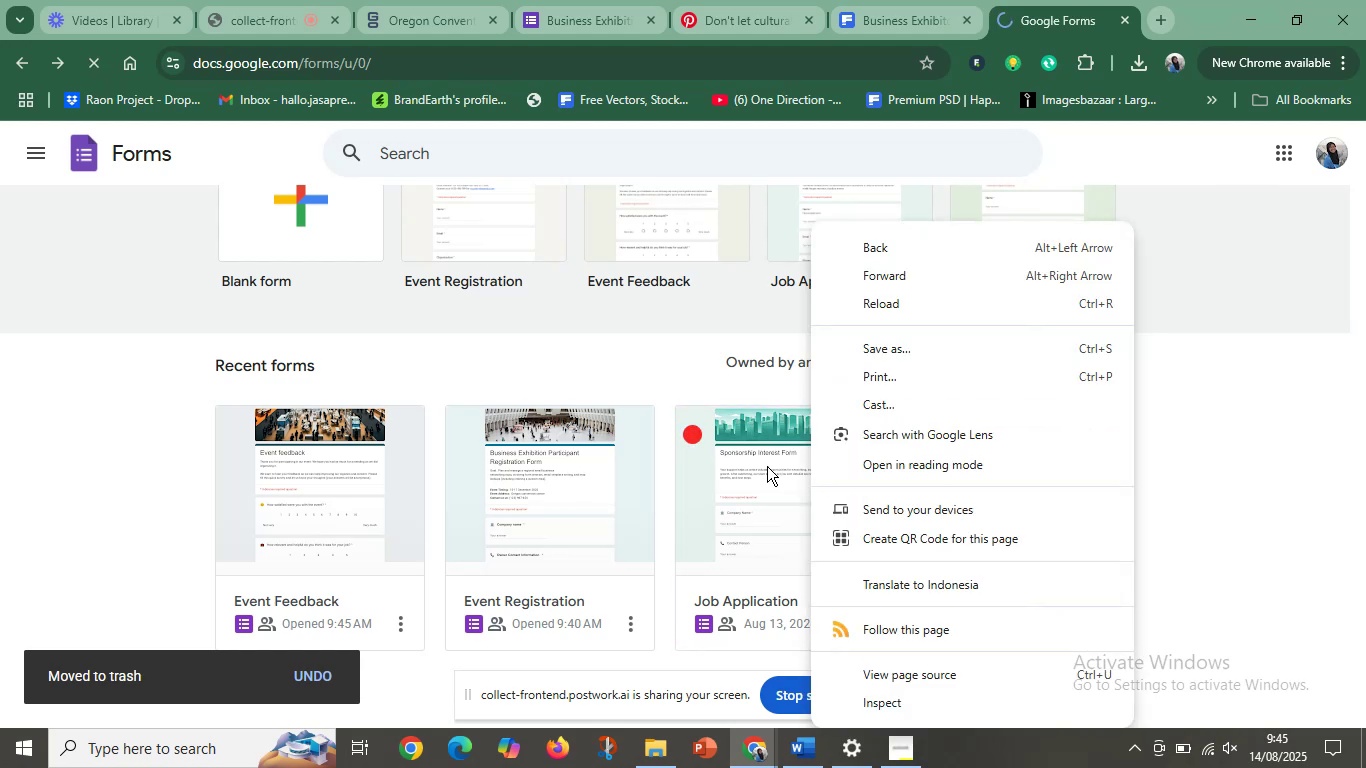 
left_click([762, 466])
 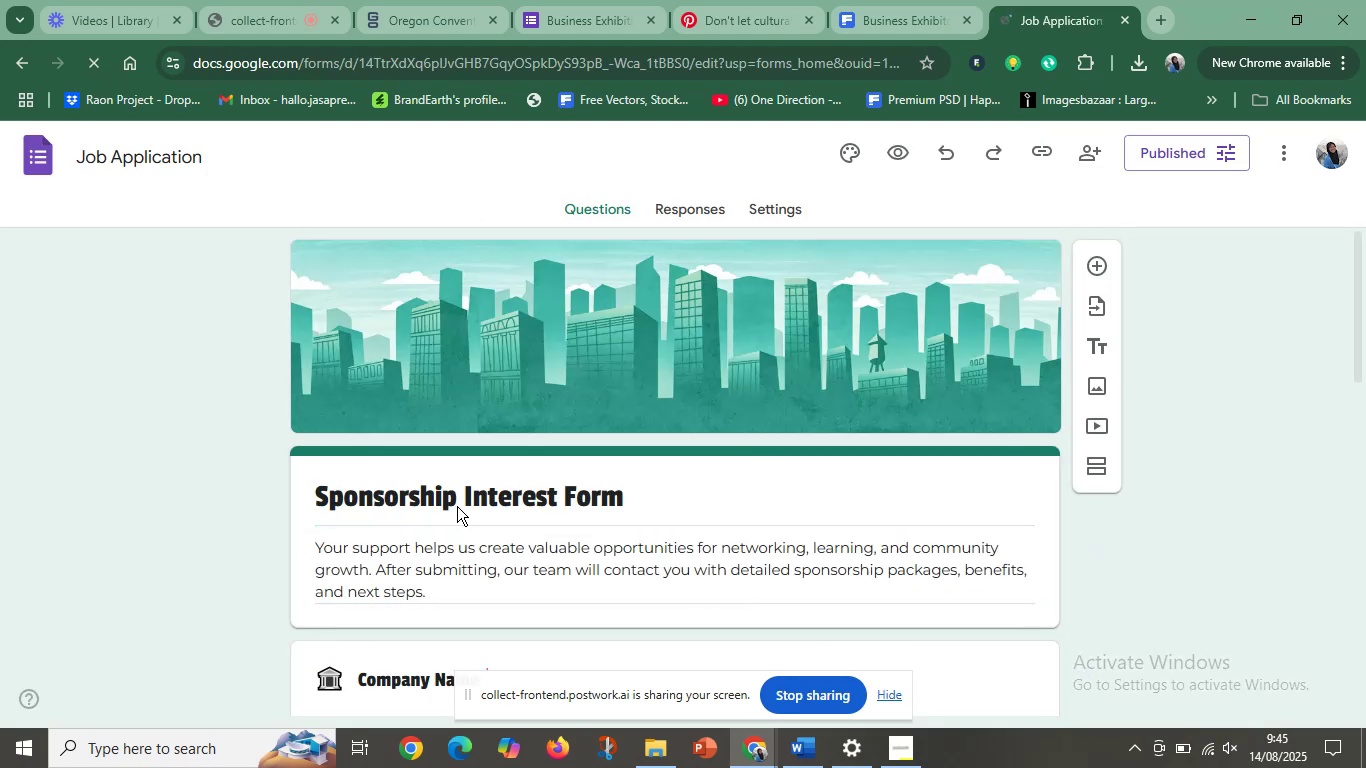 
left_click([474, 501])
 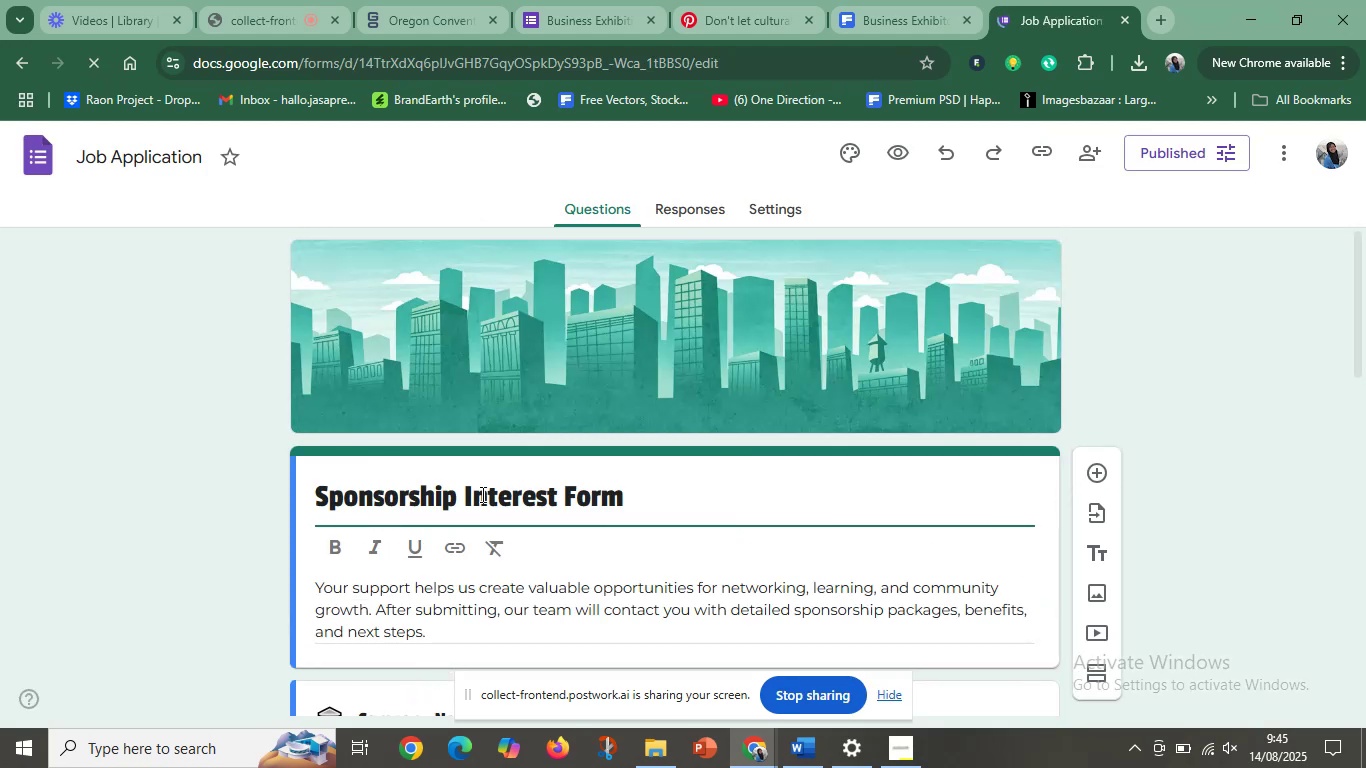 
left_click([537, 609])
 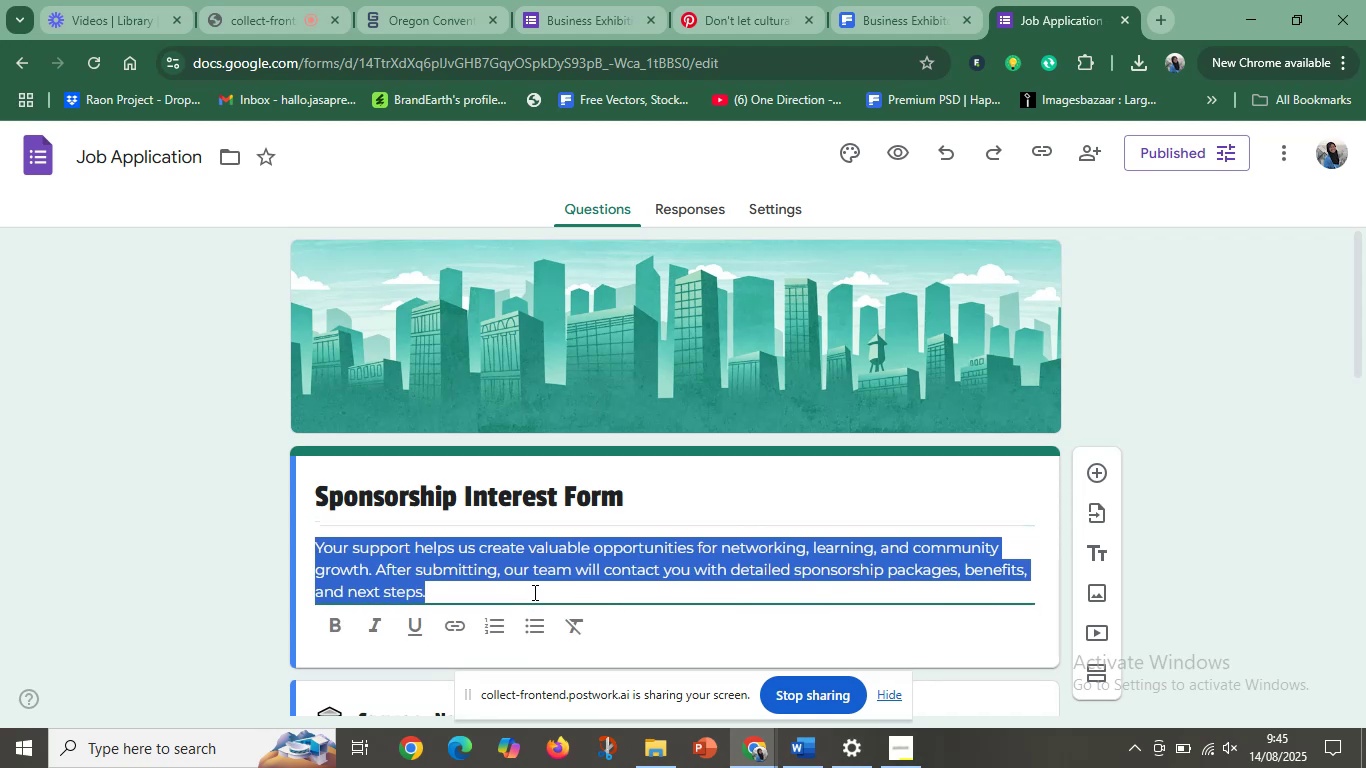 
scroll: coordinate [502, 568], scroll_direction: down, amount: 2.0
 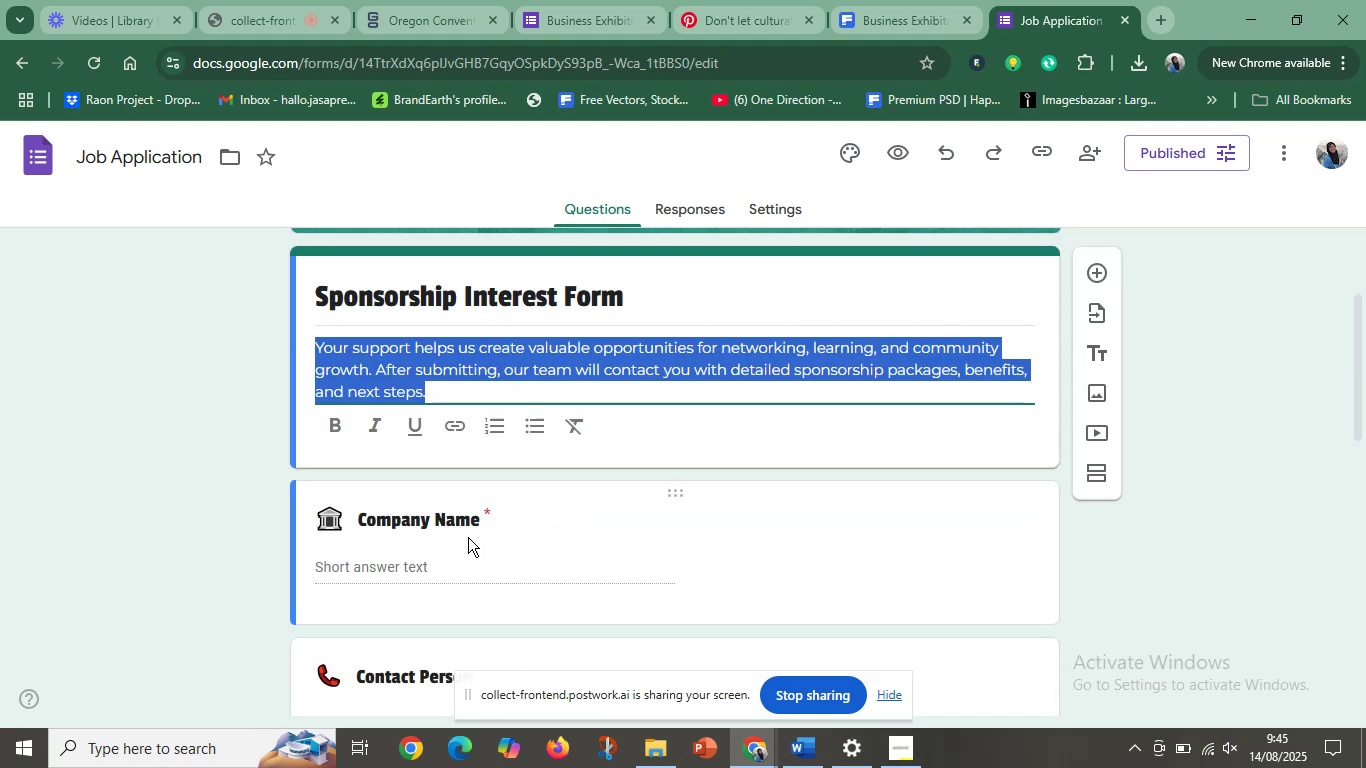 
left_click([446, 519])
 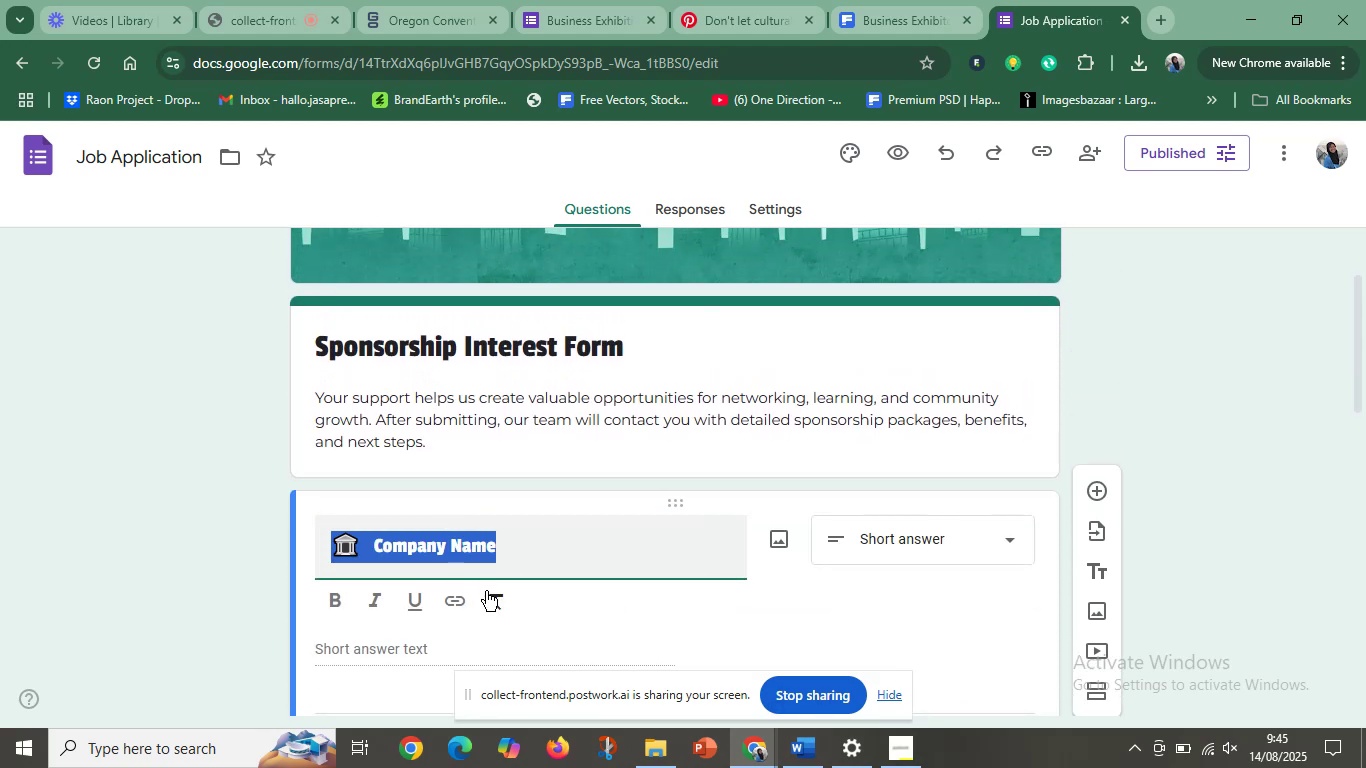 
scroll: coordinate [487, 593], scroll_direction: down, amount: 2.0
 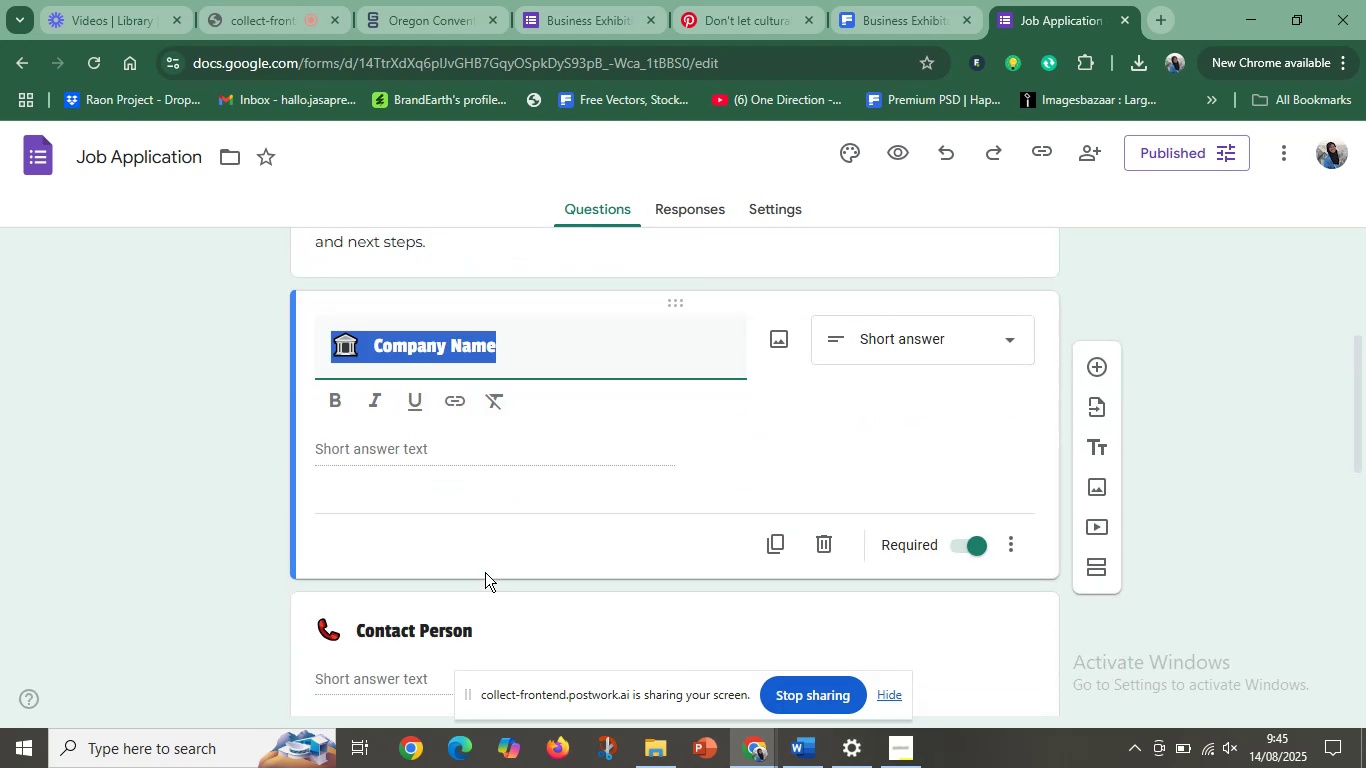 
scroll: coordinate [485, 558], scroll_direction: up, amount: 2.0
 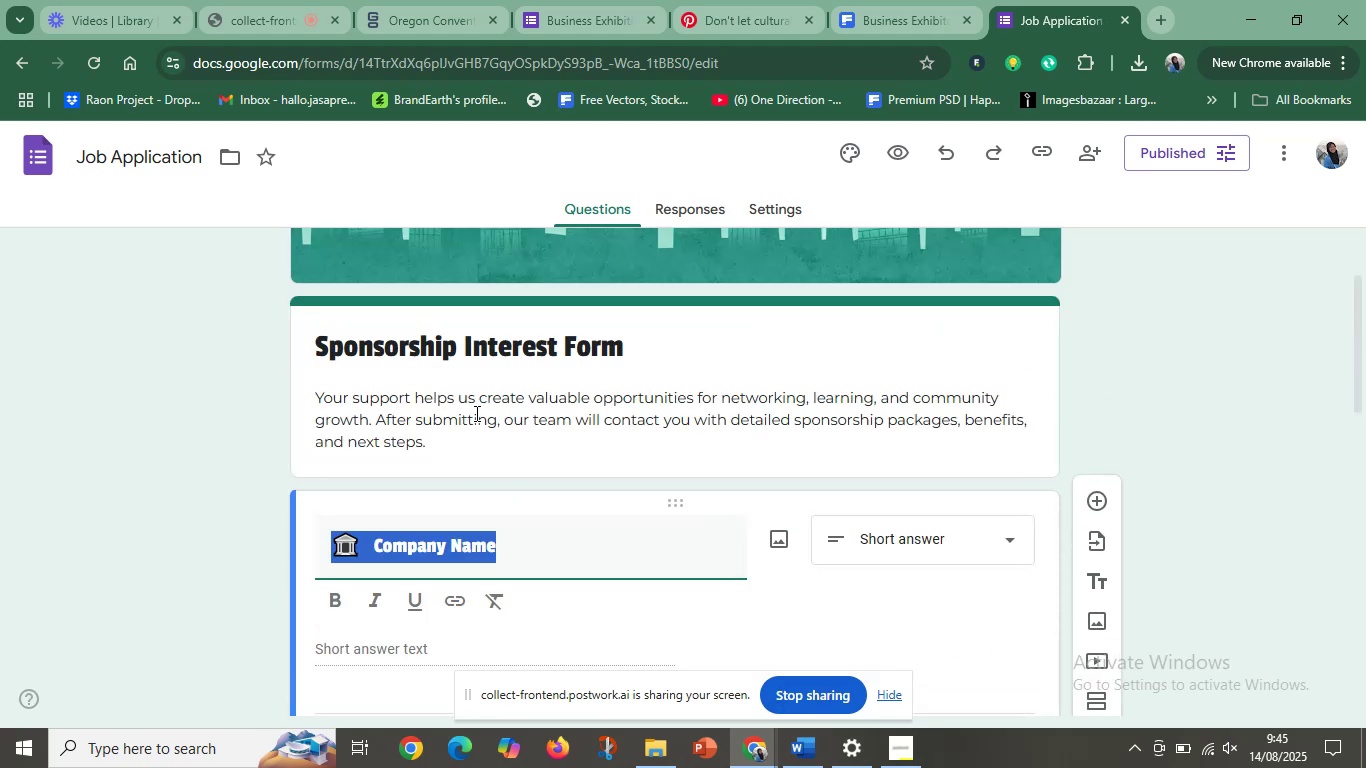 
left_click([477, 409])
 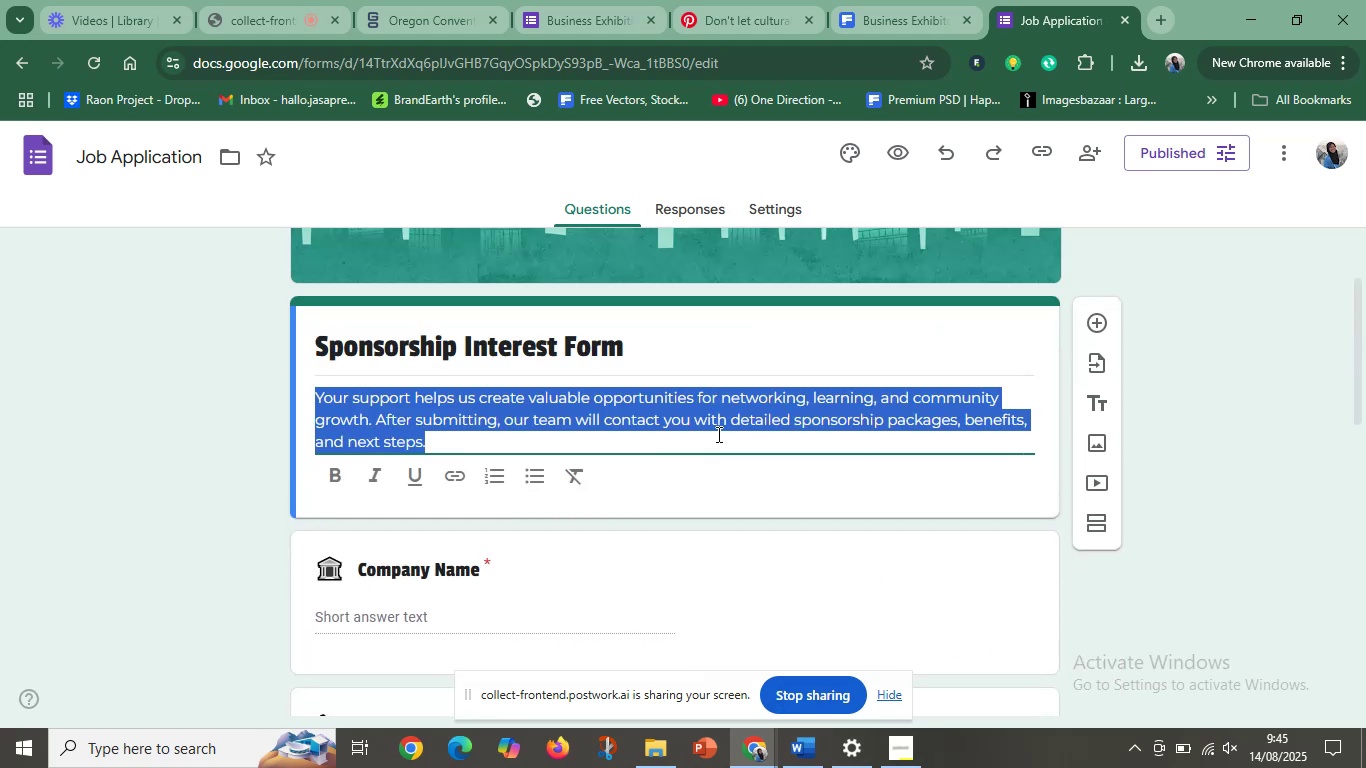 
scroll: coordinate [725, 445], scroll_direction: down, amount: 3.0
 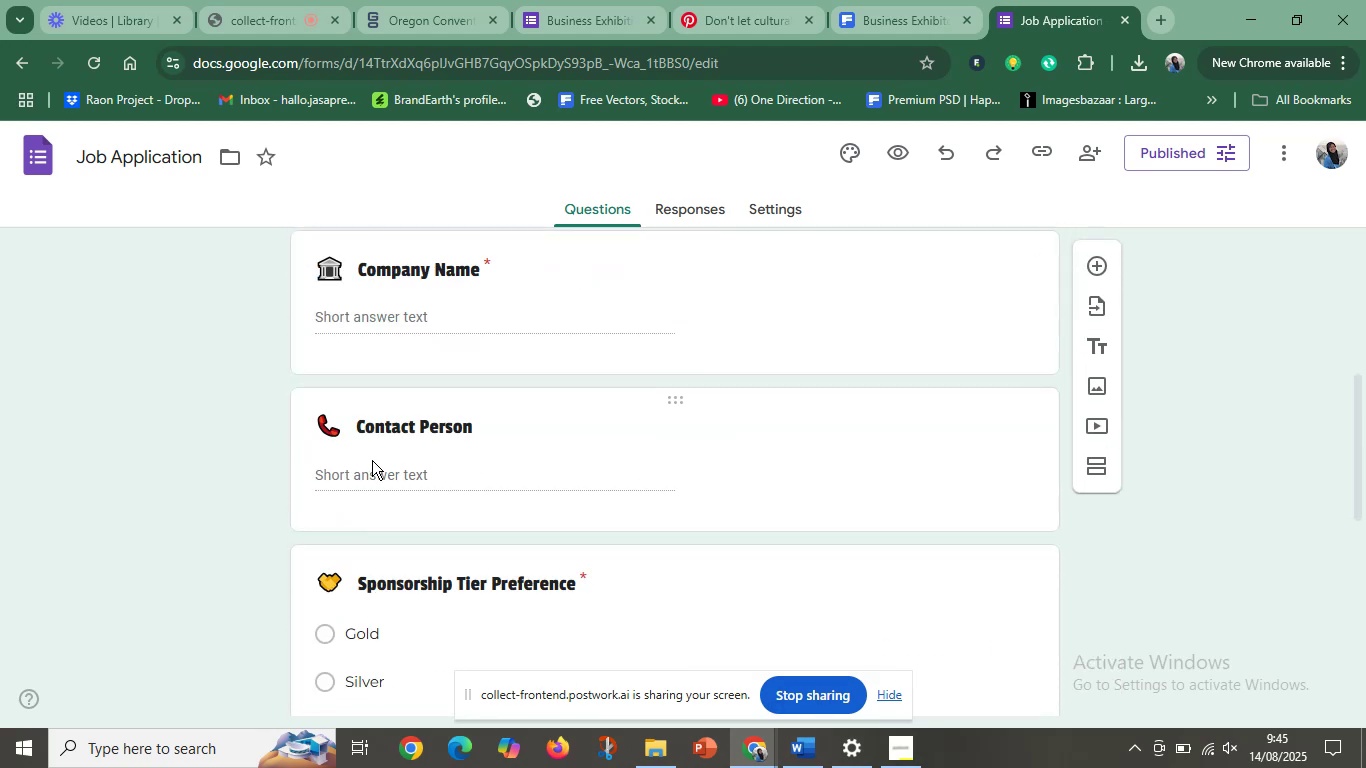 
left_click([372, 460])
 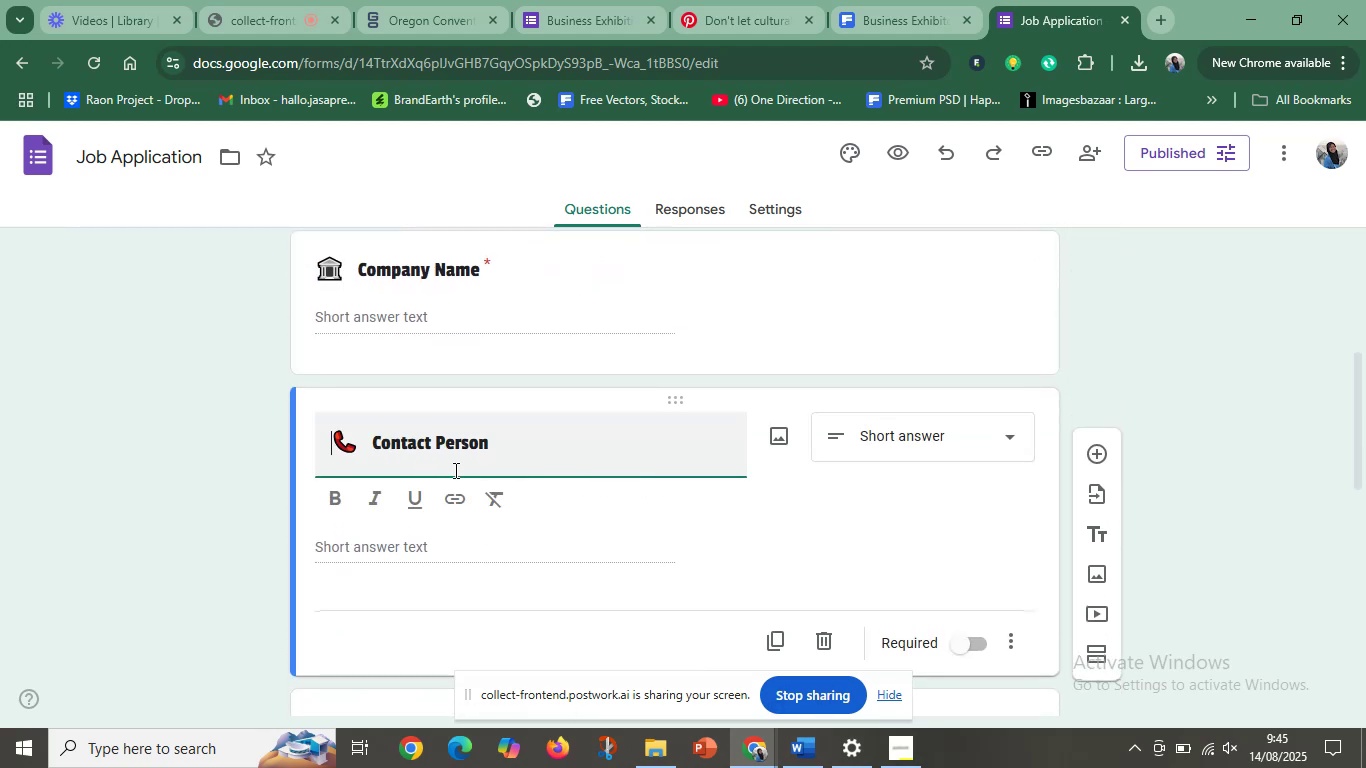 
scroll: coordinate [454, 470], scroll_direction: up, amount: 4.0
 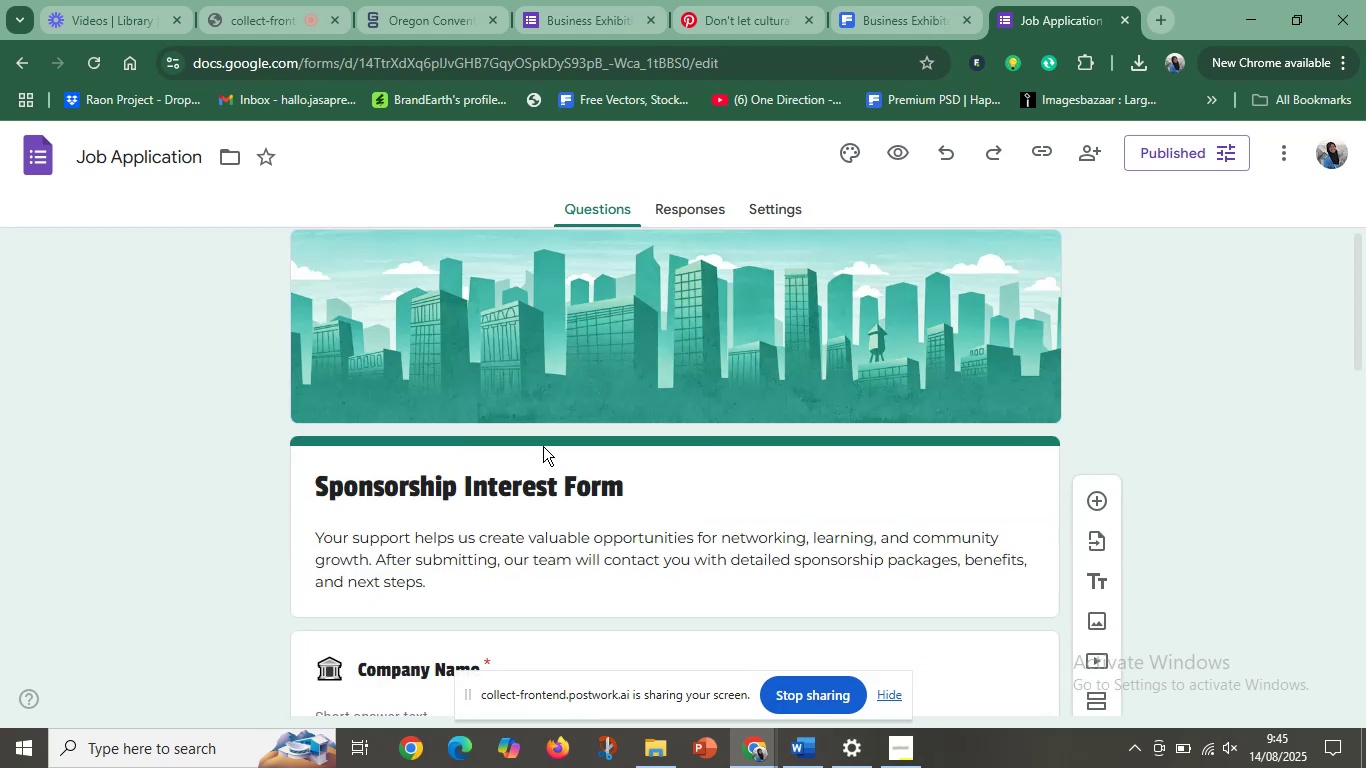 
left_click([576, 378])
 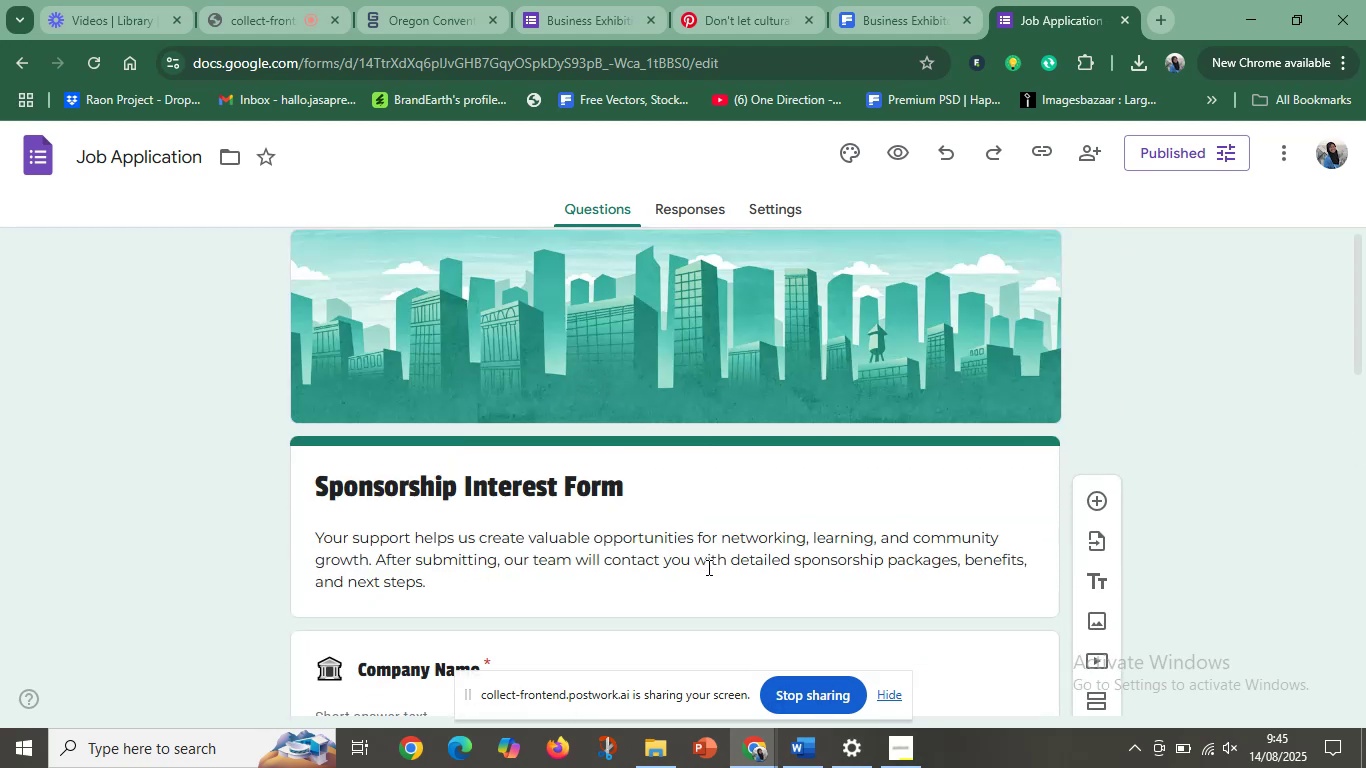 
scroll: coordinate [554, 526], scroll_direction: down, amount: 12.0
 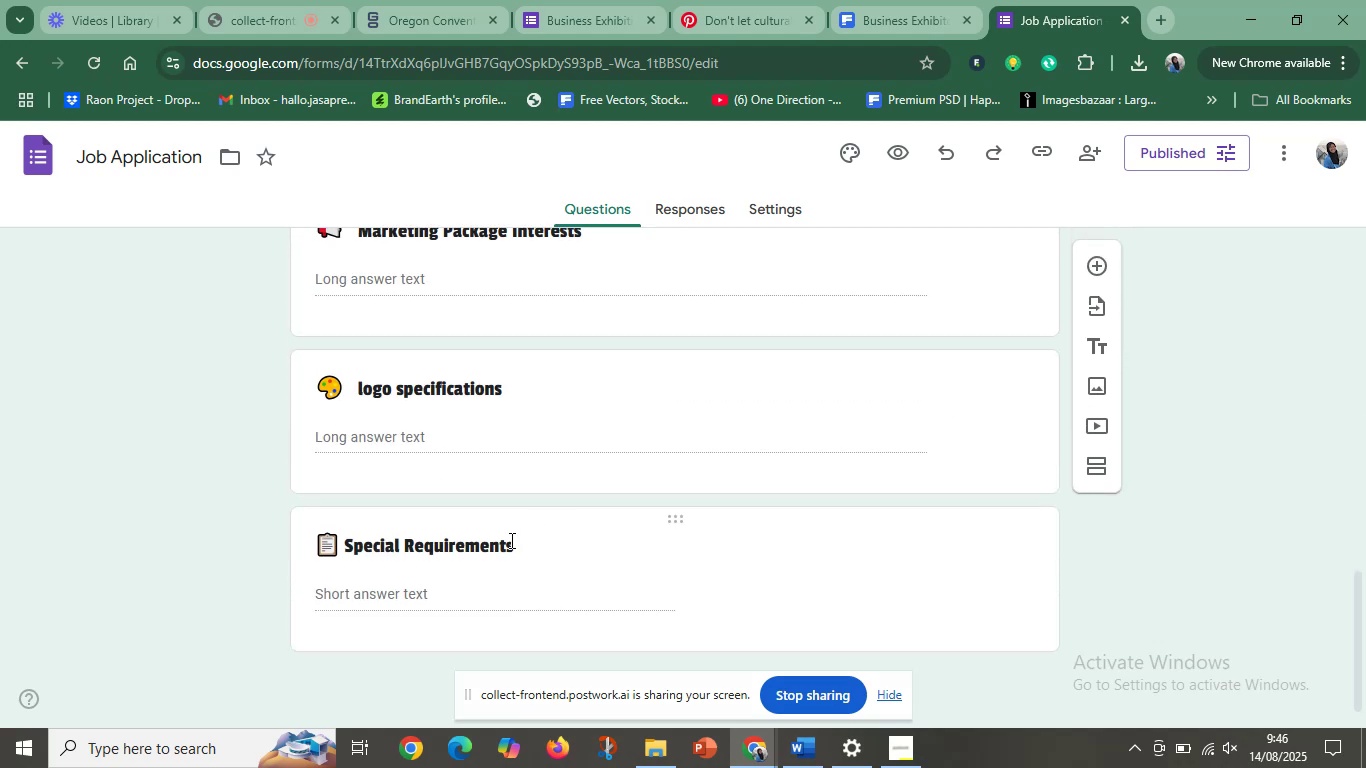 
left_click([498, 546])
 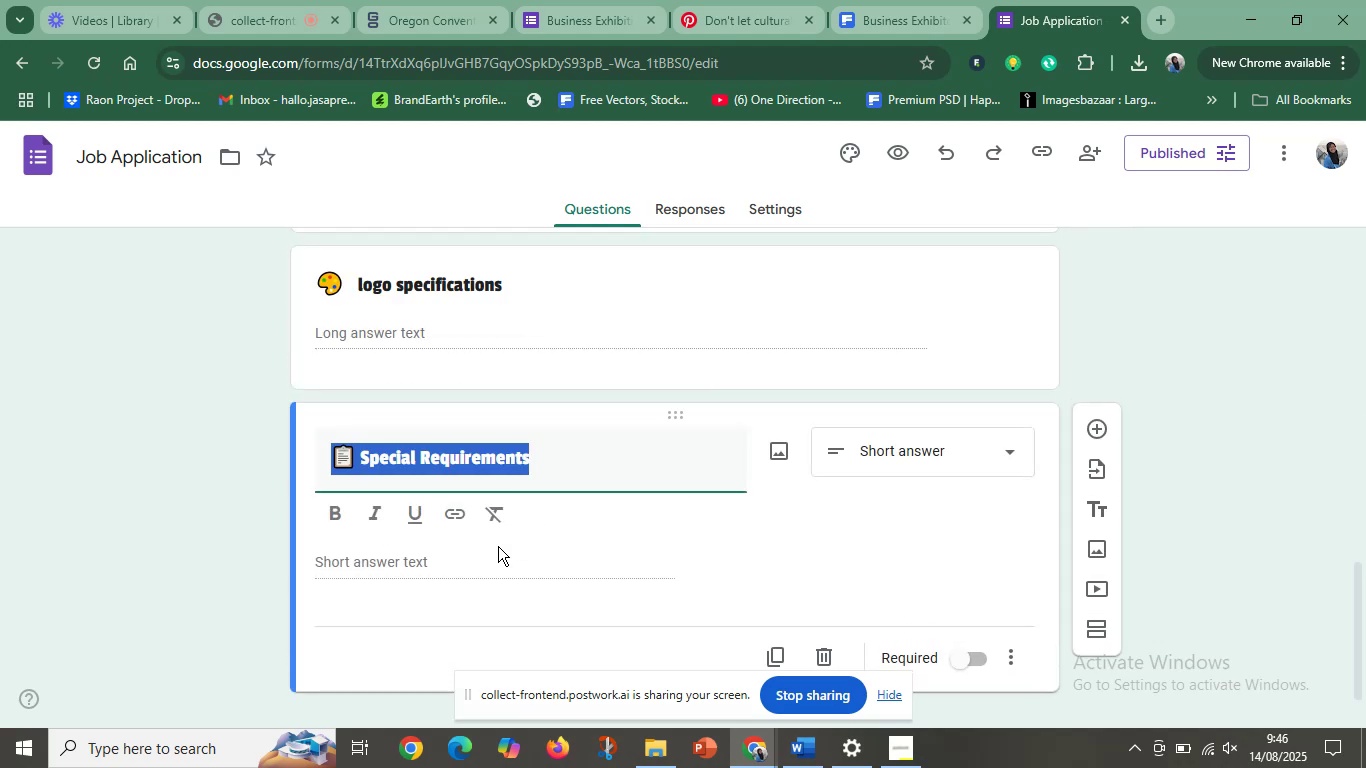 
scroll: coordinate [804, 477], scroll_direction: up, amount: 9.0
 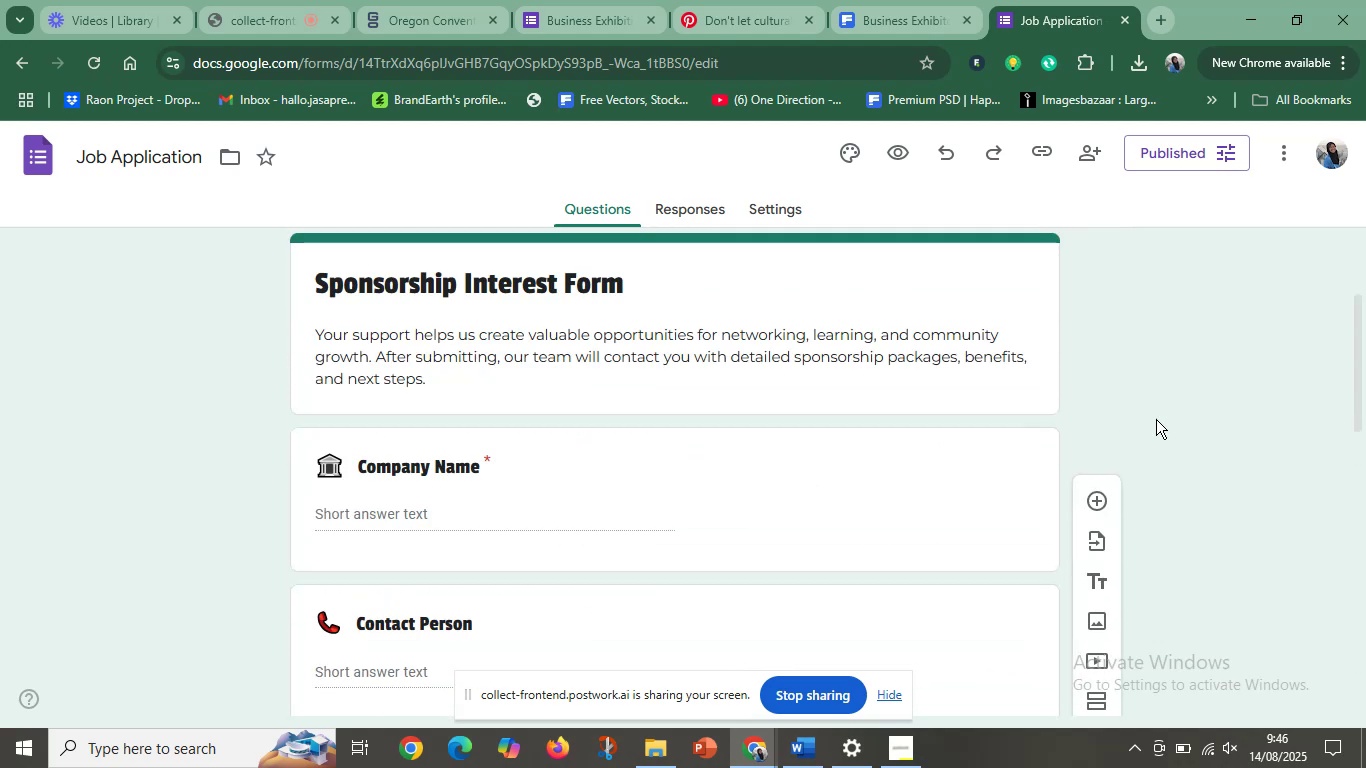 
left_click([1172, 411])
 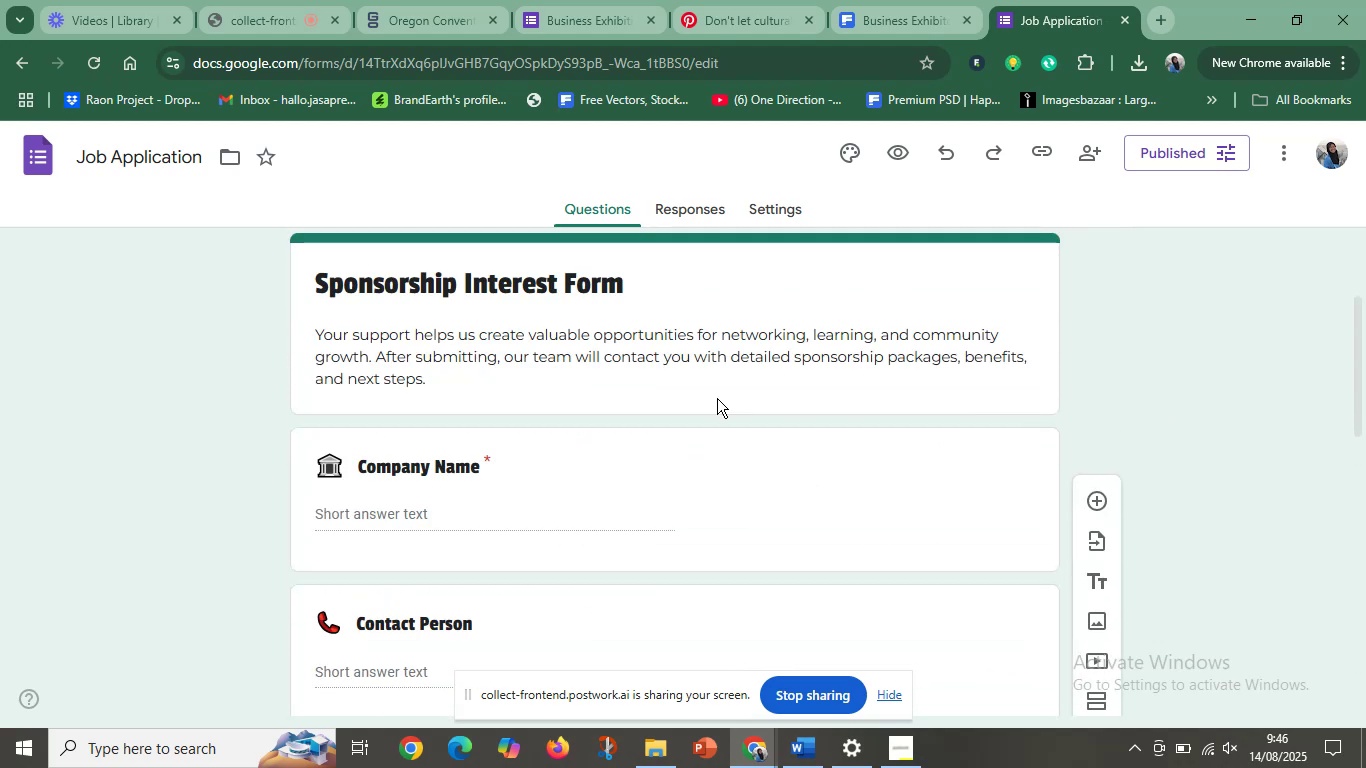 
scroll: coordinate [719, 401], scroll_direction: up, amount: 5.0
 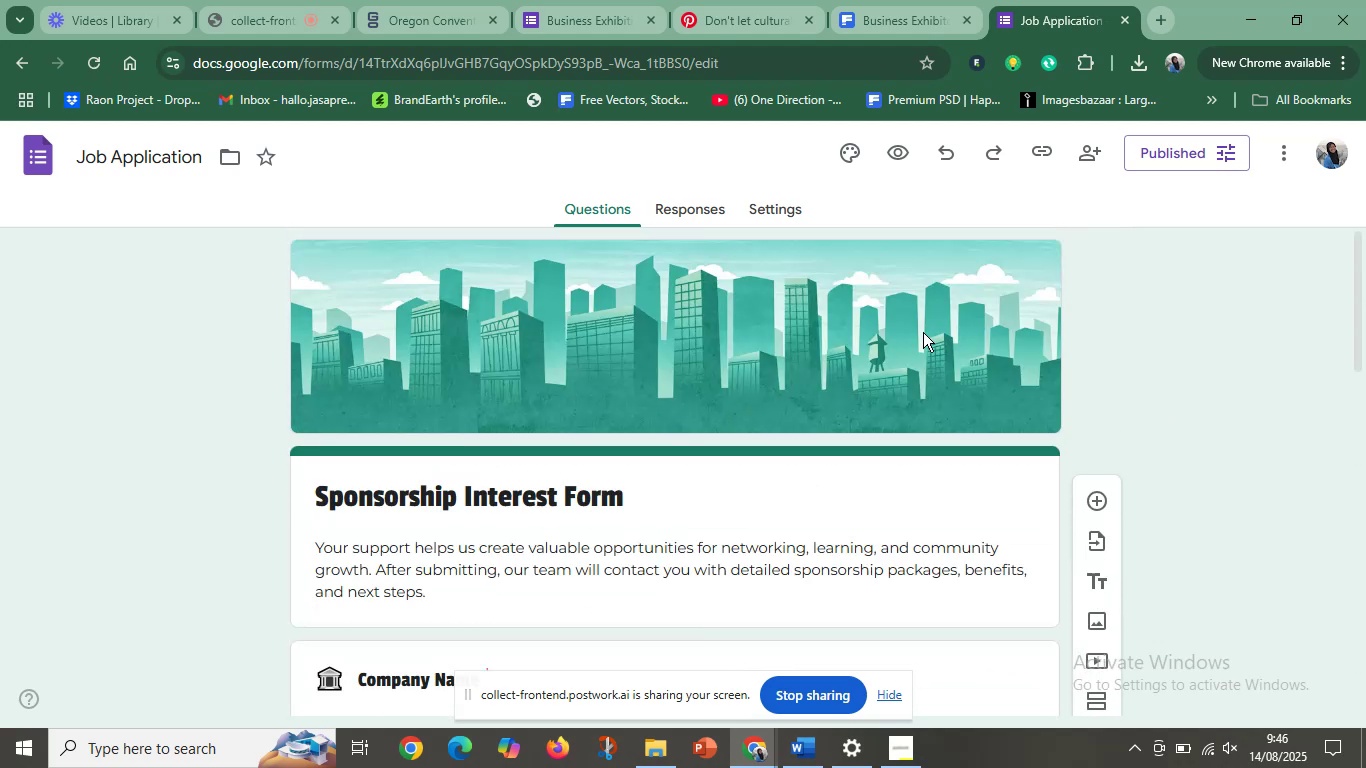 
left_click([939, 325])
 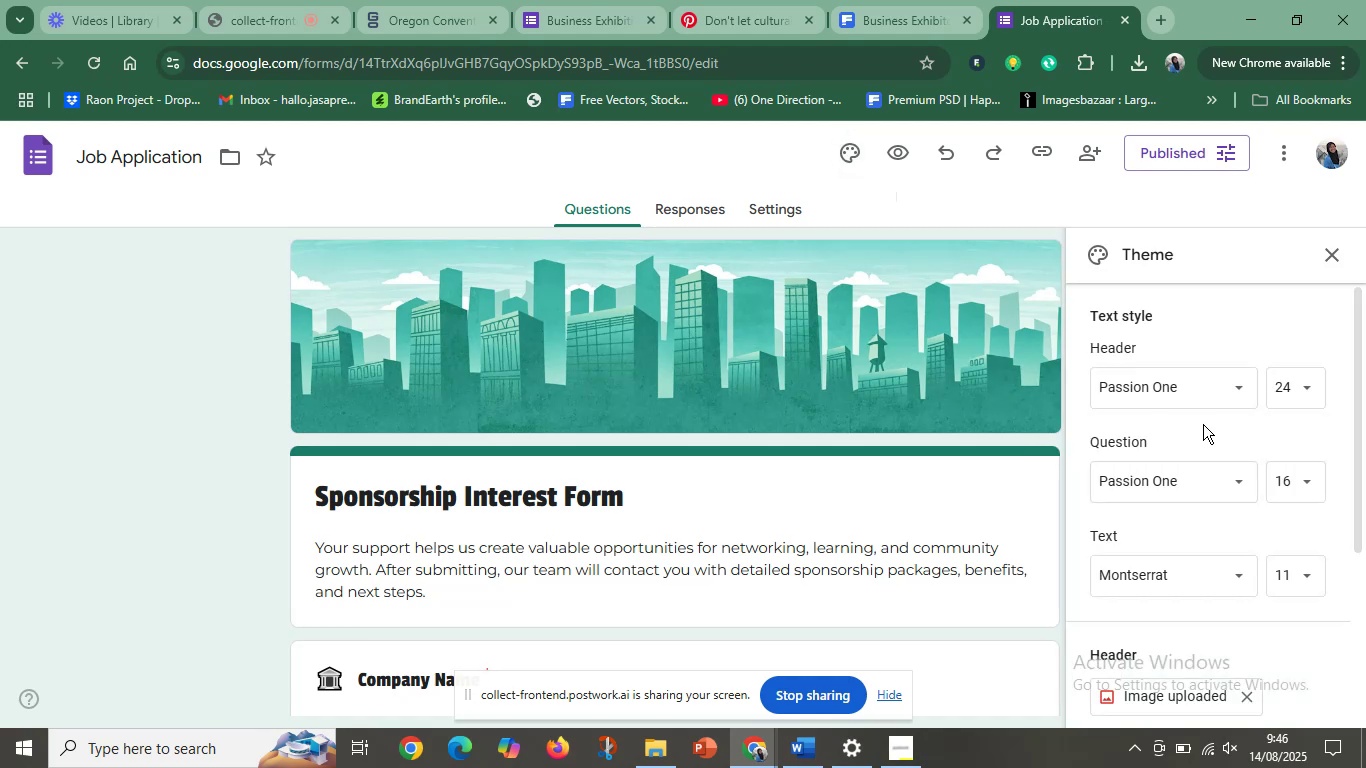 
scroll: coordinate [1245, 575], scroll_direction: down, amount: 2.0
 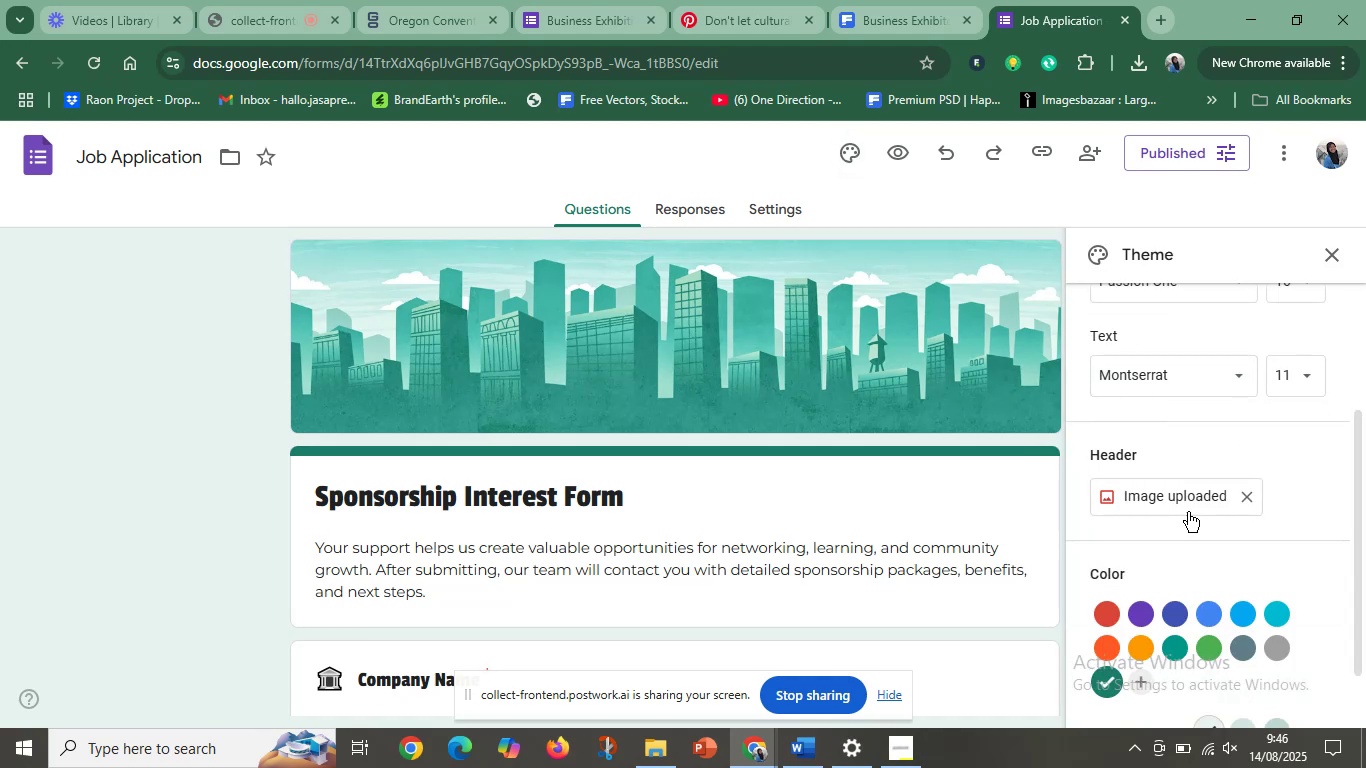 
left_click([1189, 493])
 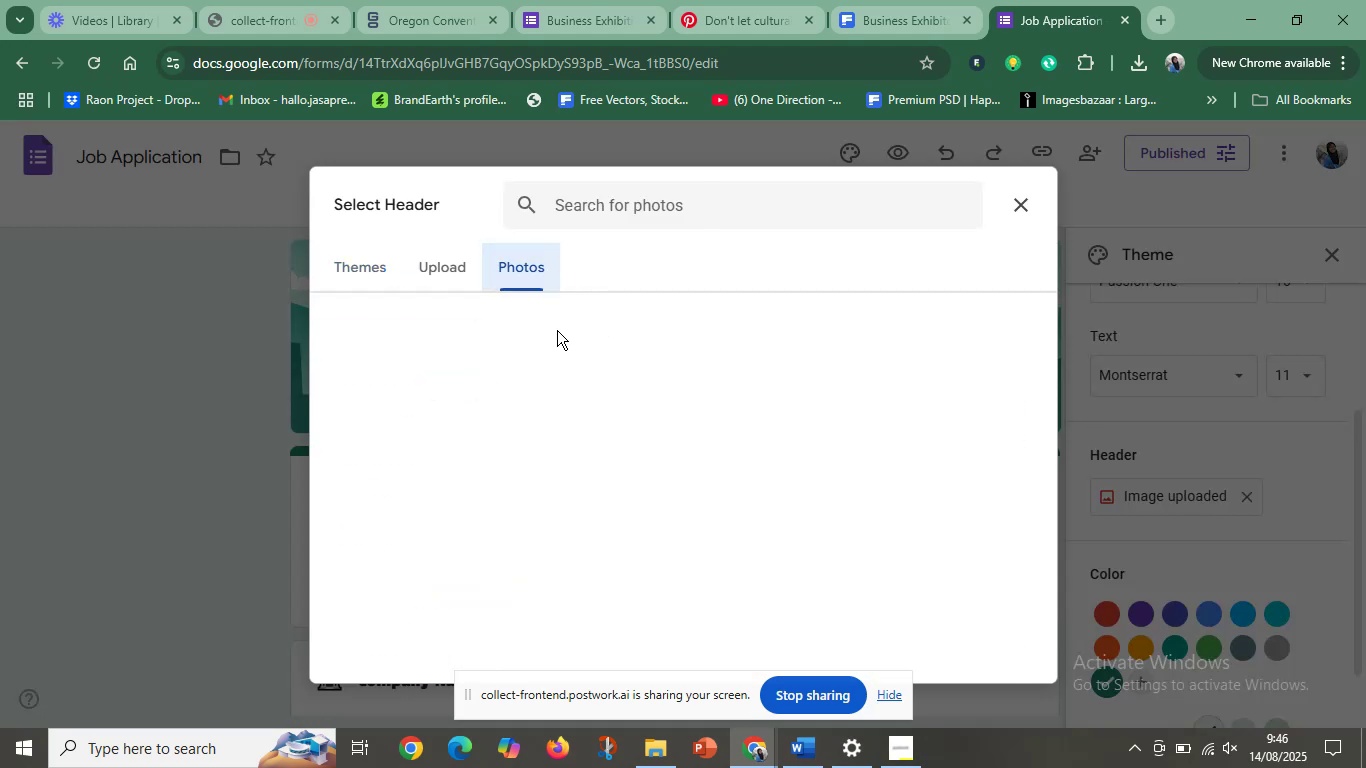 
left_click([611, 200])
 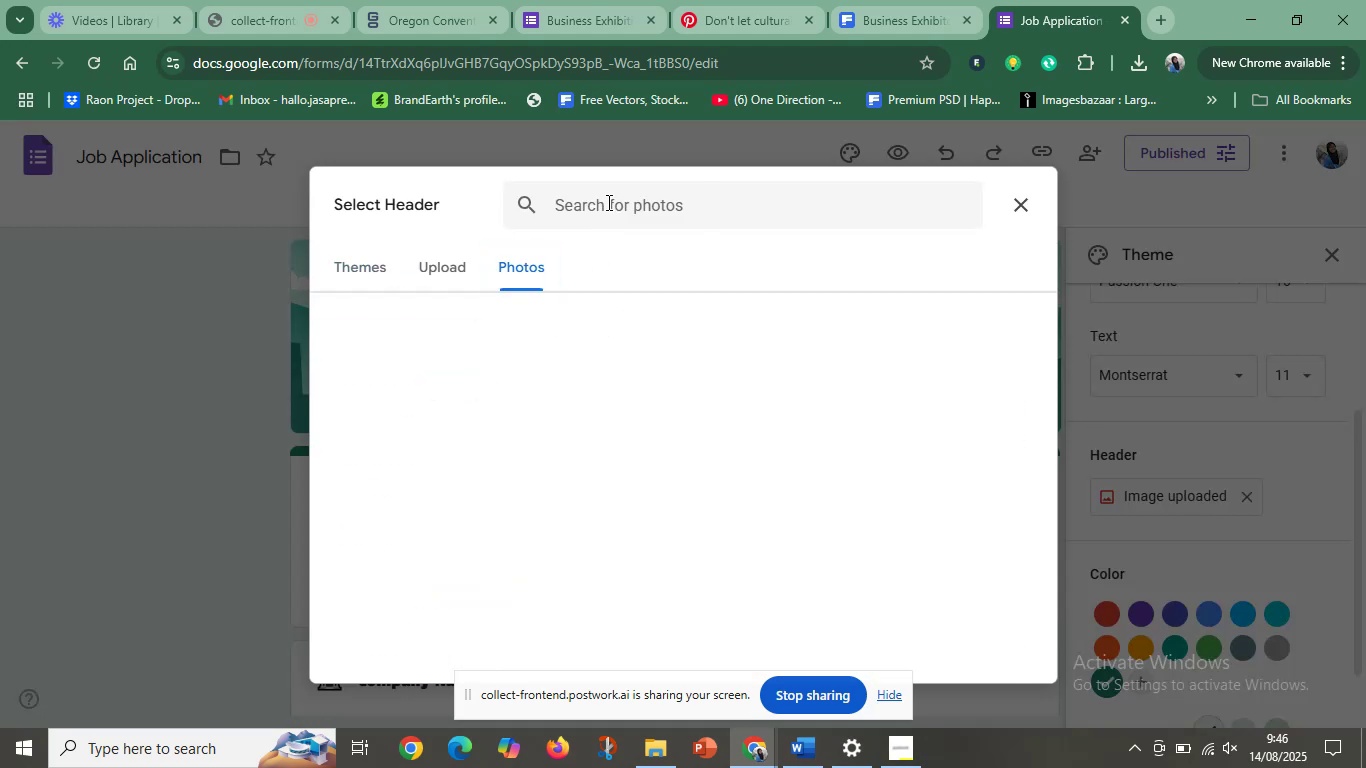 
type(spom)
key(Backspace)
type(nshorship)
 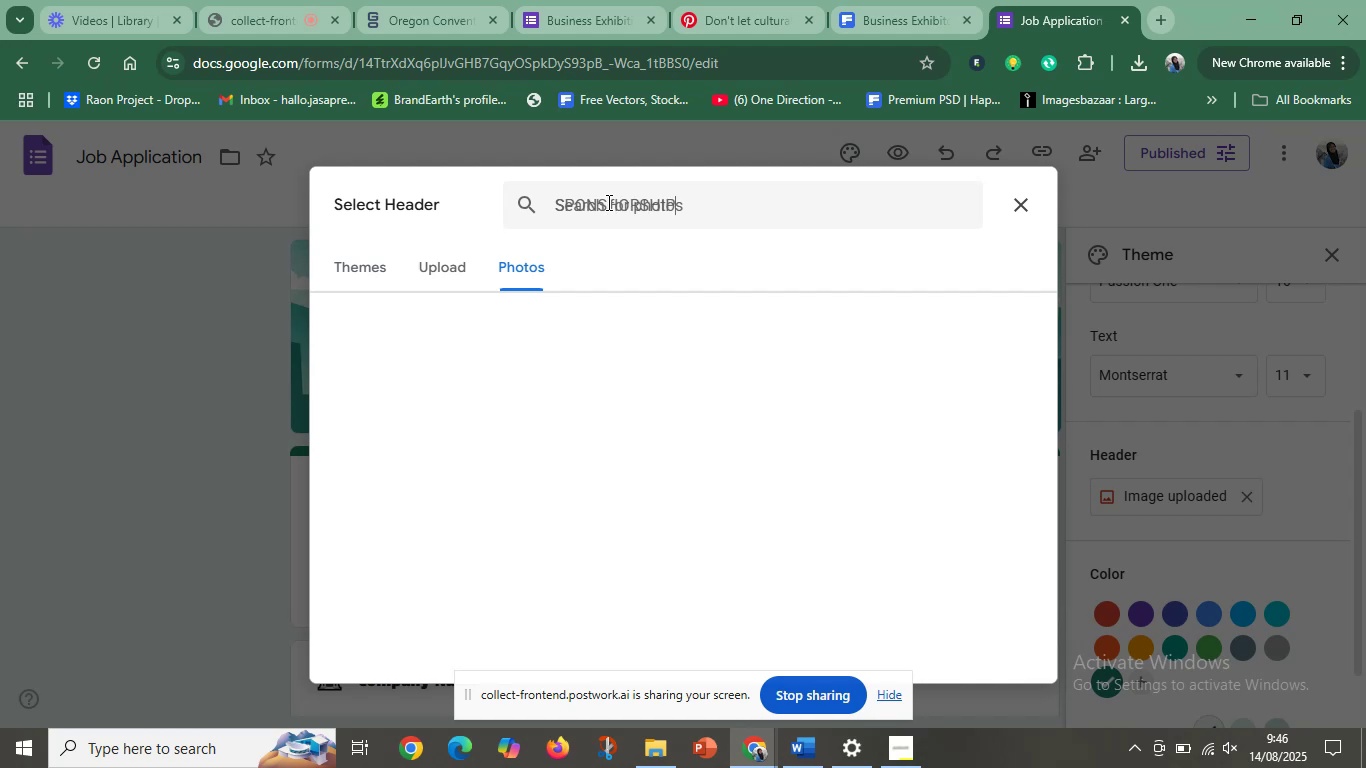 
key(Enter)
 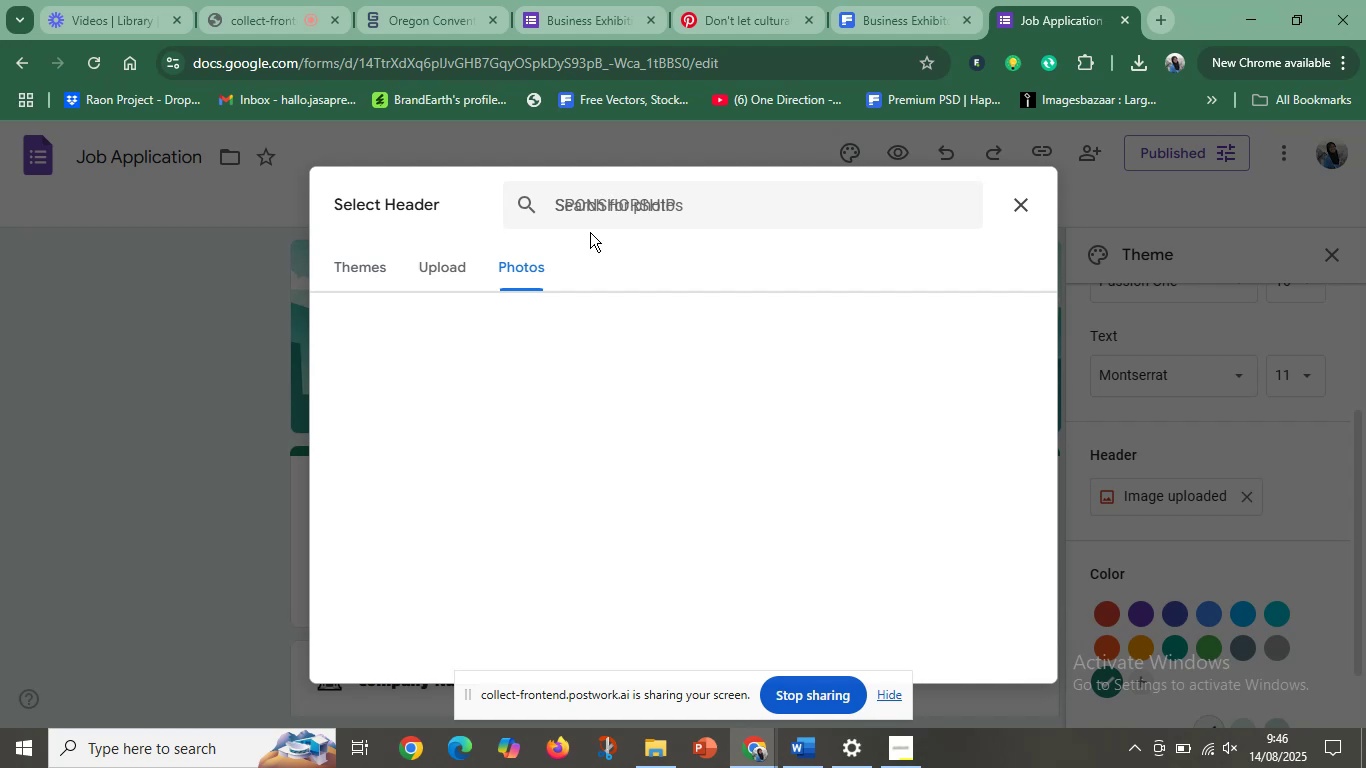 
left_click_drag(start_coordinate=[707, 206], to_coordinate=[526, 211])
 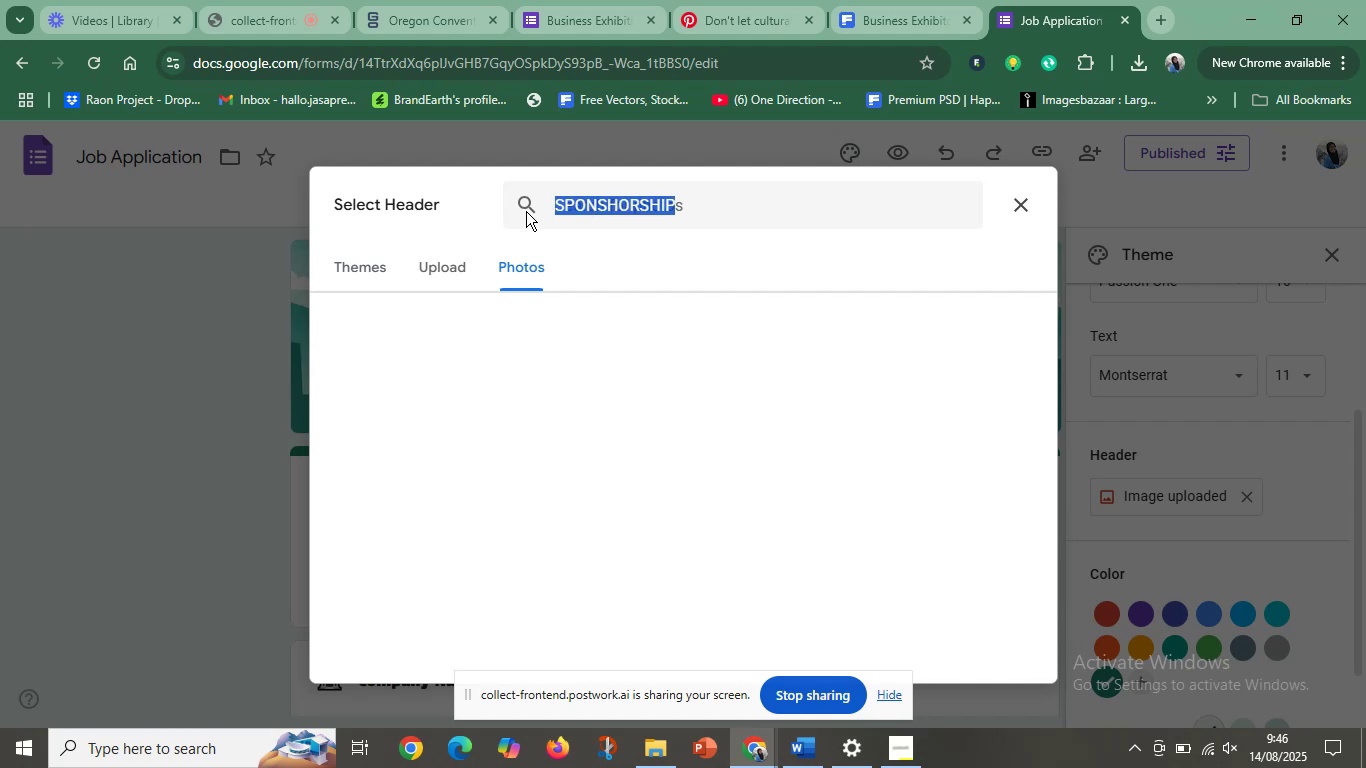 
key(Backspace)
type(sponsorship)
 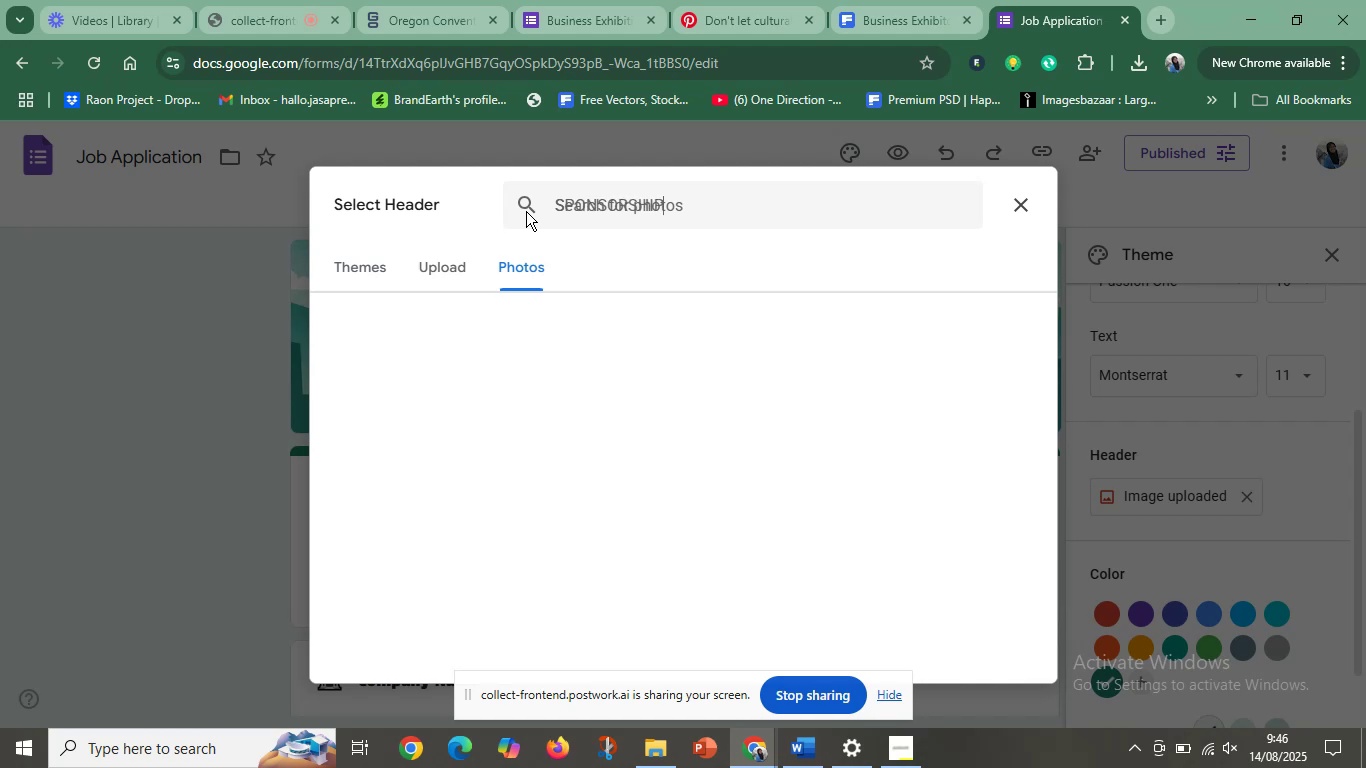 
key(Enter)
 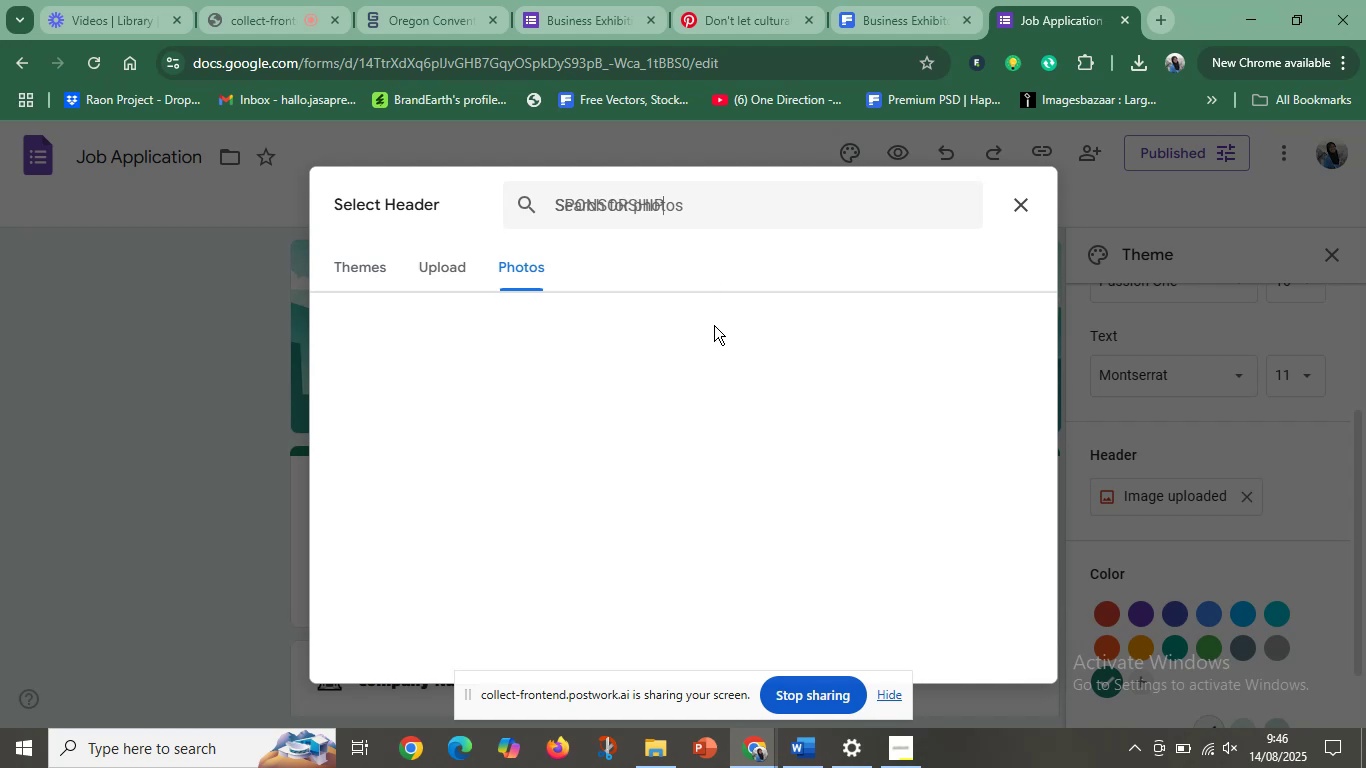 
scroll: coordinate [831, 566], scroll_direction: down, amount: 3.0
 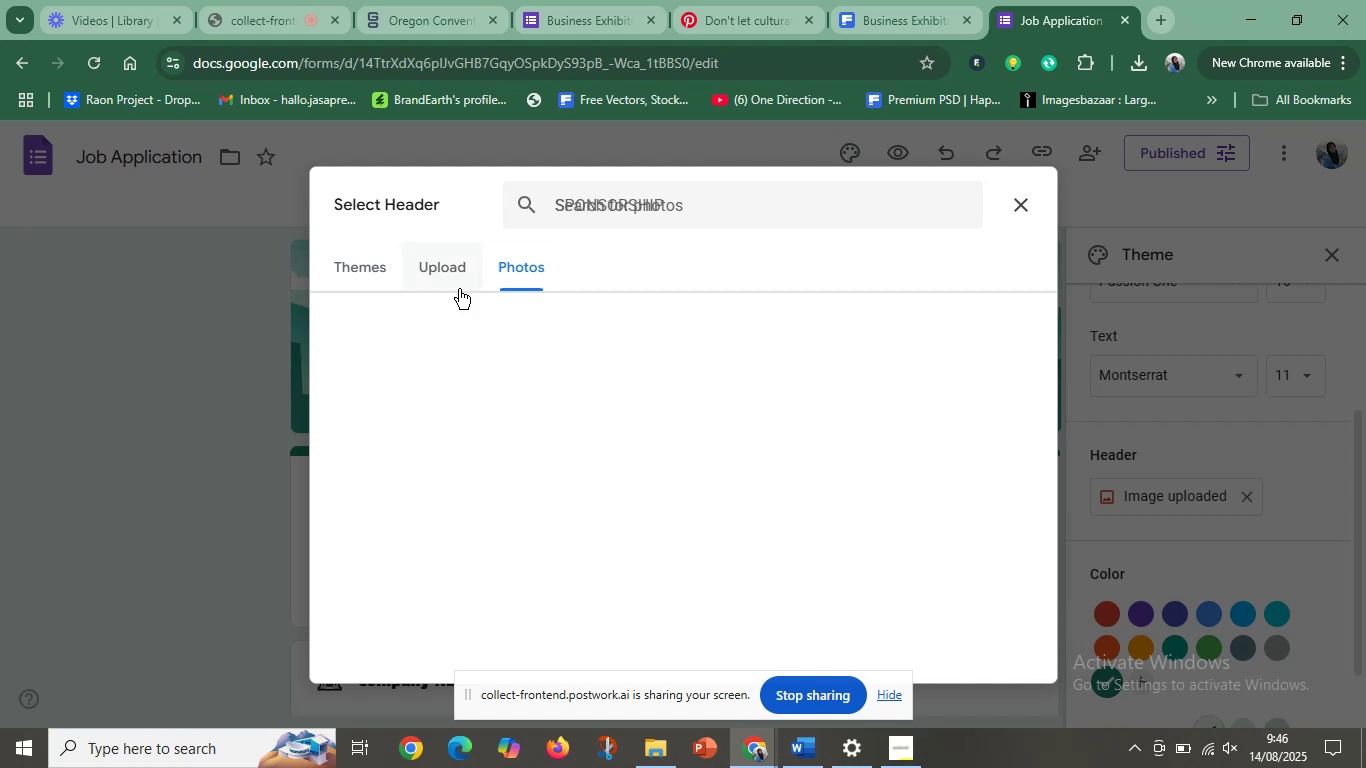 
left_click([456, 280])
 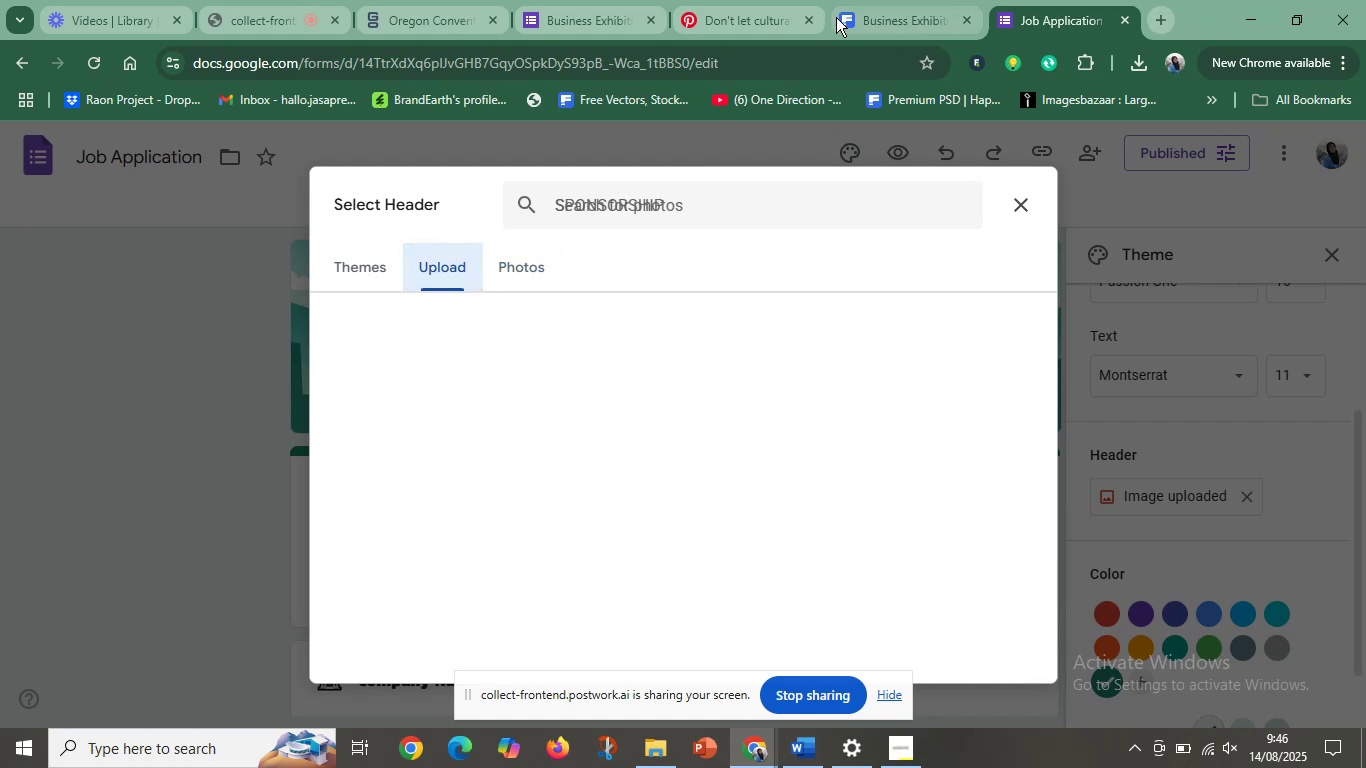 
left_click([747, 15])
 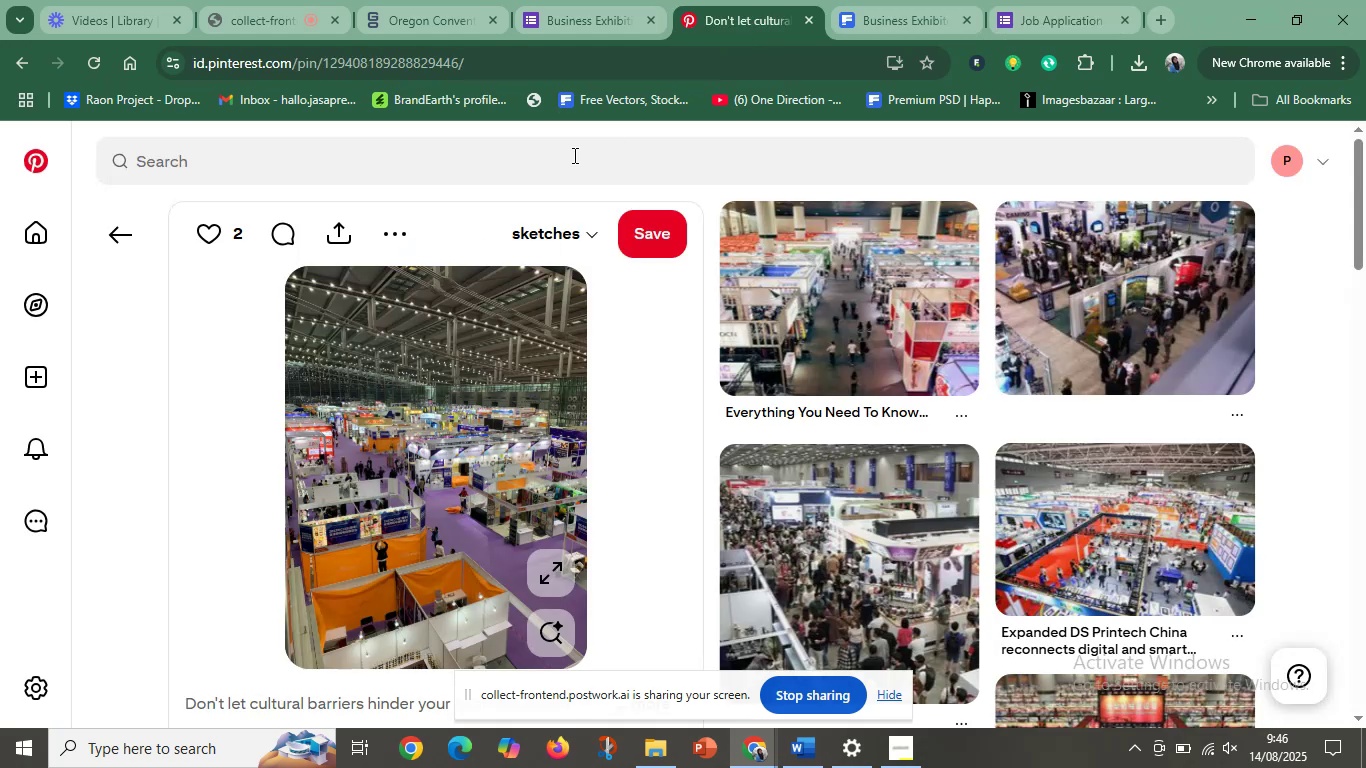 
left_click_drag(start_coordinate=[318, 143], to_coordinate=[18, 149])
 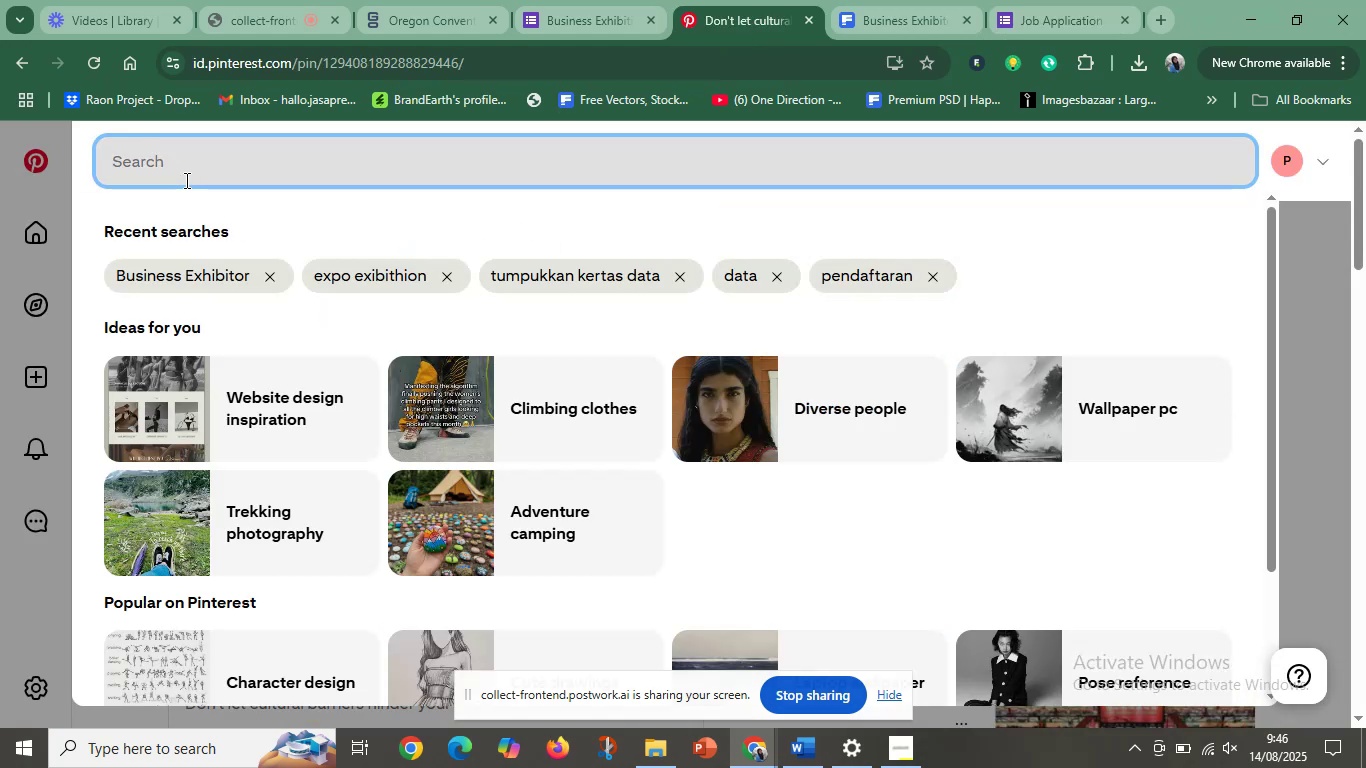 
type(s[)
key(Backspace)
type(ponsor)
 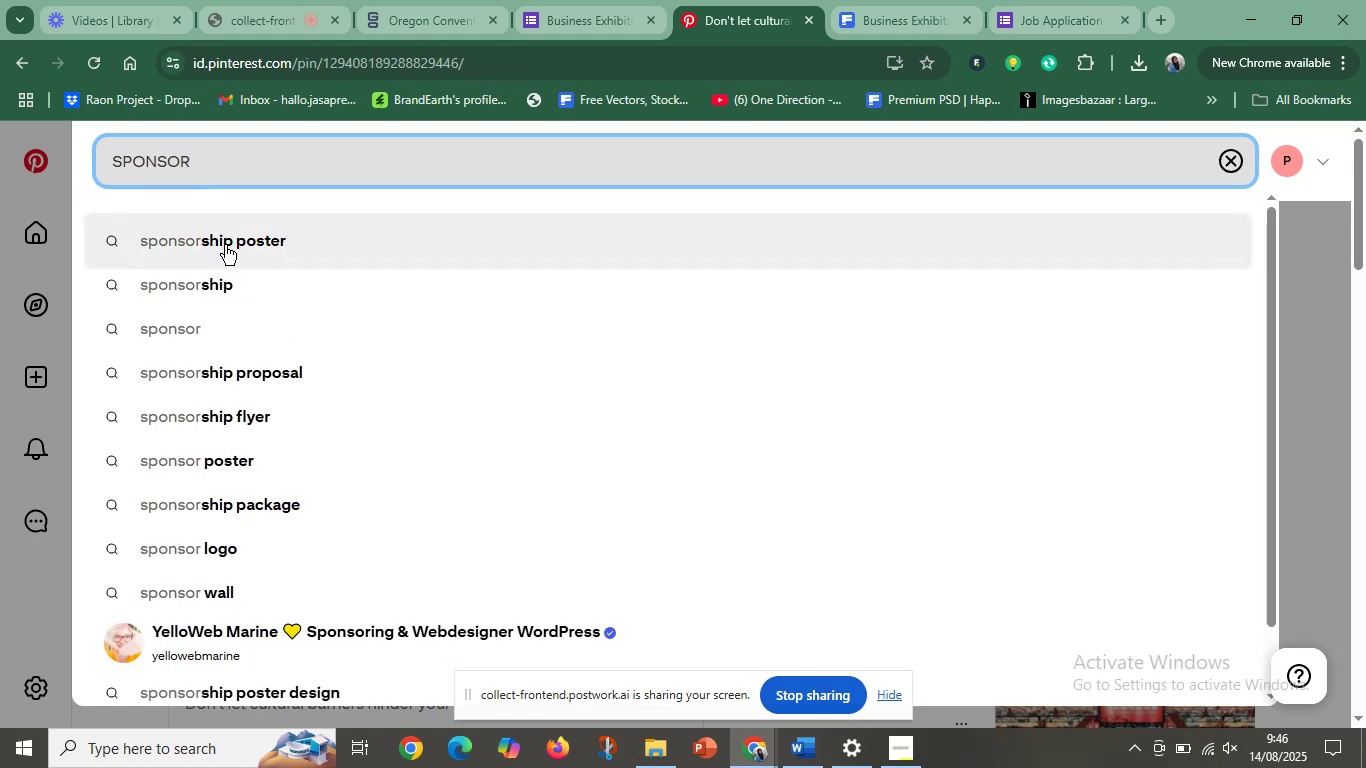 
left_click([227, 296])
 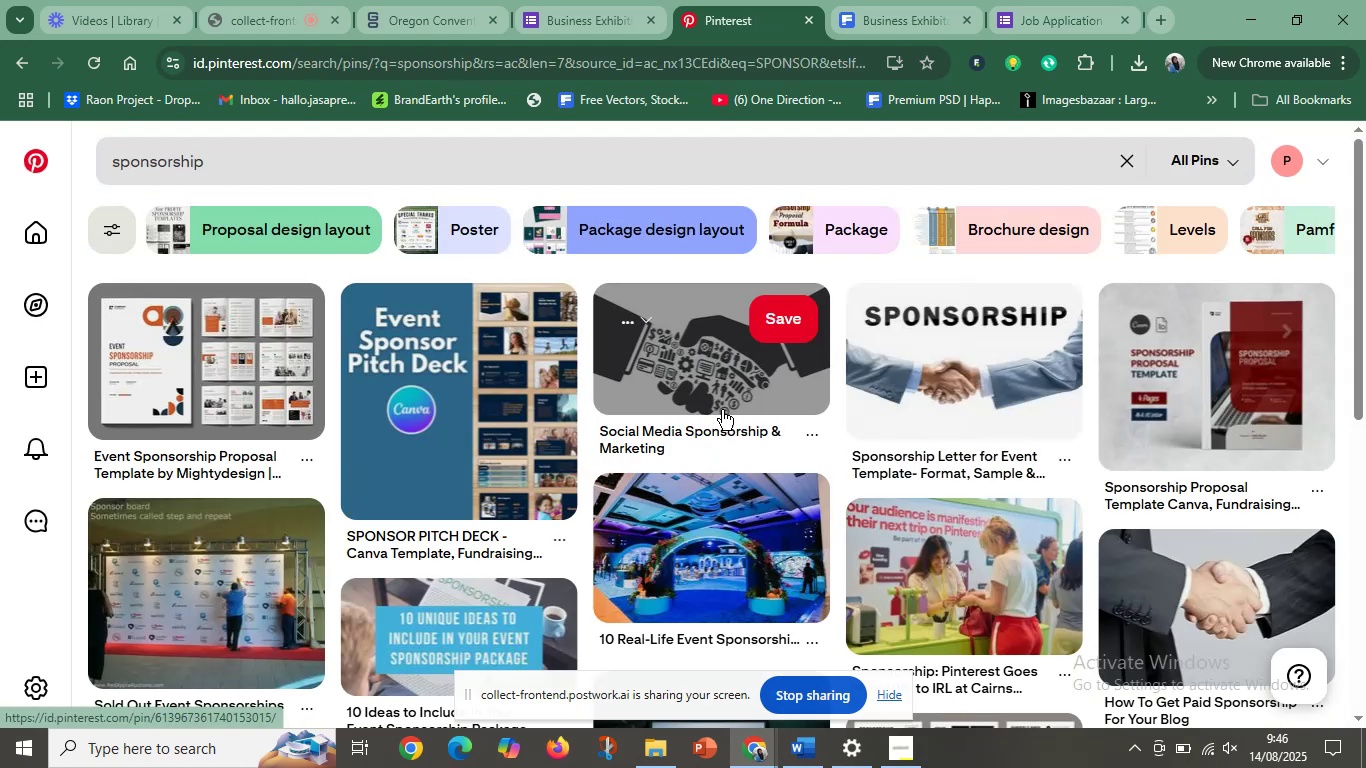 
left_click([896, 17])
 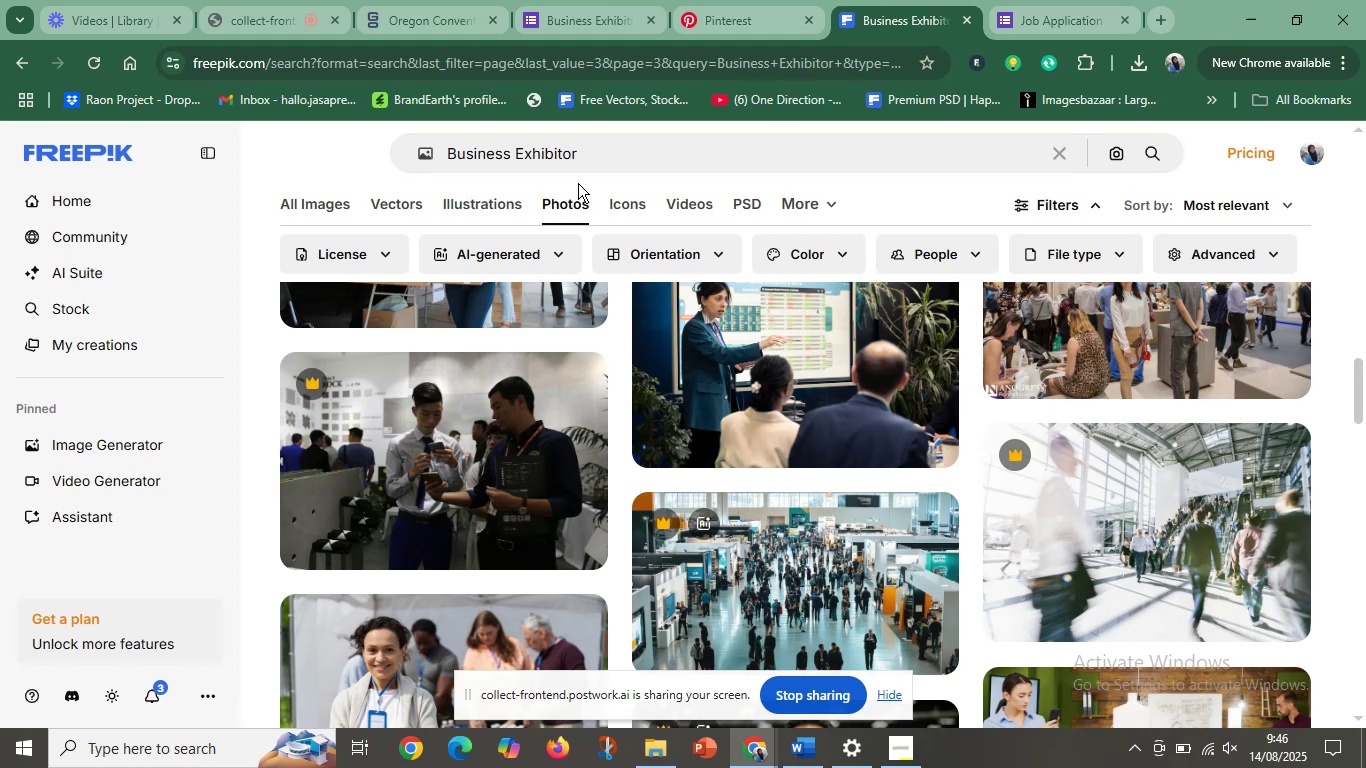 
left_click_drag(start_coordinate=[602, 154], to_coordinate=[309, 158])
 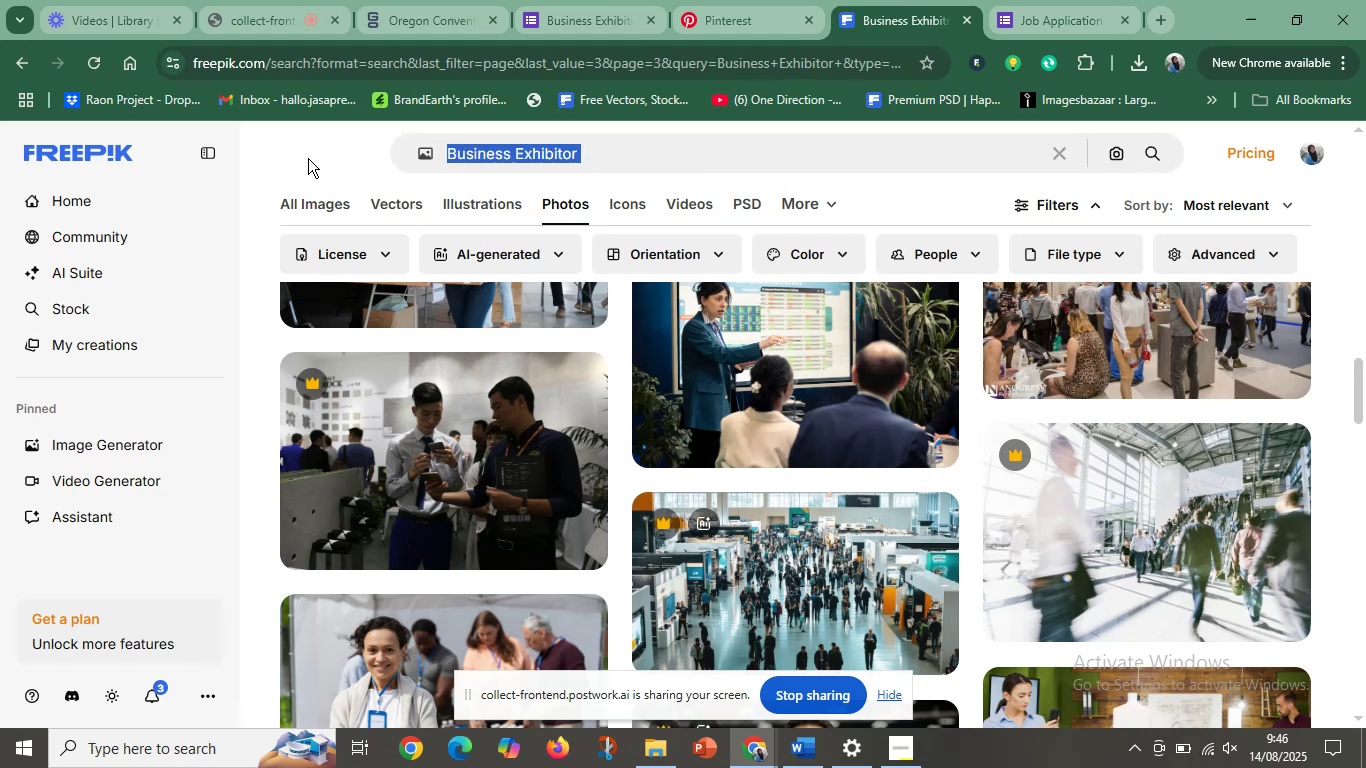 
type(sponsorship)
 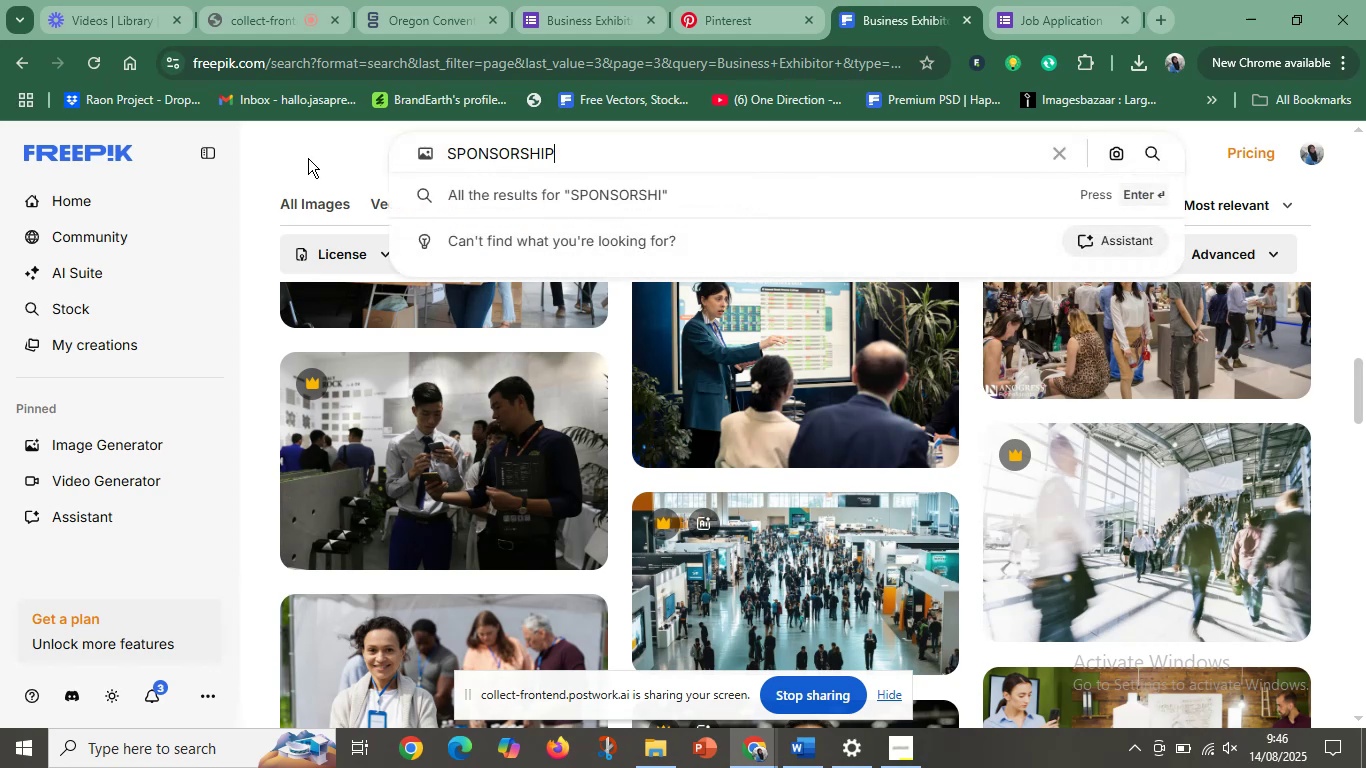 
key(Enter)
 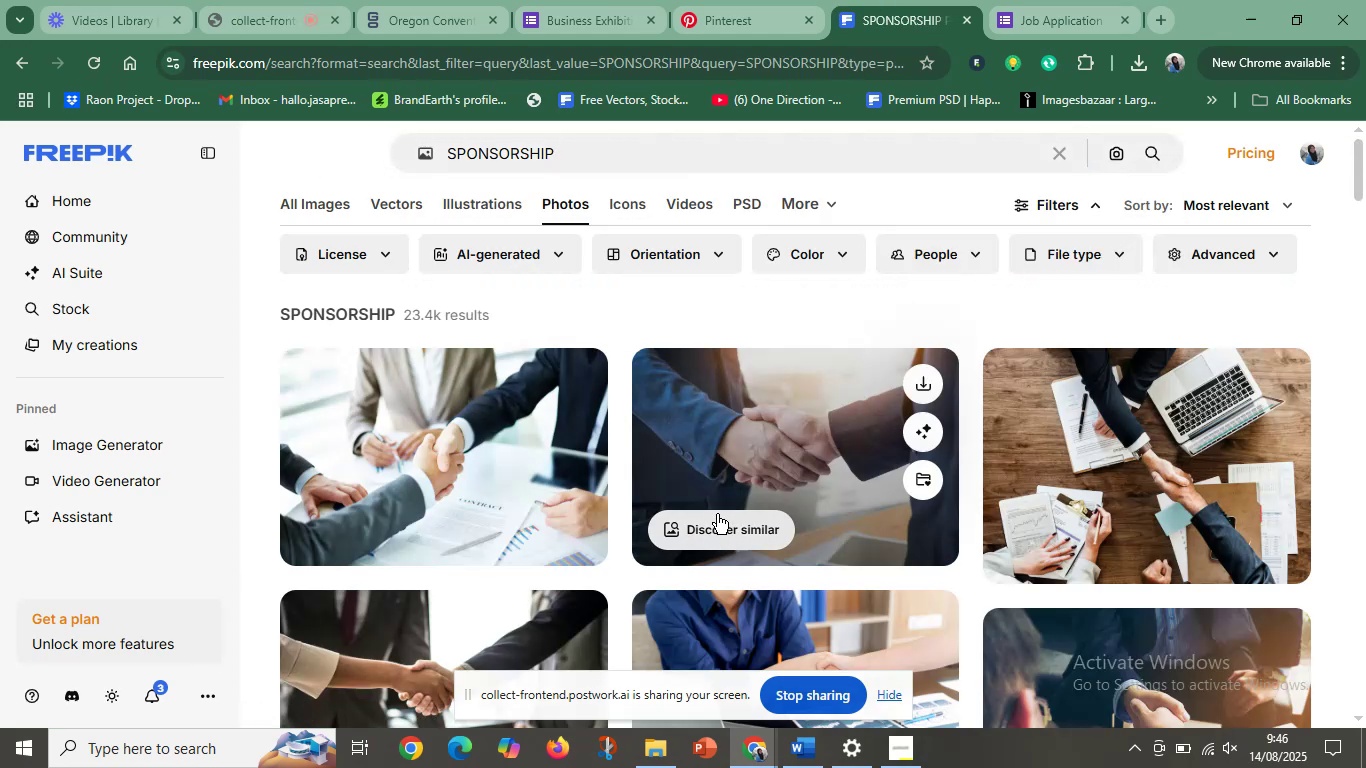 
scroll: coordinate [716, 513], scroll_direction: down, amount: 3.0
 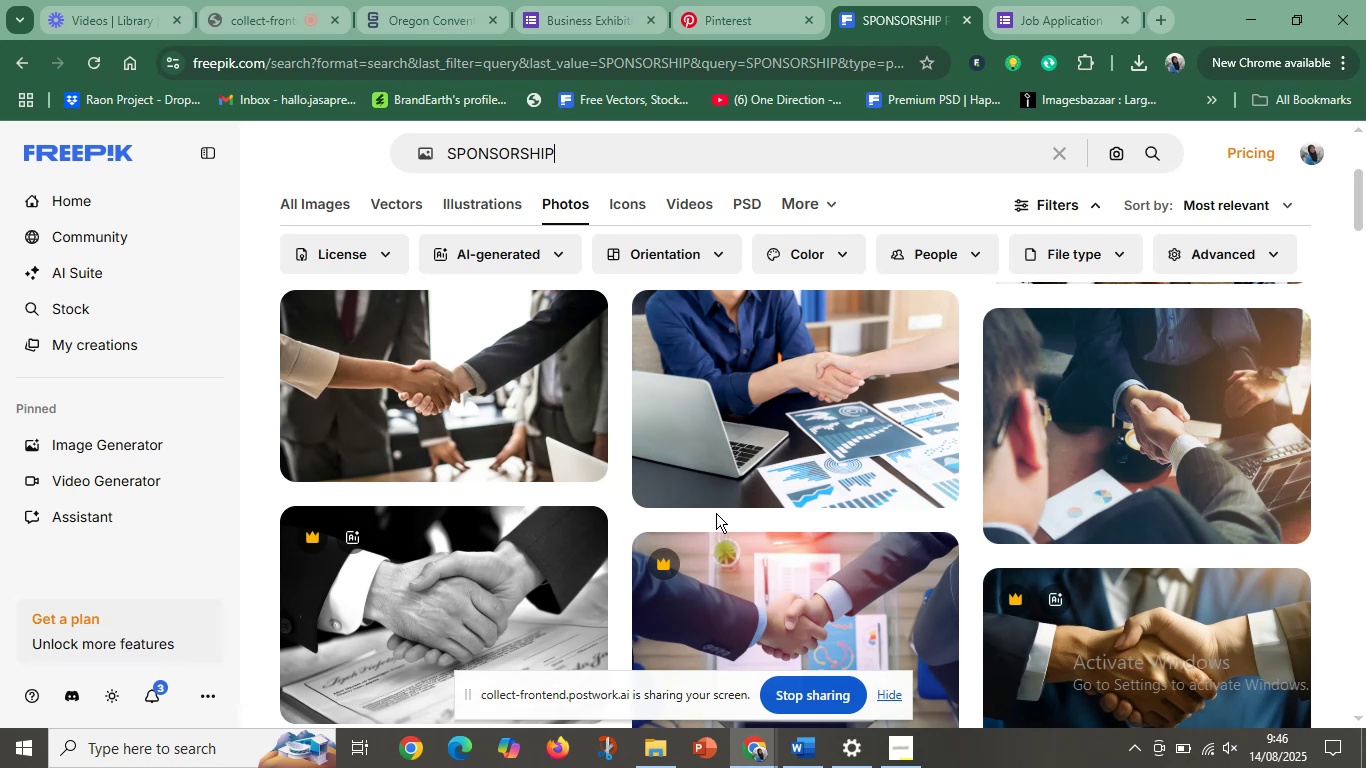 
scroll: coordinate [716, 513], scroll_direction: up, amount: 4.0
 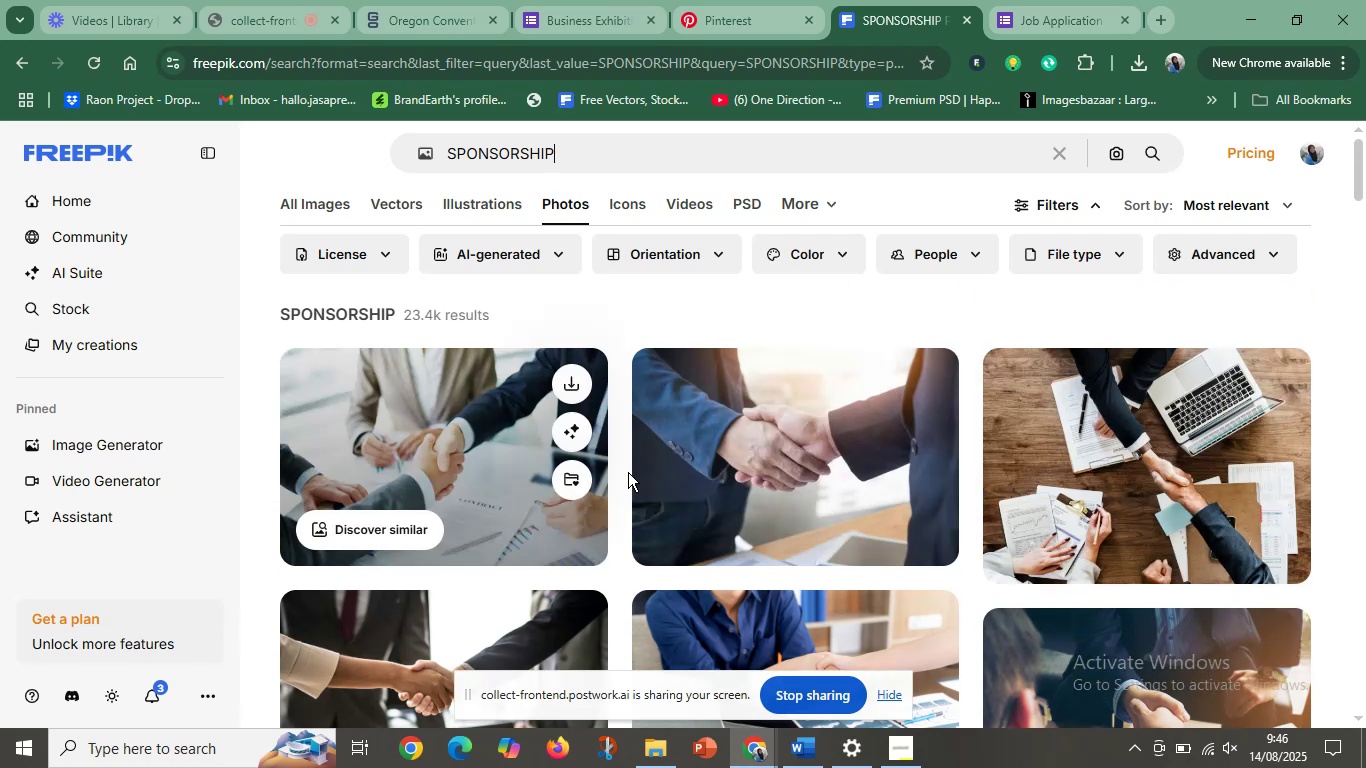 
scroll: coordinate [870, 523], scroll_direction: down, amount: 11.0
 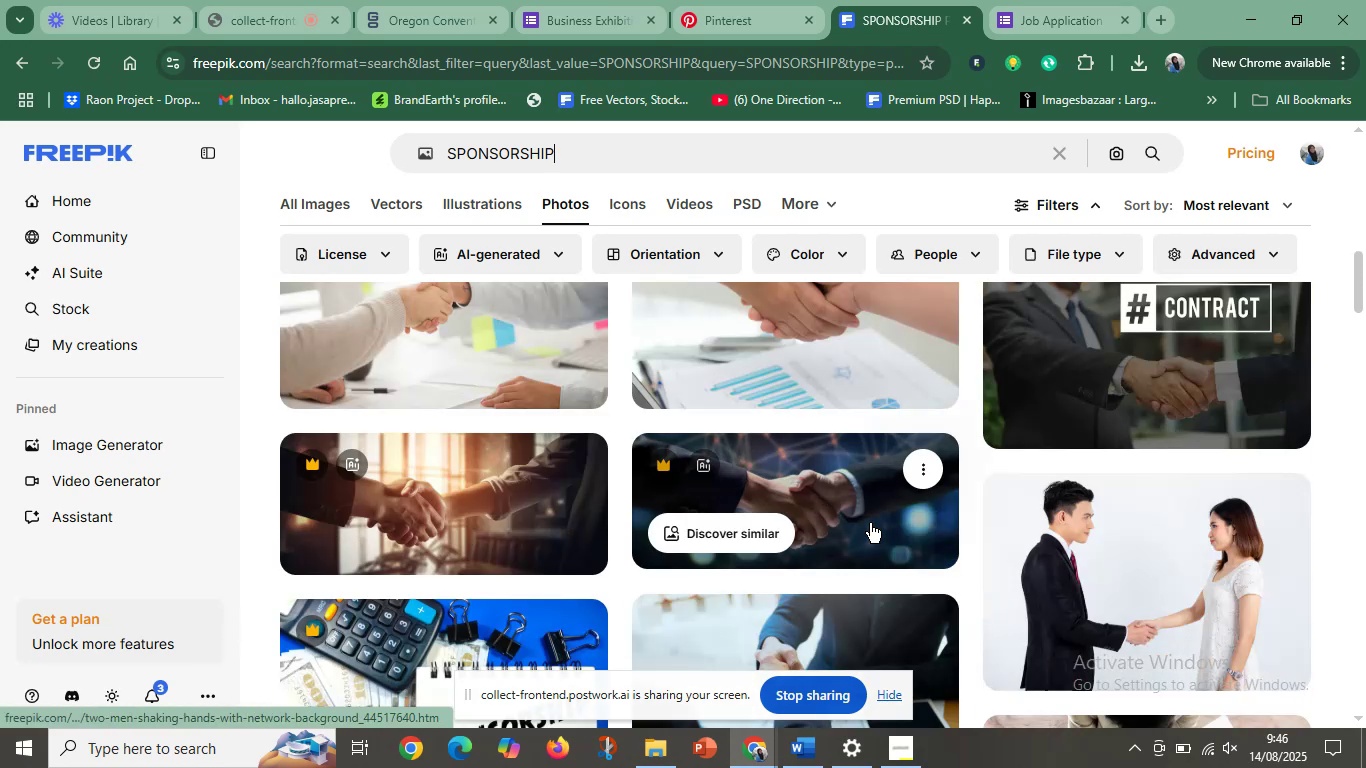 
scroll: coordinate [1218, 407], scroll_direction: up, amount: 11.0
 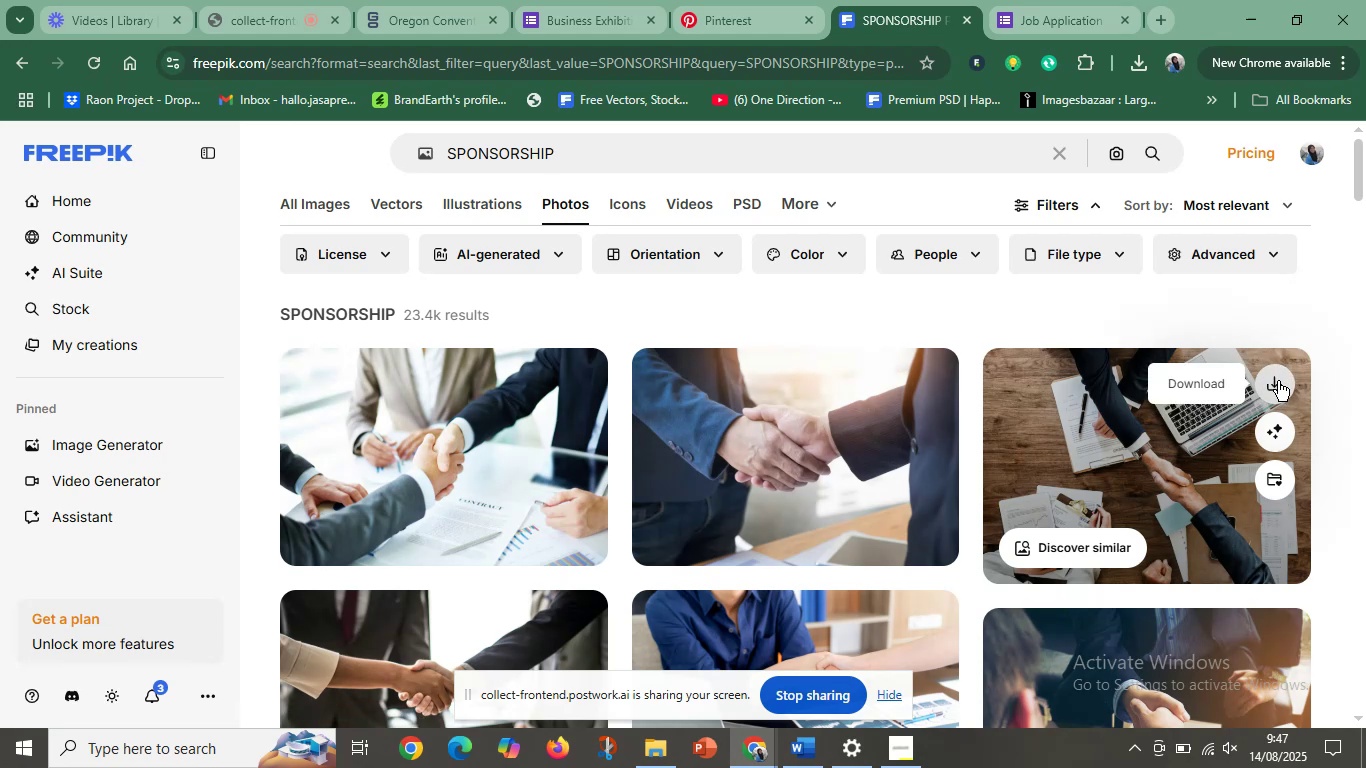 
left_click([1278, 382])
 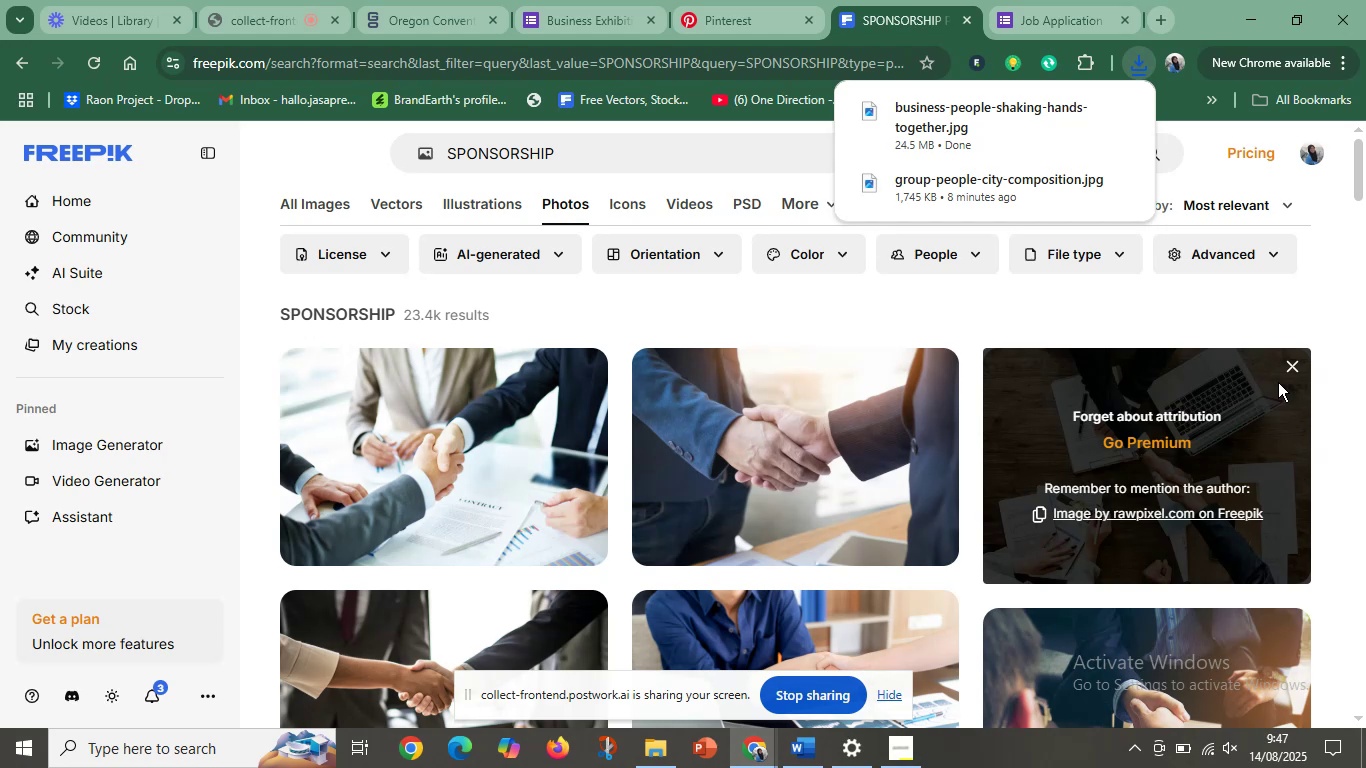 
wait(14.11)
 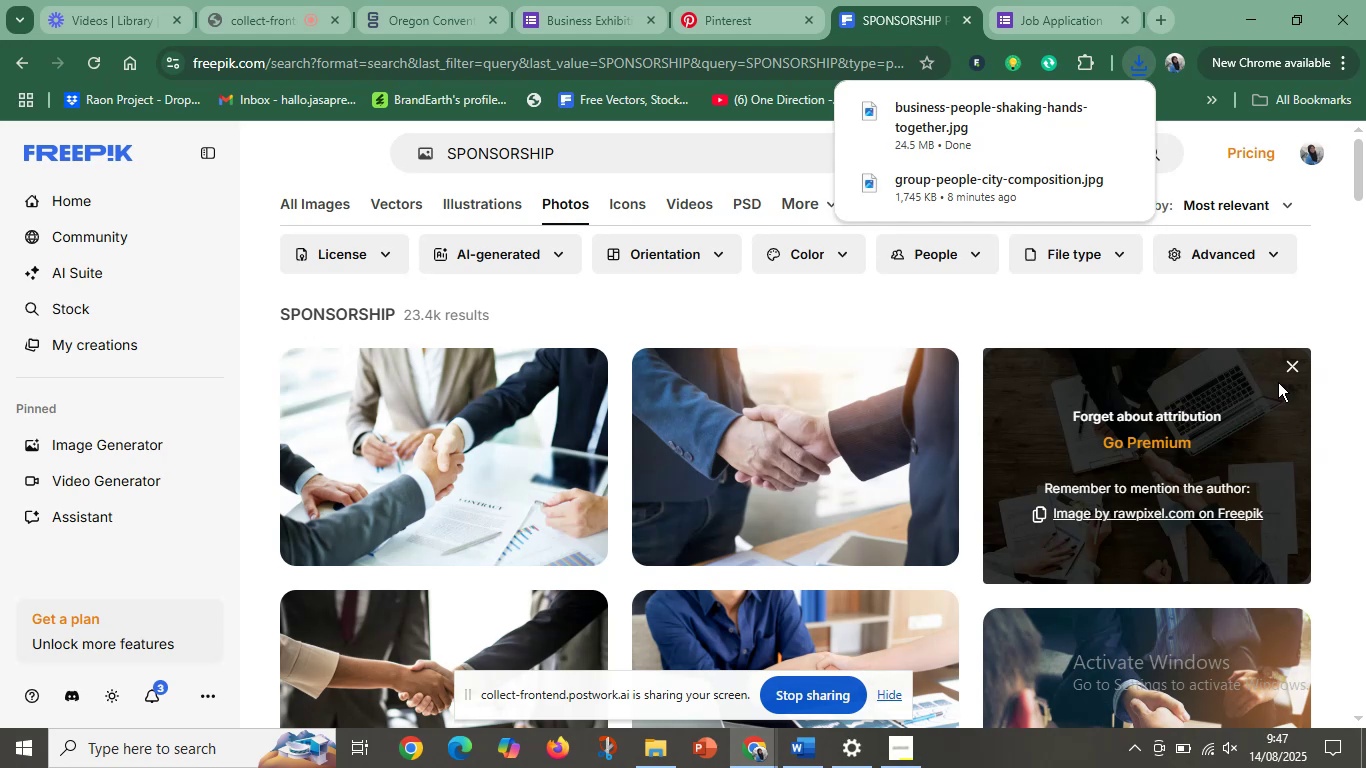 
mouse_move([877, 14])
 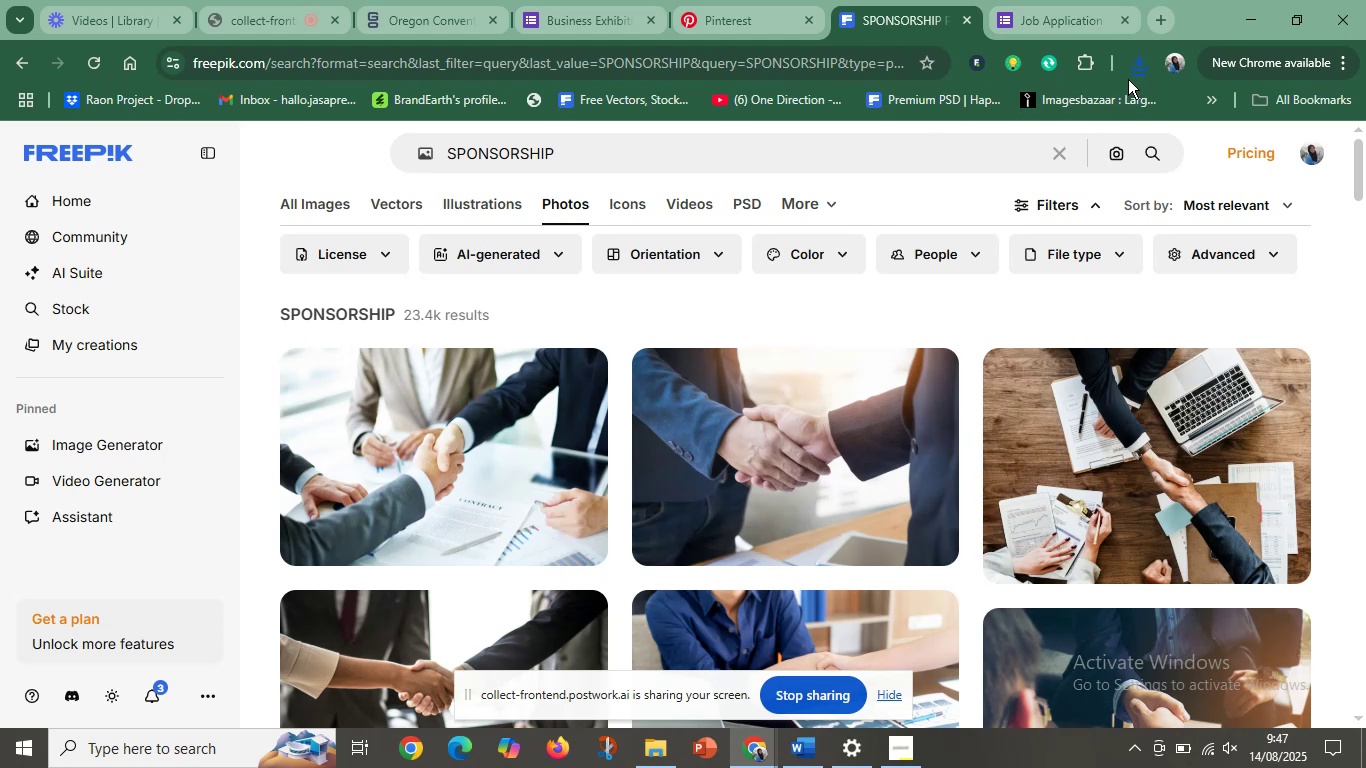 
left_click([1130, 77])
 